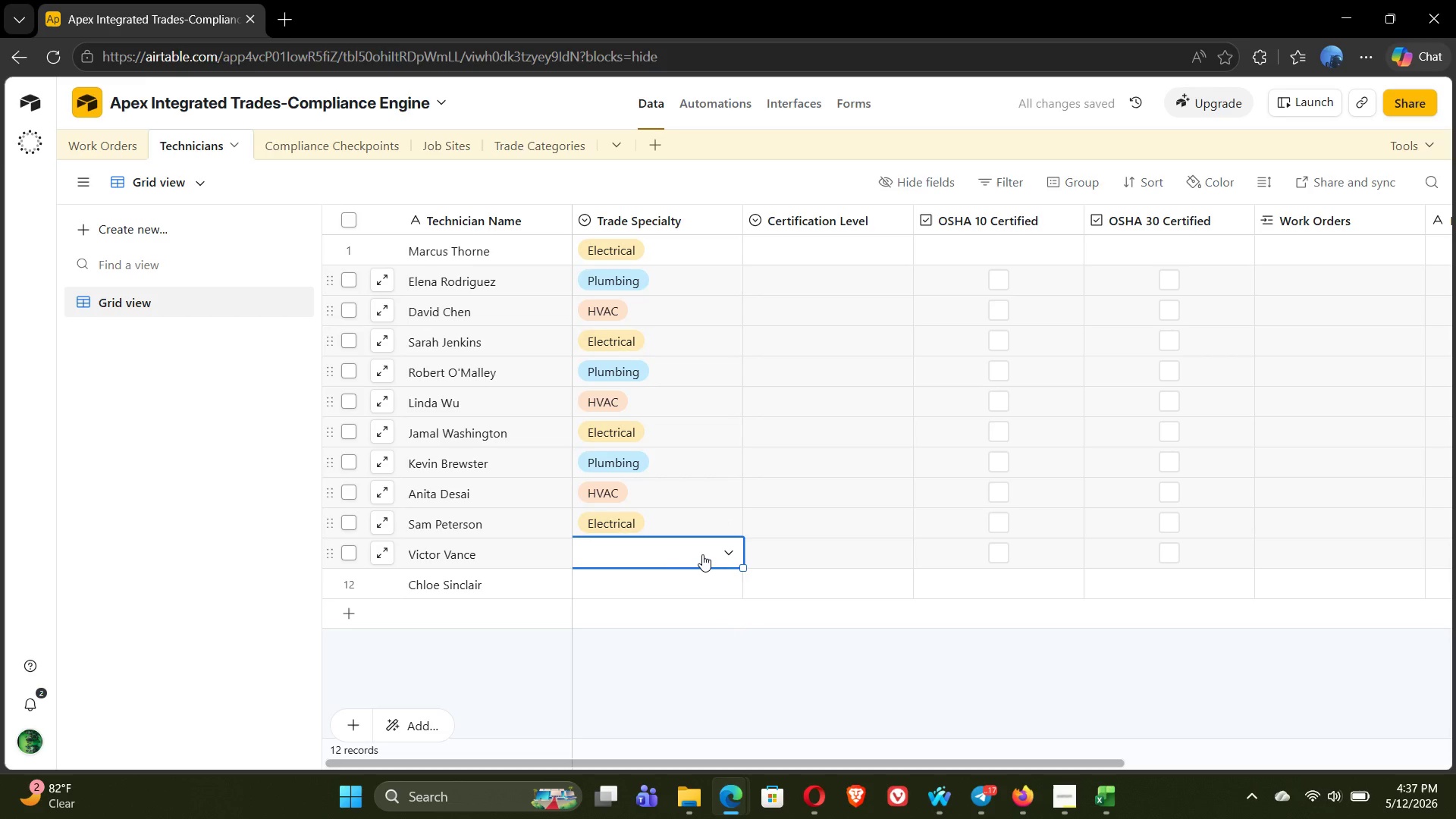 
left_click([702, 554])
 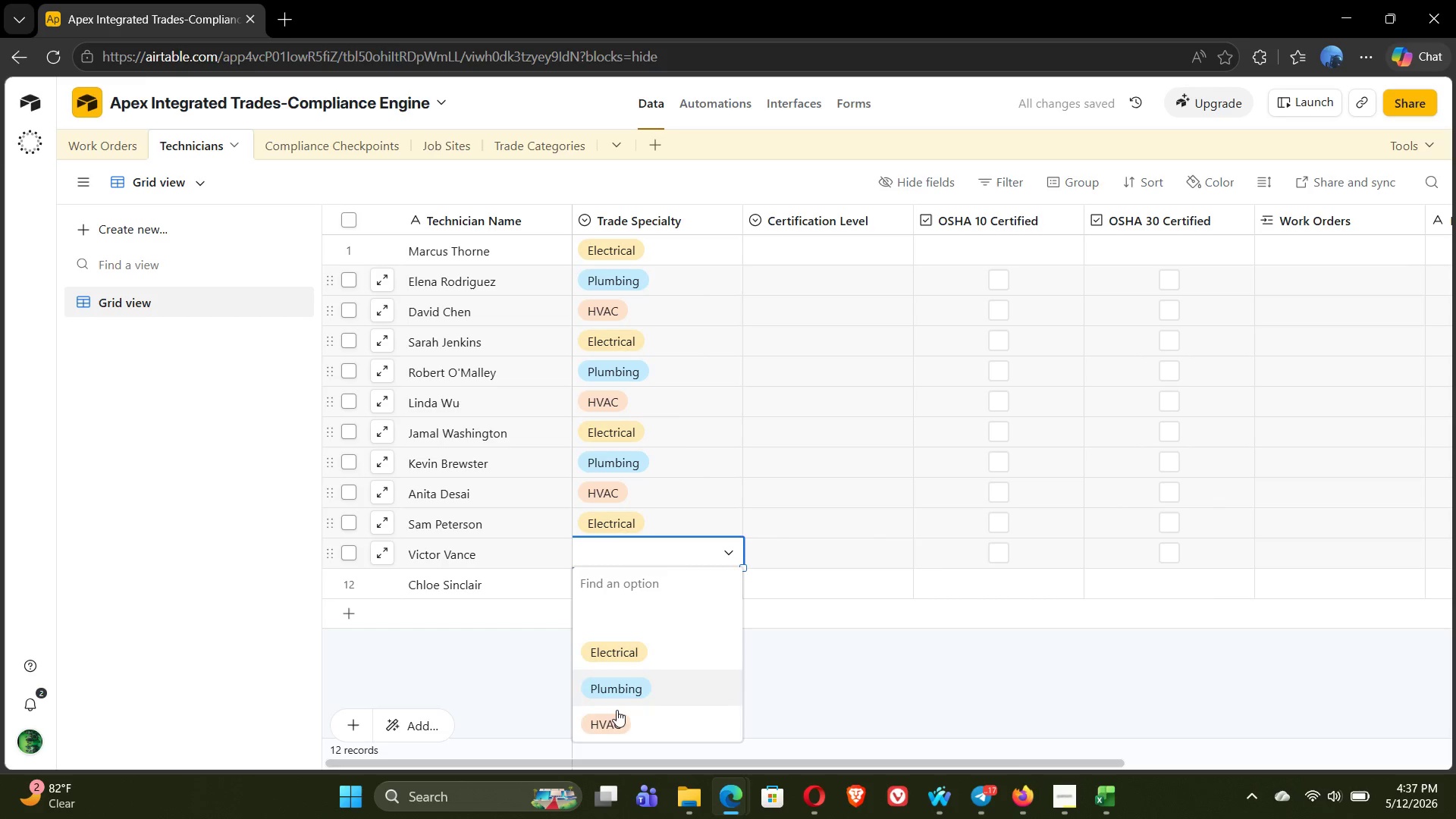 
left_click([617, 732])
 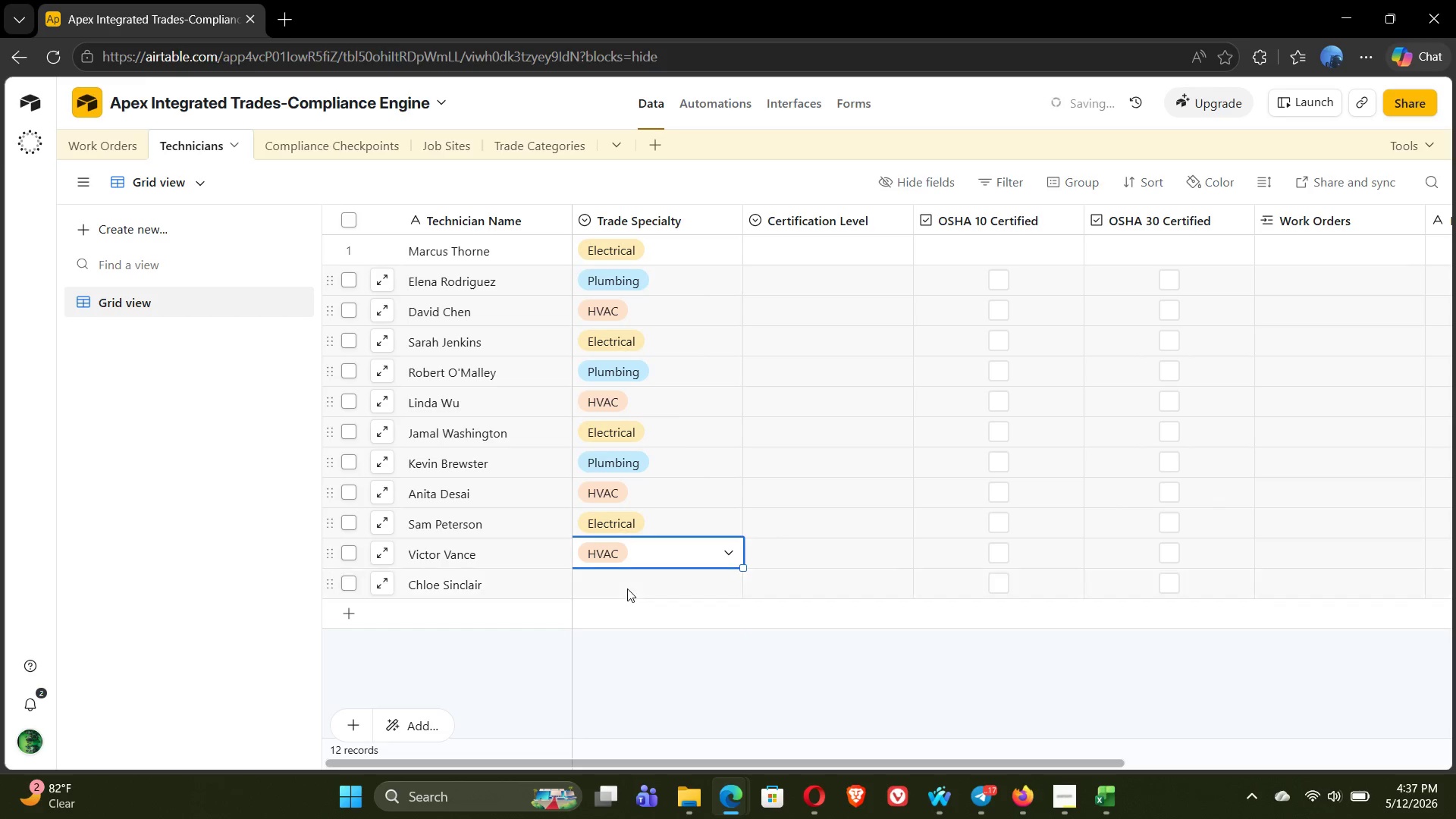 
left_click([625, 586])
 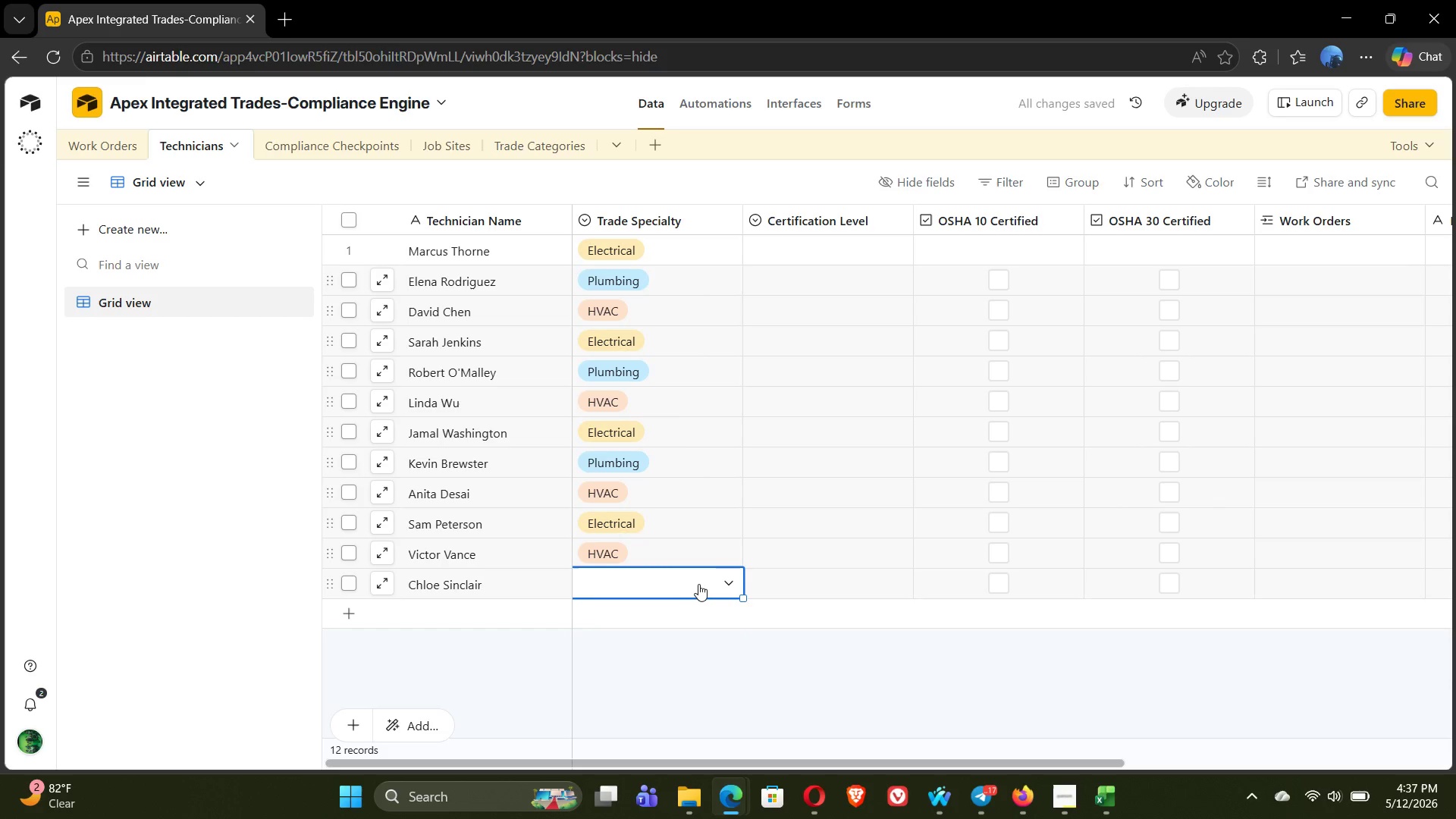 
left_click([701, 584])
 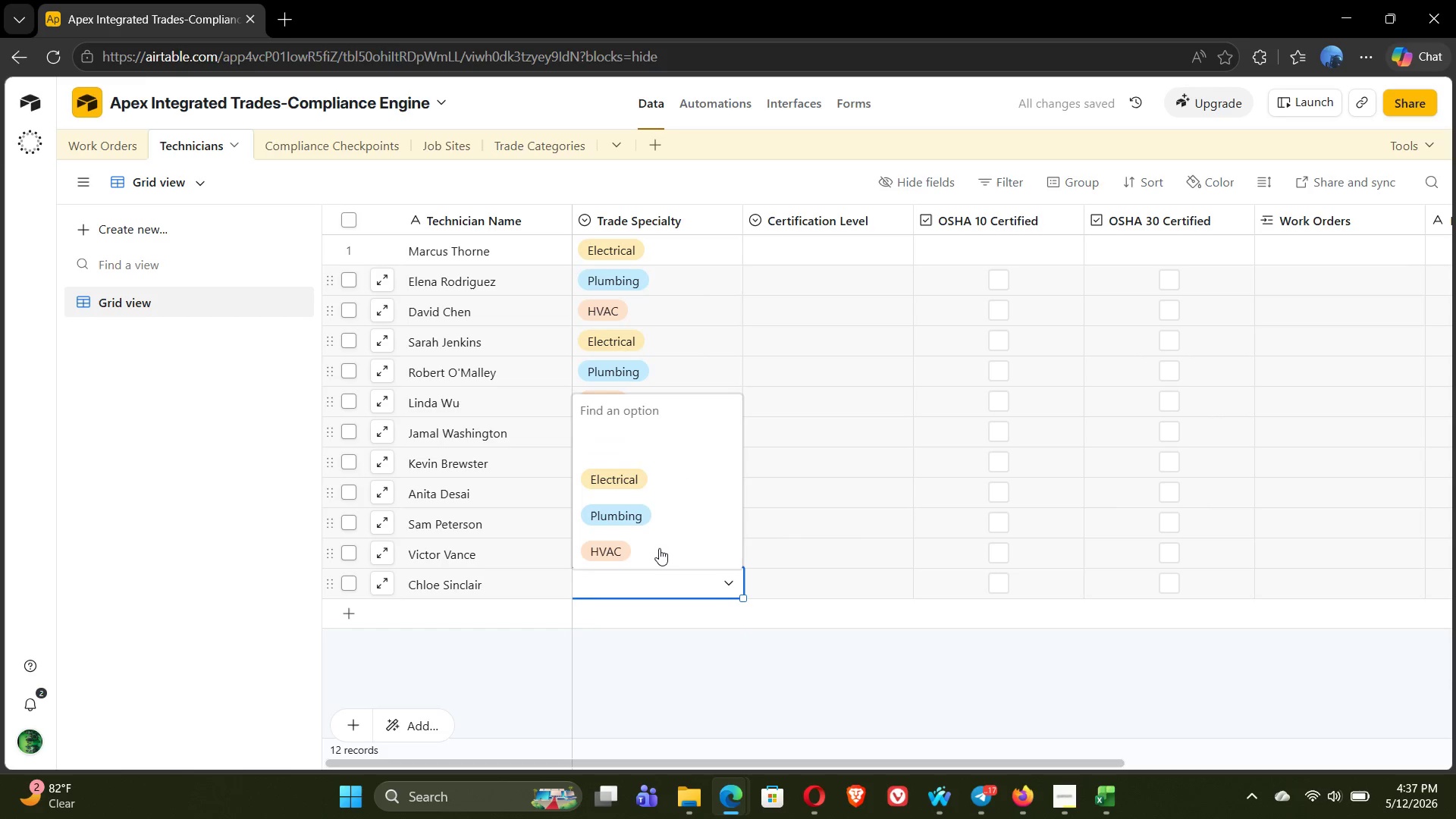 
left_click([656, 547])
 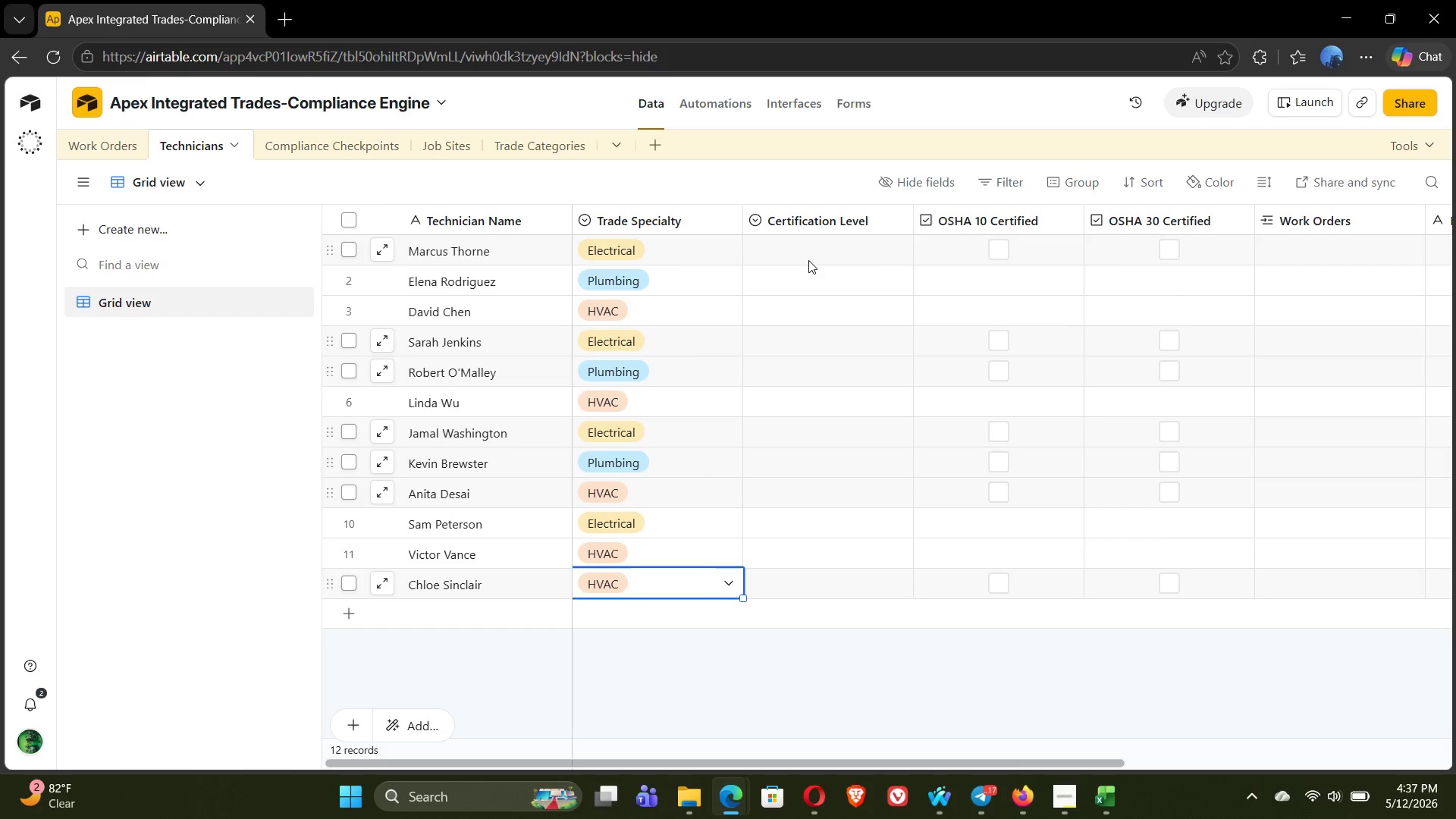 
wait(15.23)
 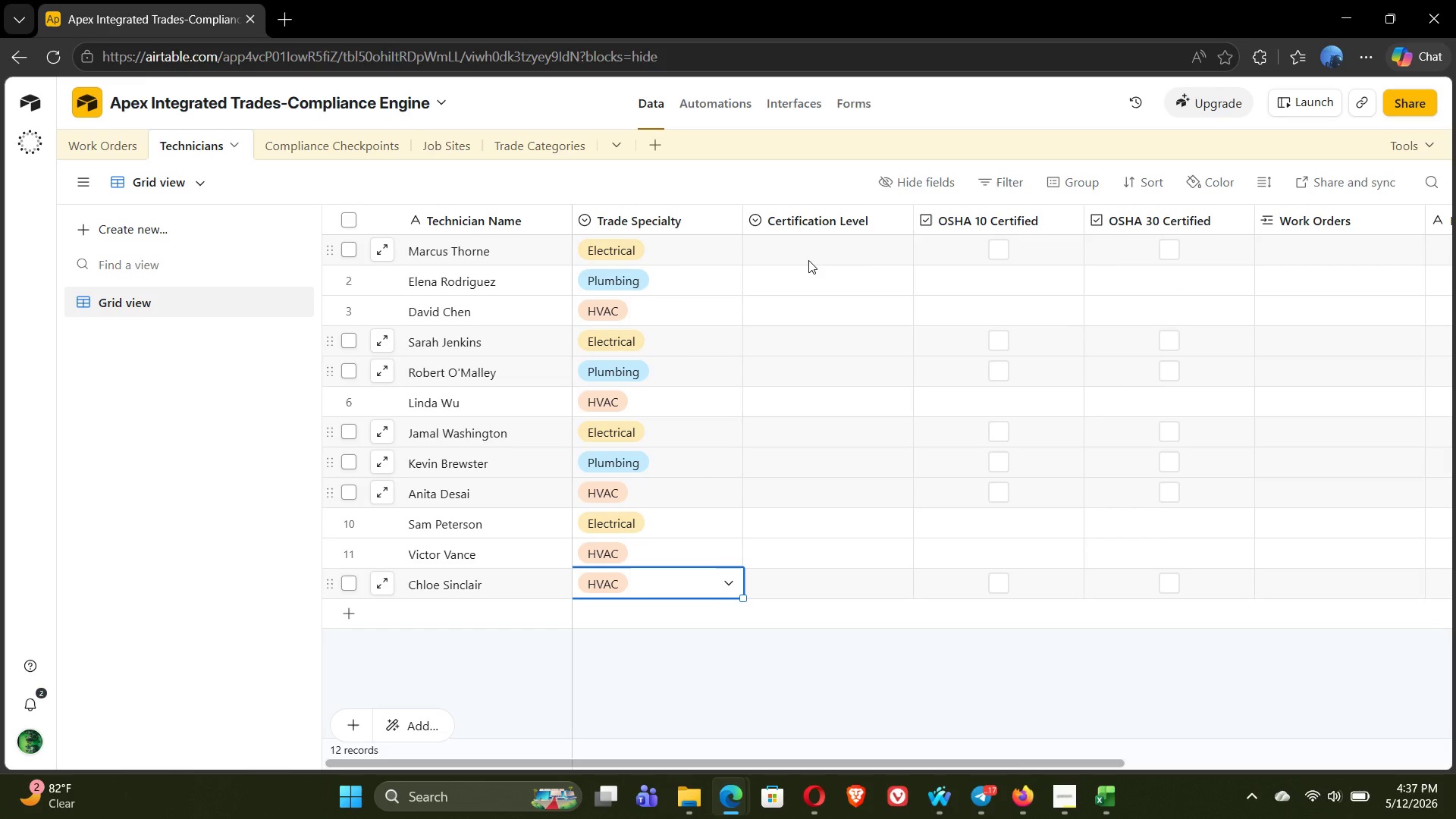 
double_click([808, 248])
 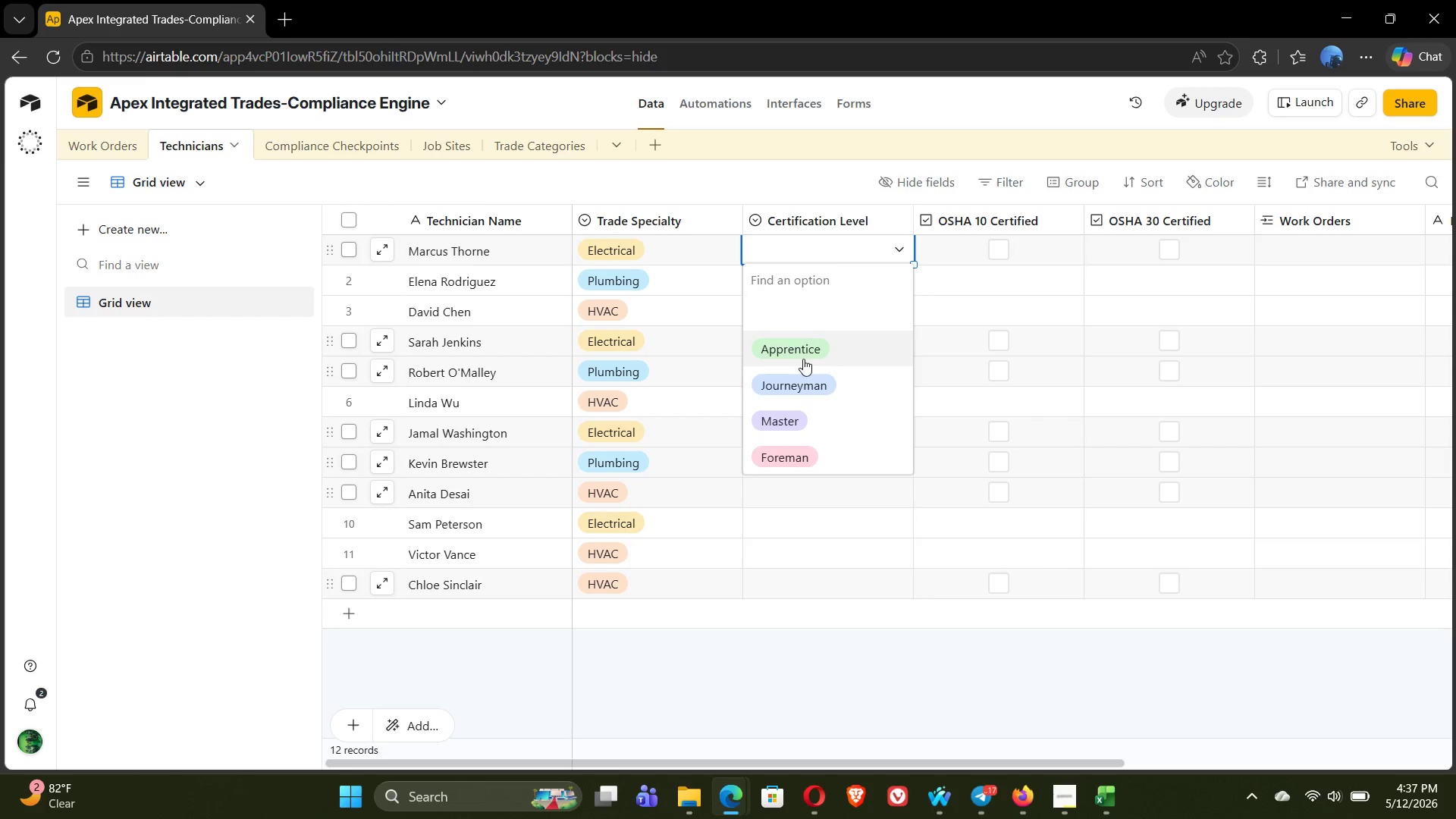 
left_click([805, 378])
 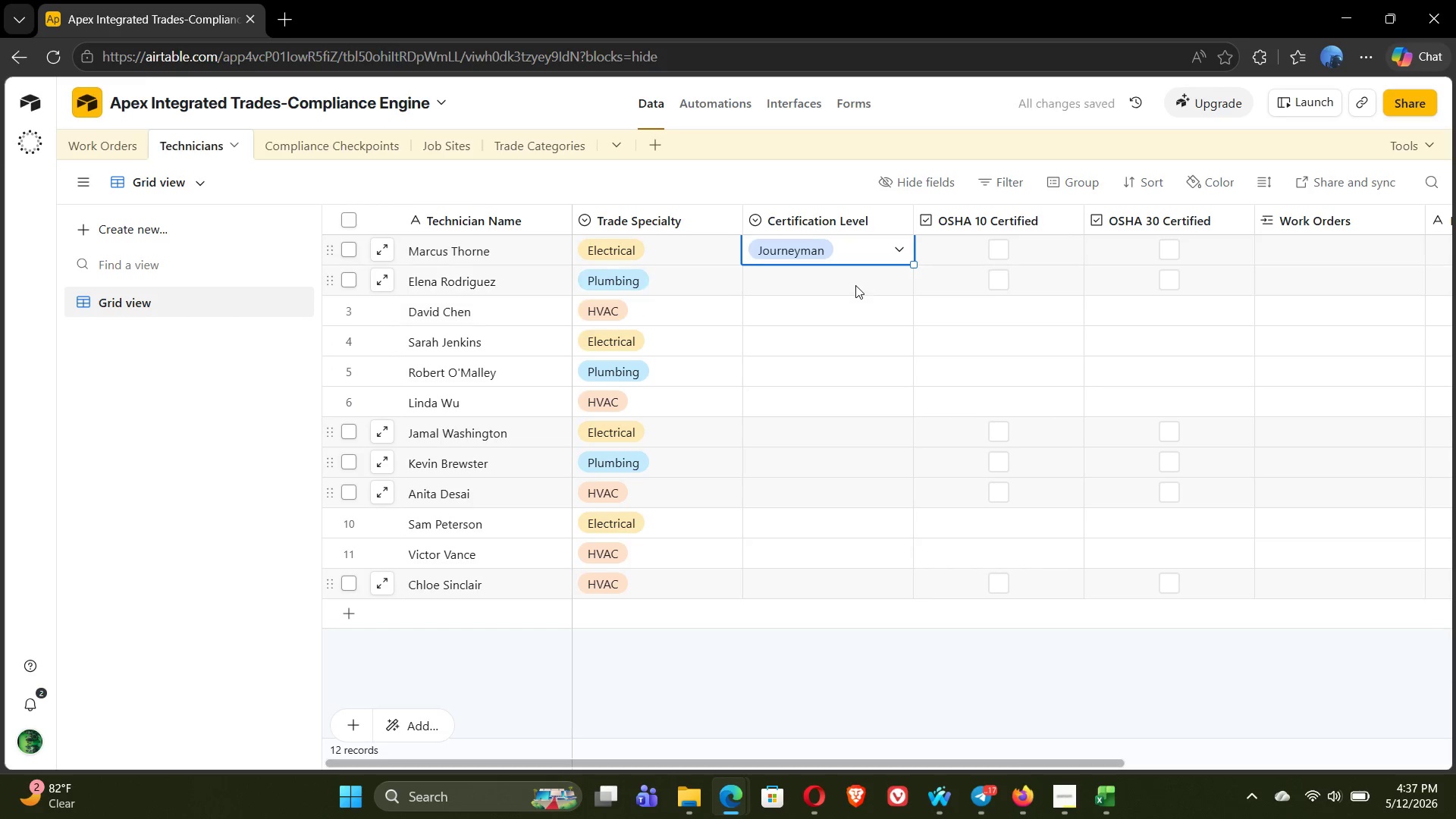 
double_click([852, 282])
 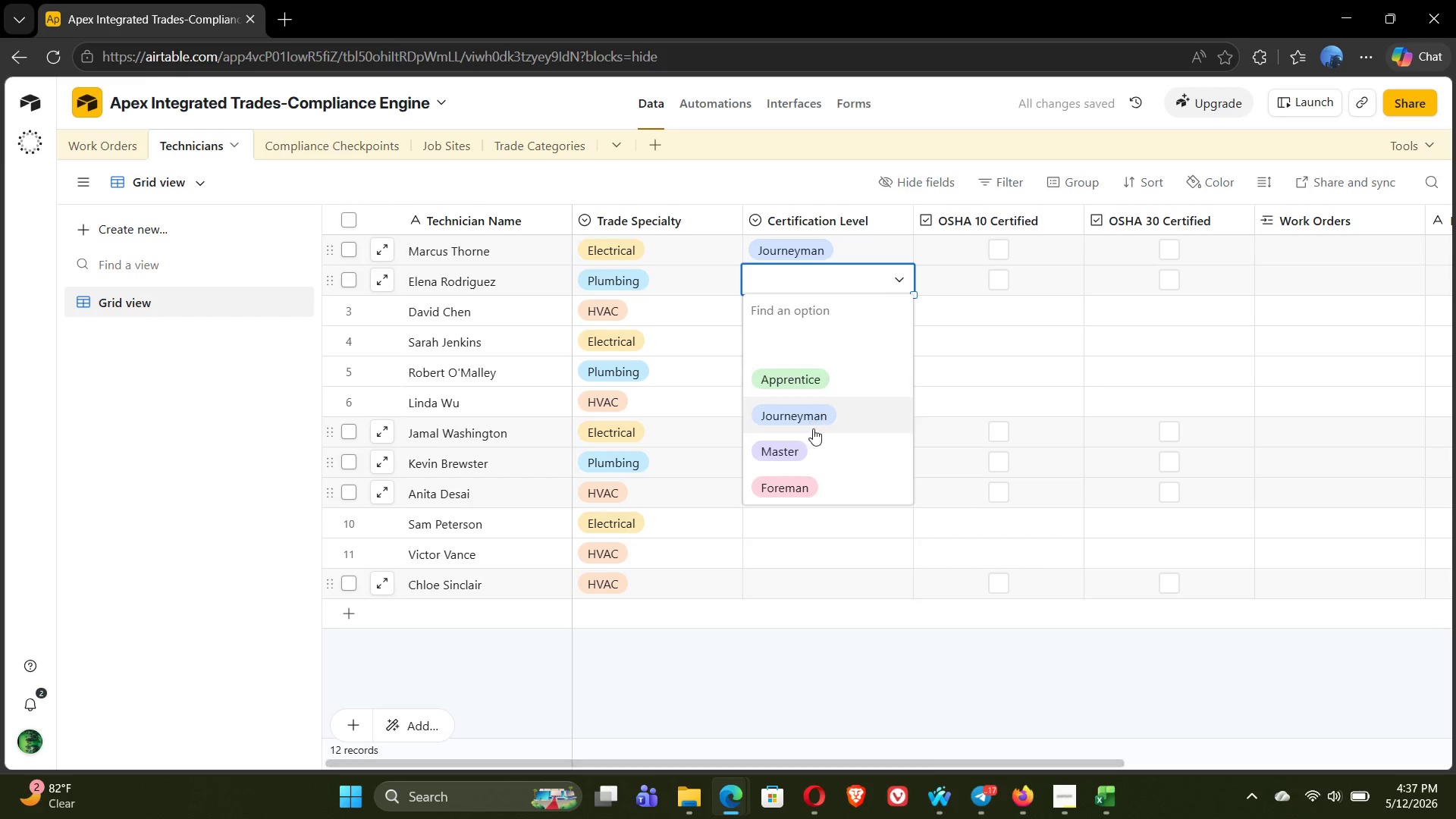 
left_click([812, 443])
 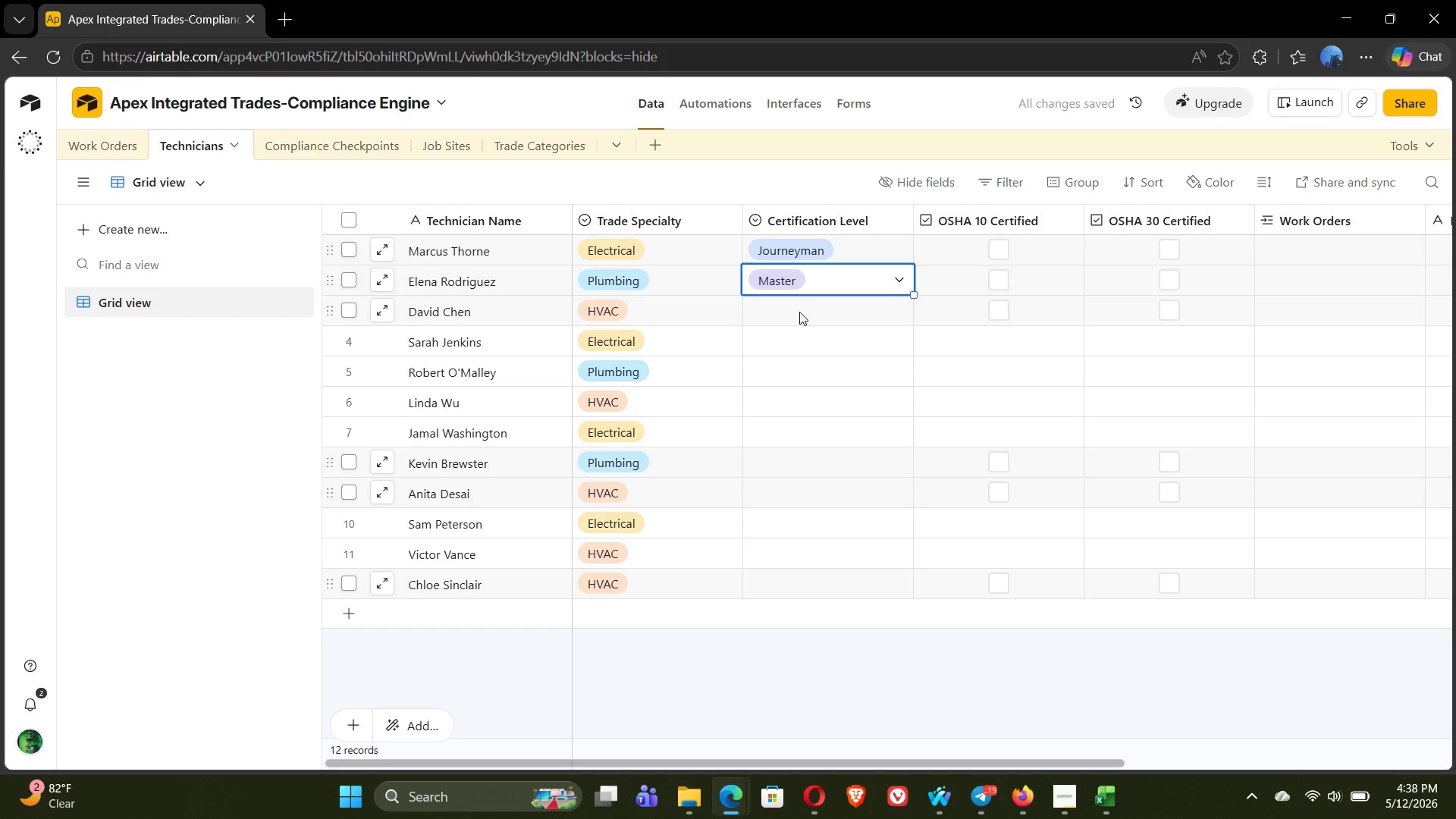 
double_click([799, 312])
 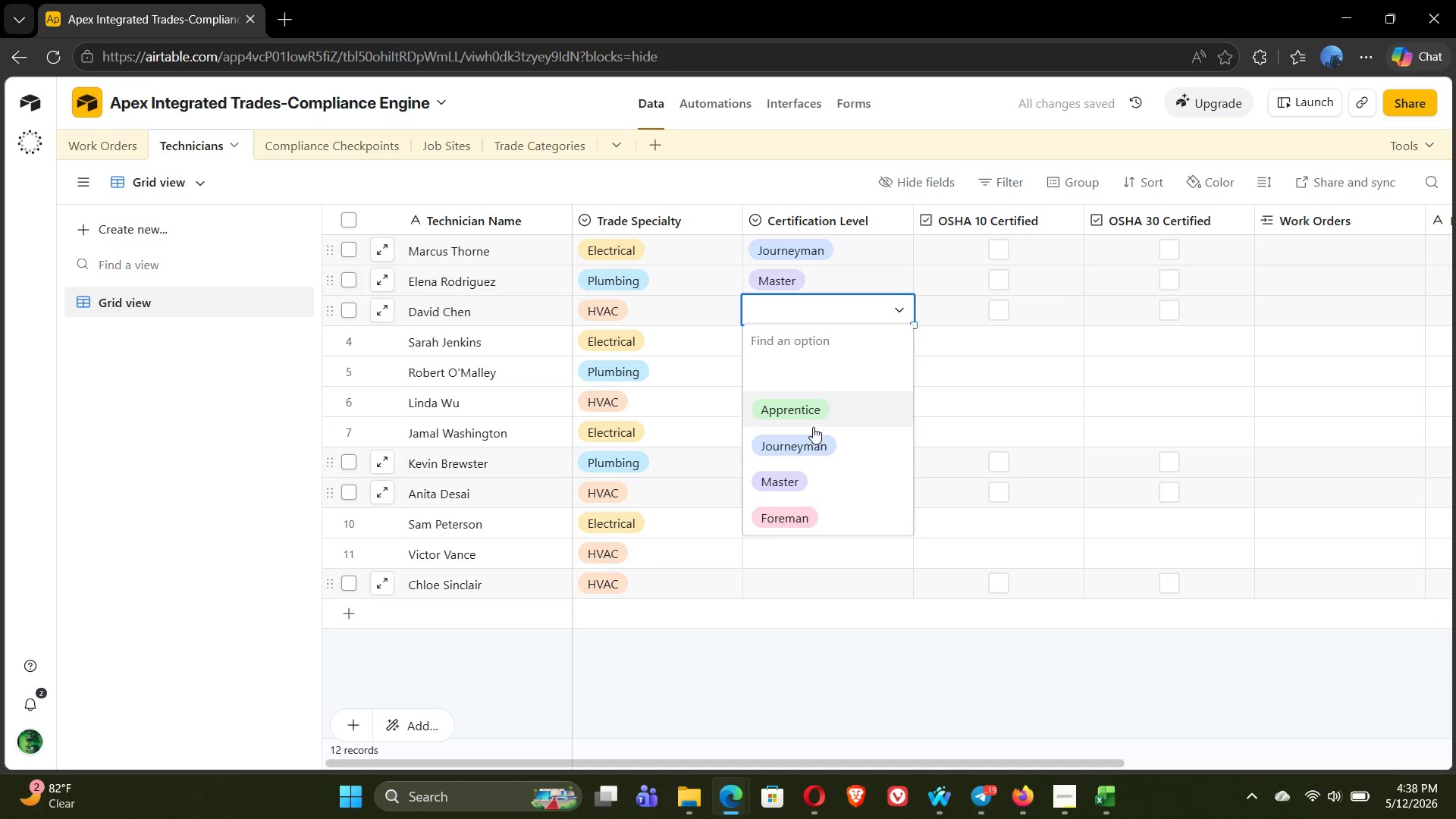 
left_click([813, 439])
 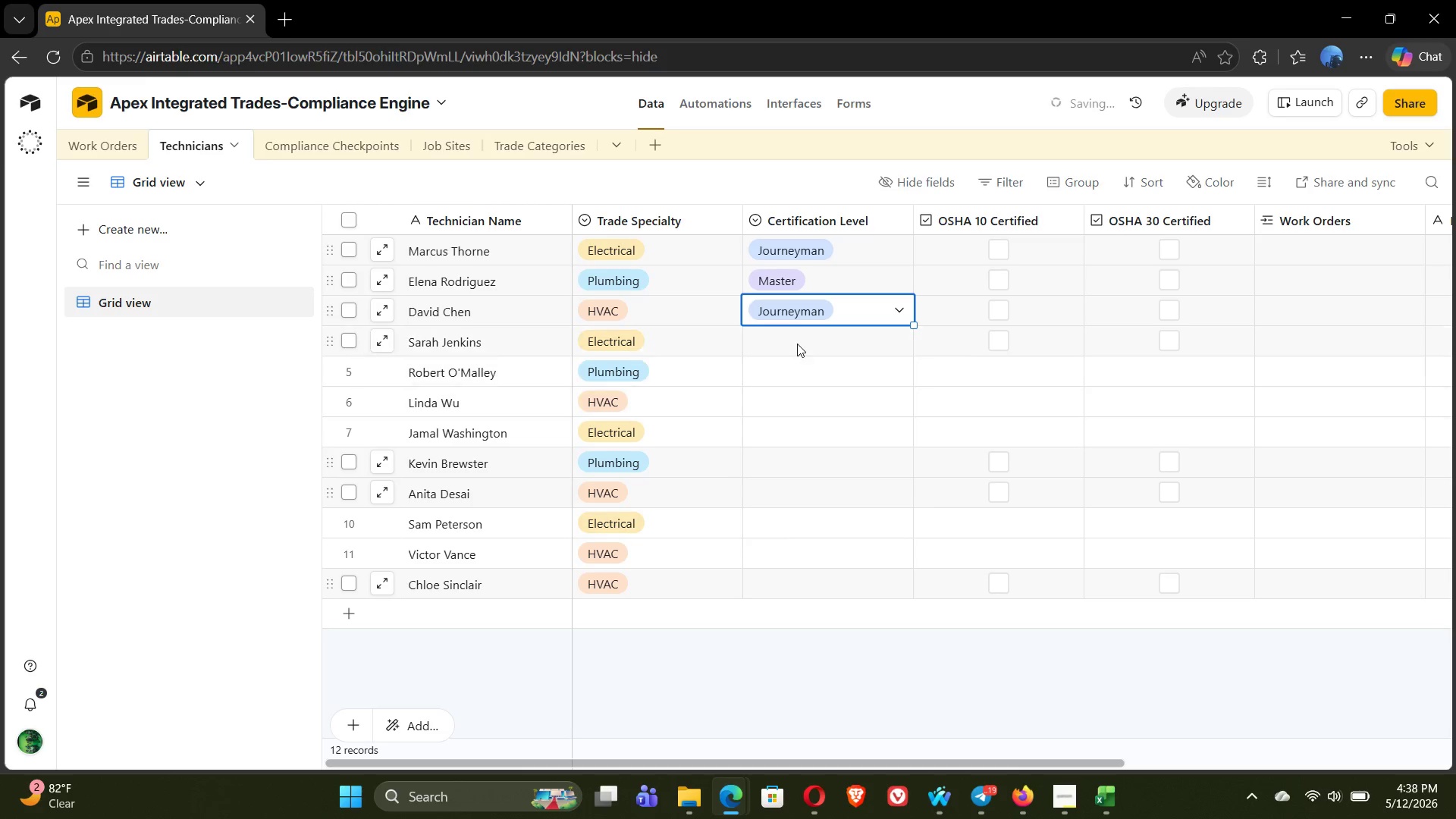 
double_click([797, 344])
 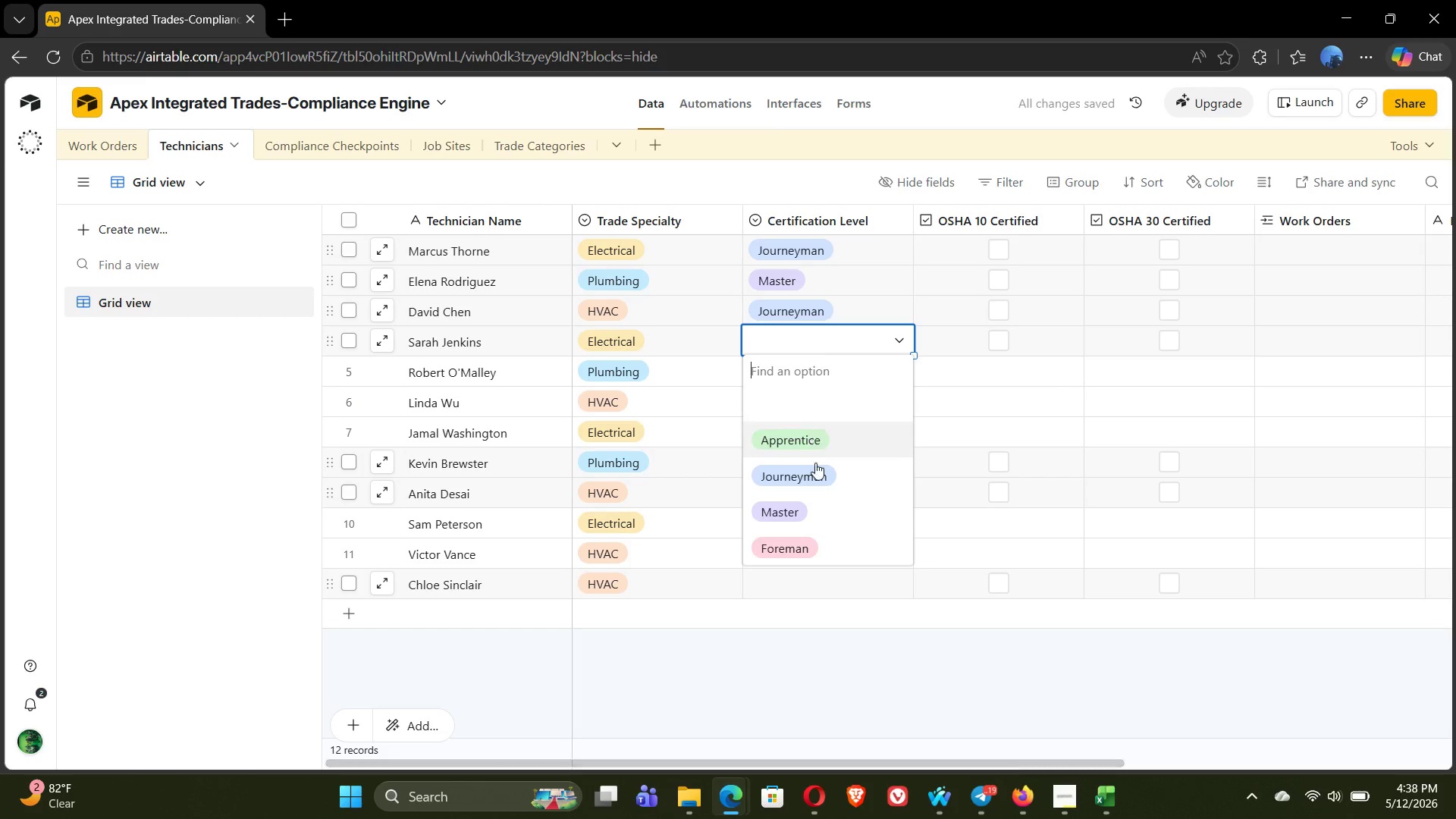 
left_click([815, 472])
 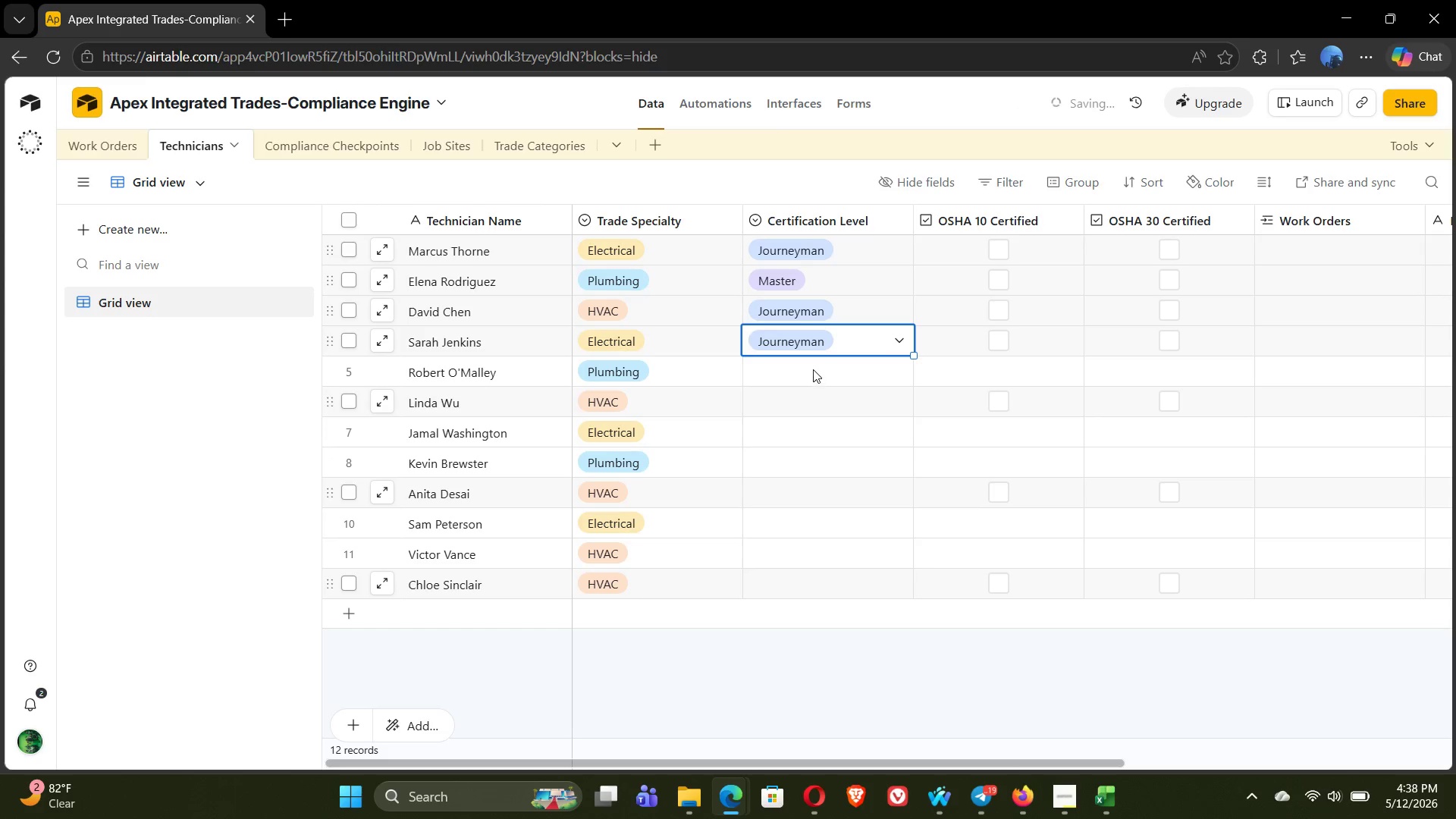 
double_click([811, 368])
 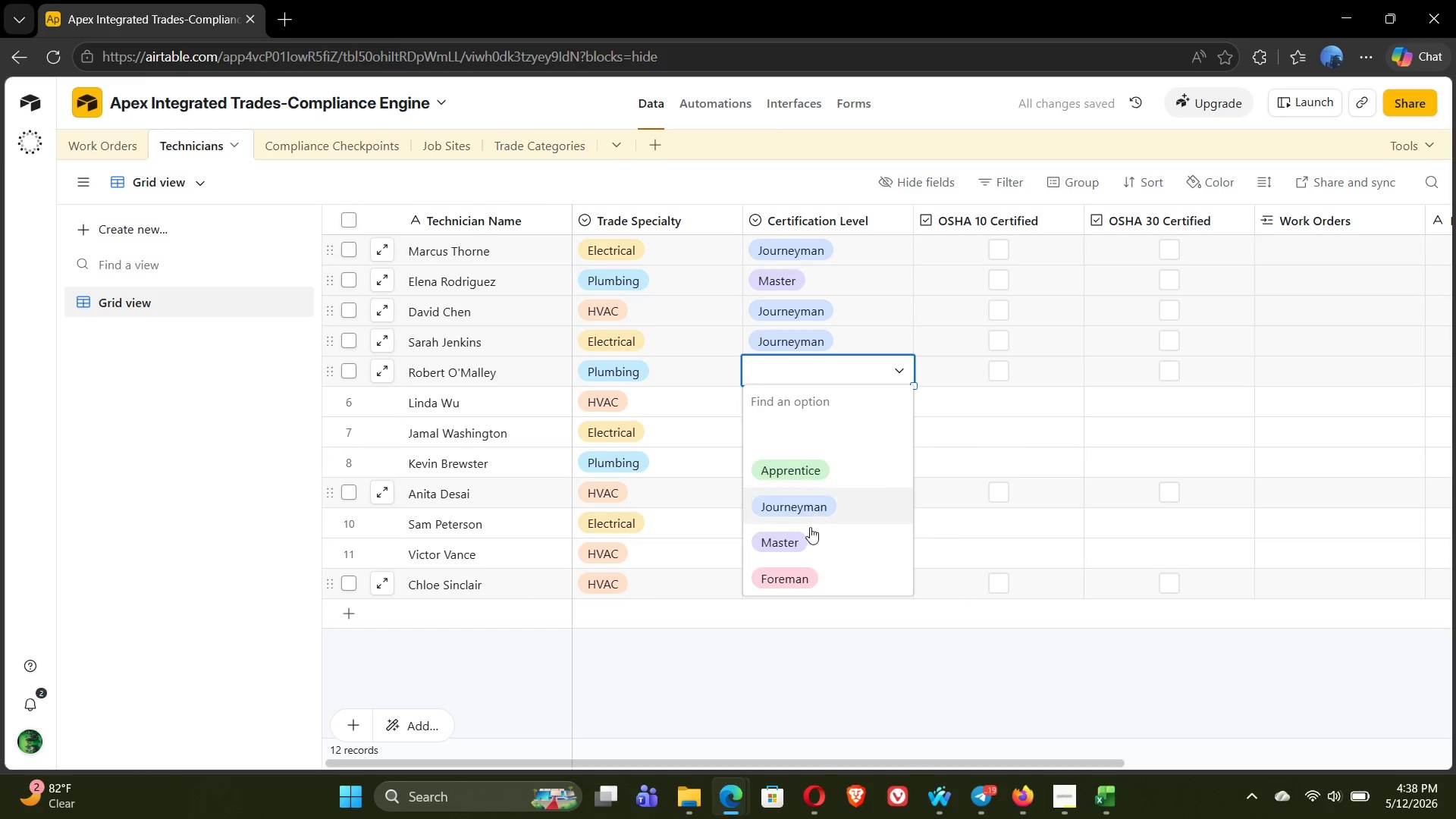 
left_click([811, 529])
 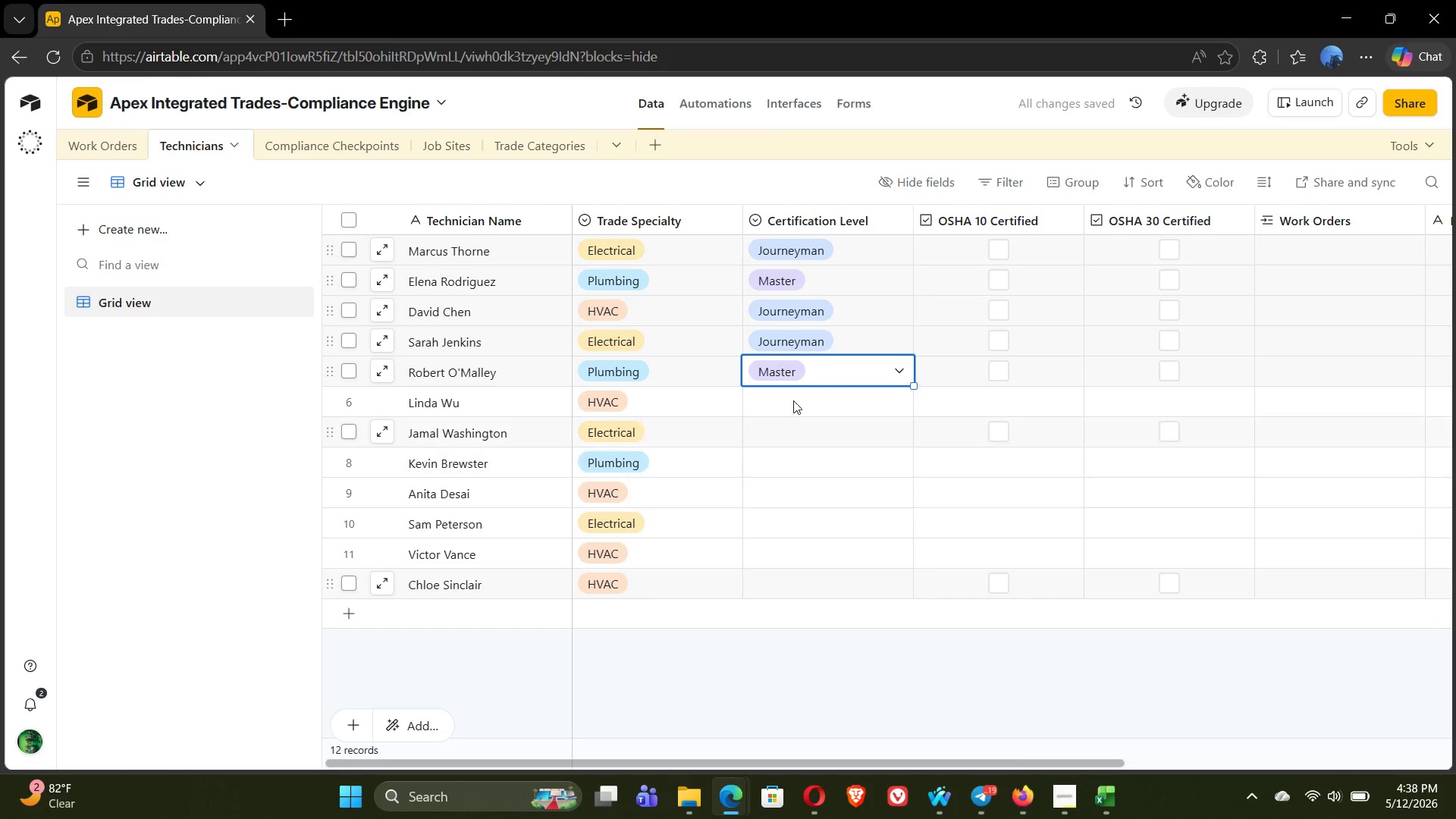 
double_click([792, 399])
 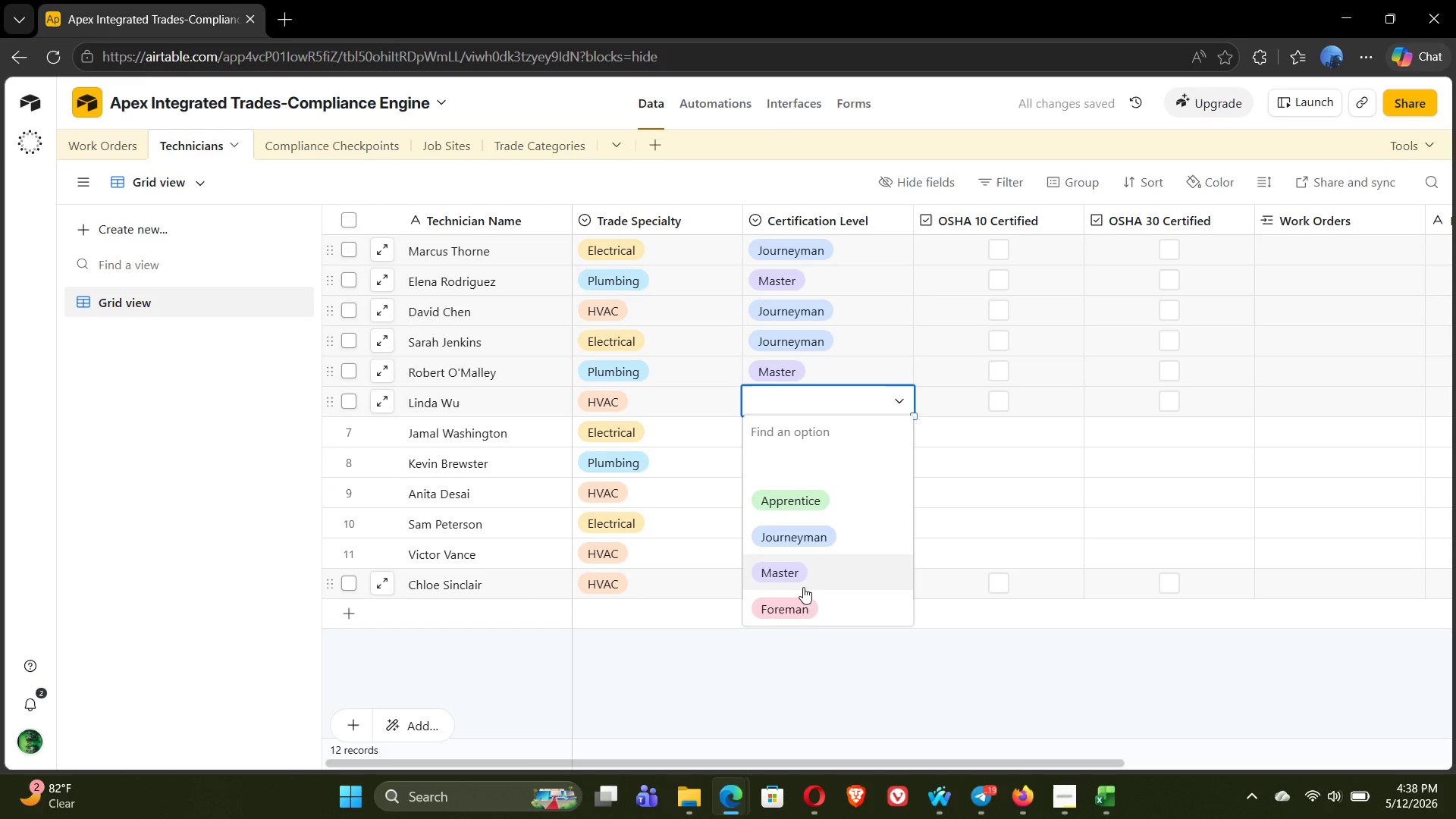 
left_click([805, 606])
 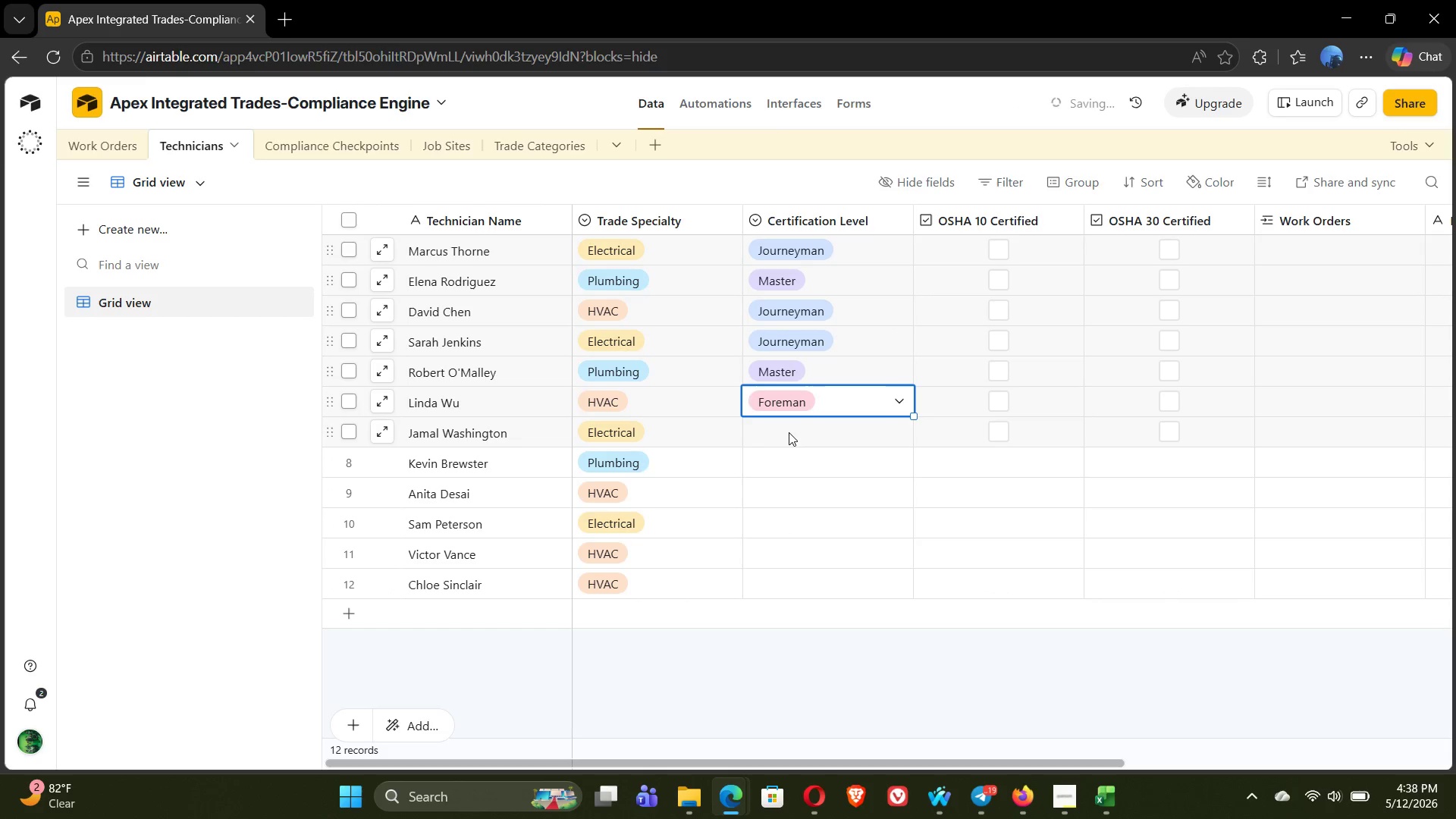 
double_click([789, 432])
 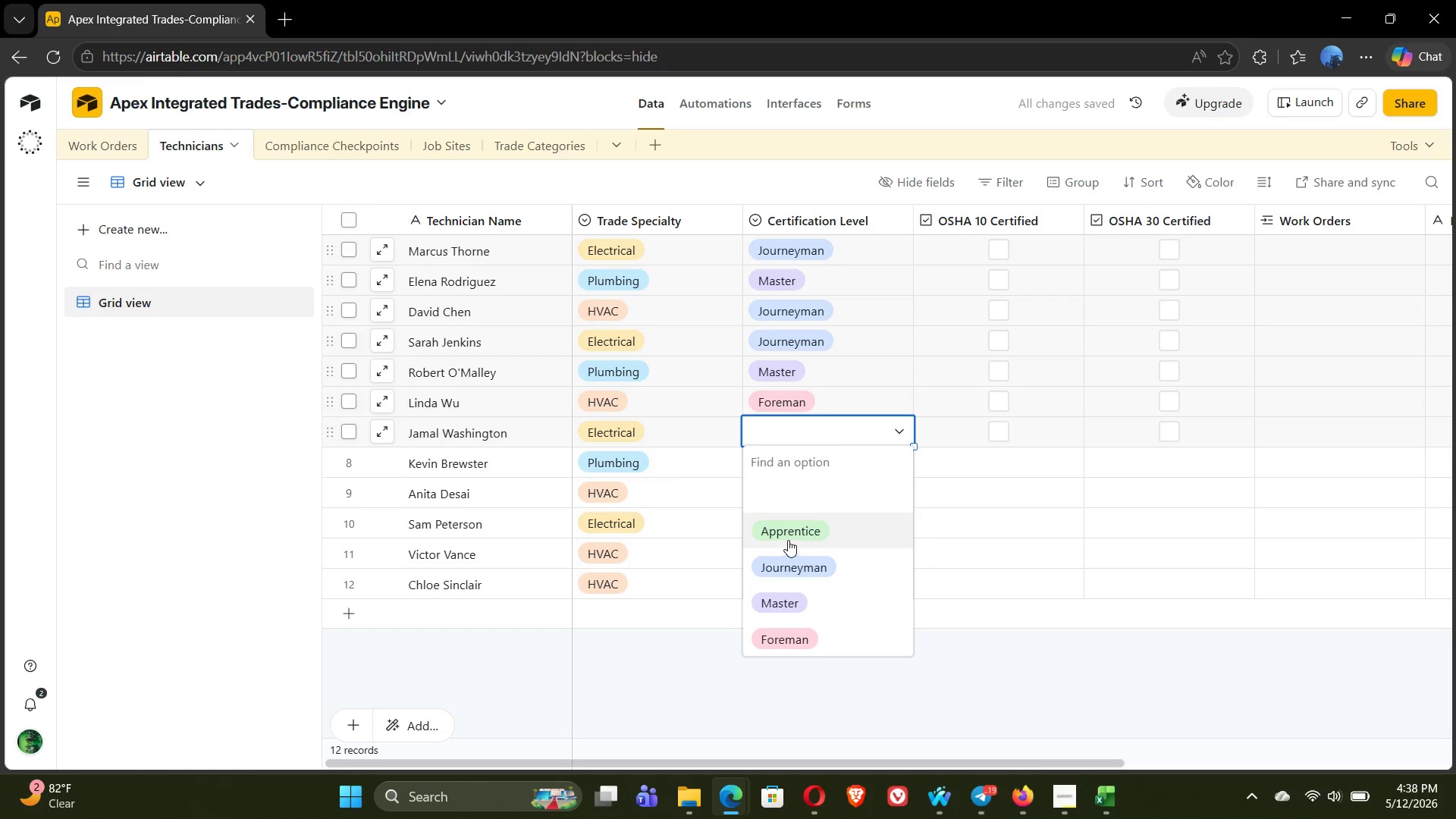 
left_click([792, 530])
 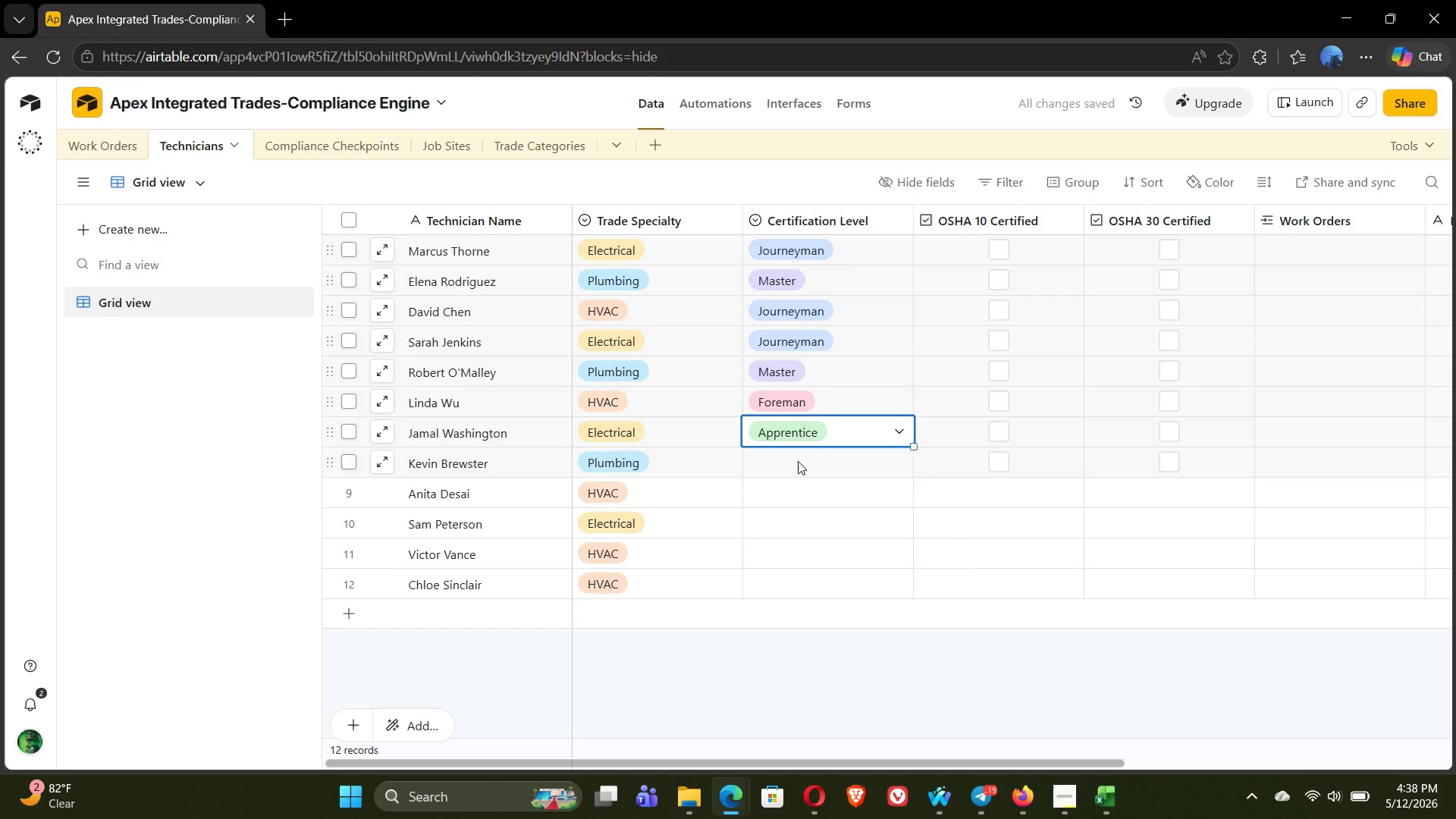 
double_click([798, 461])
 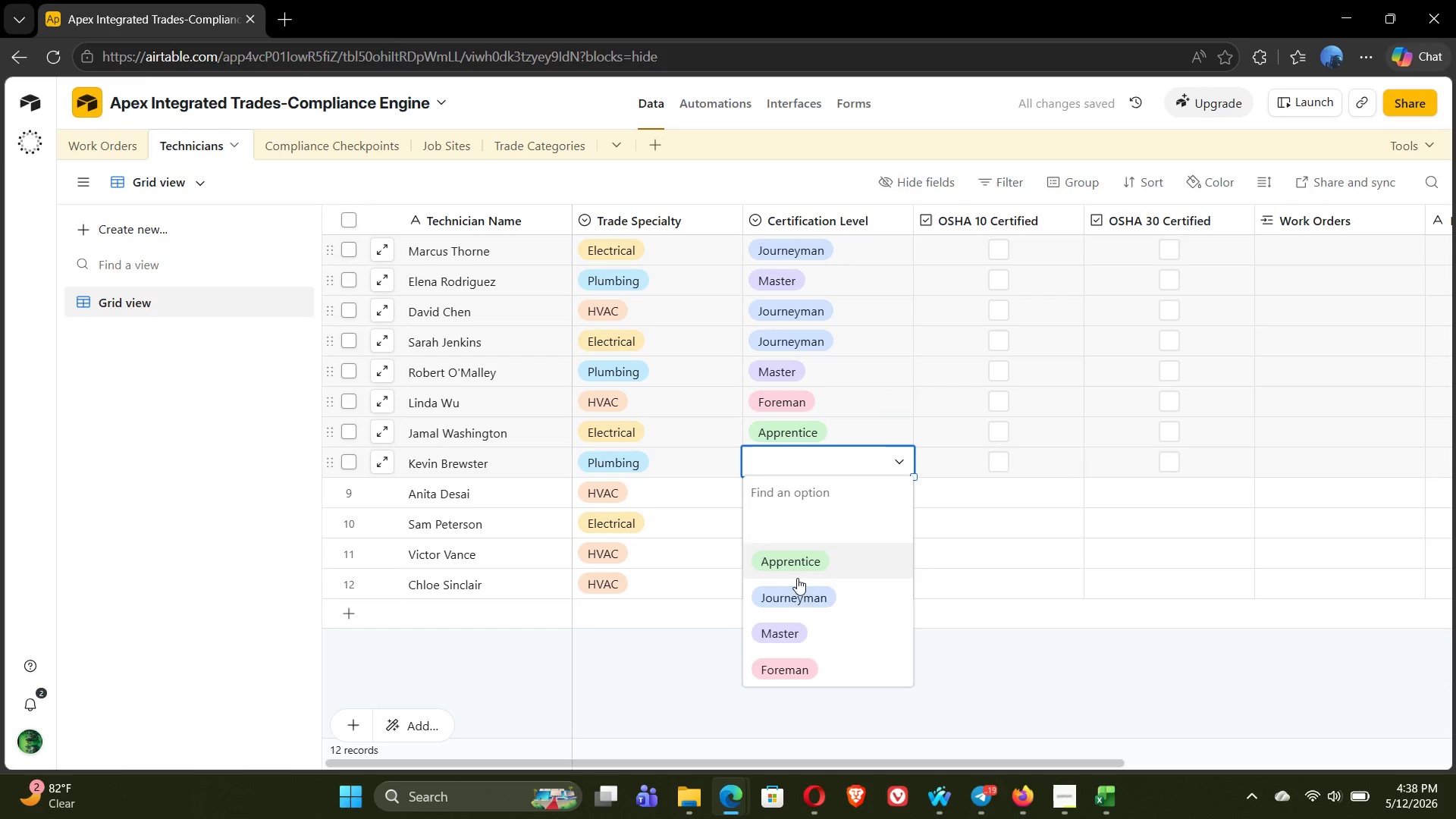 
left_click([798, 588])
 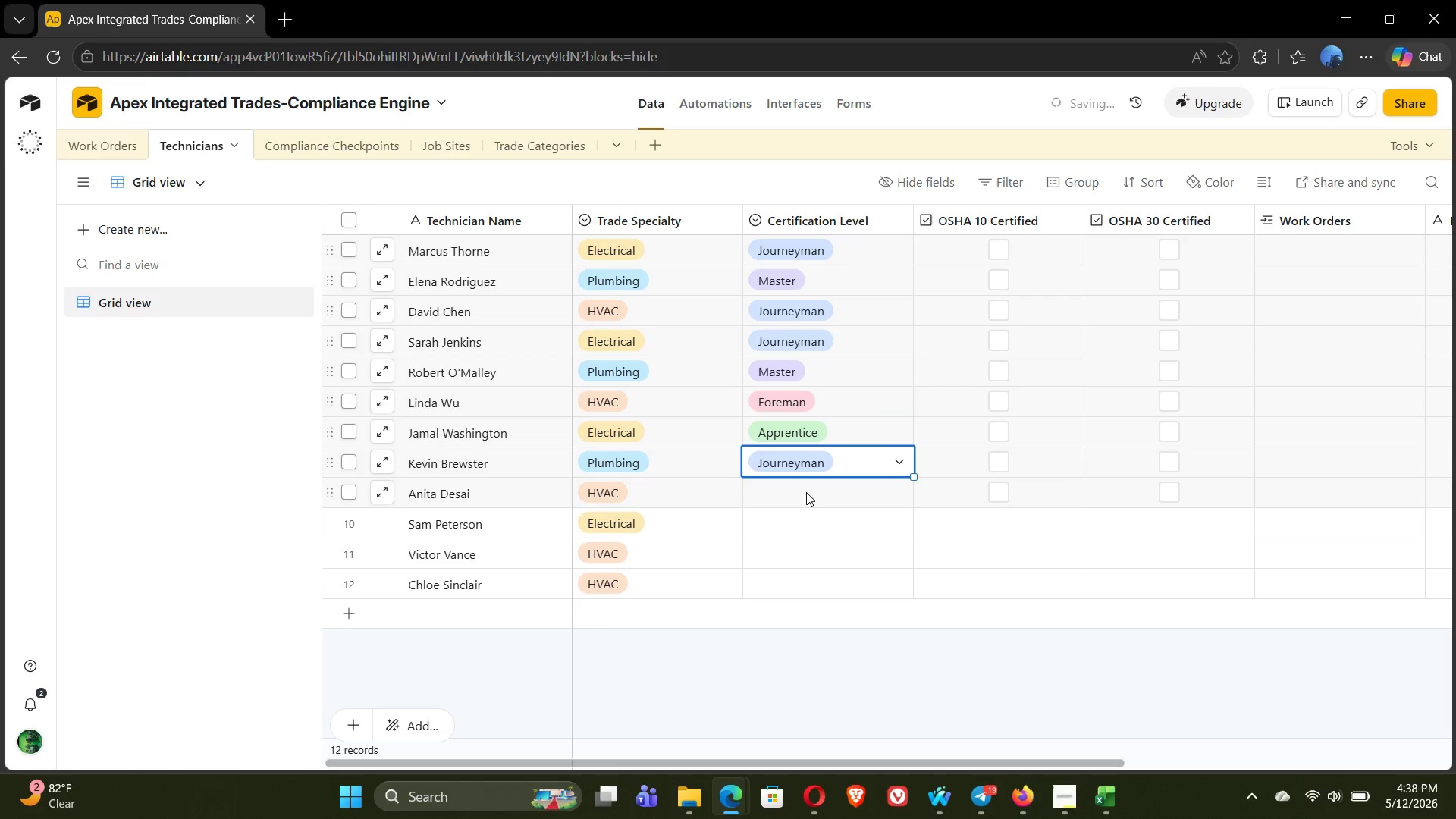 
double_click([806, 492])
 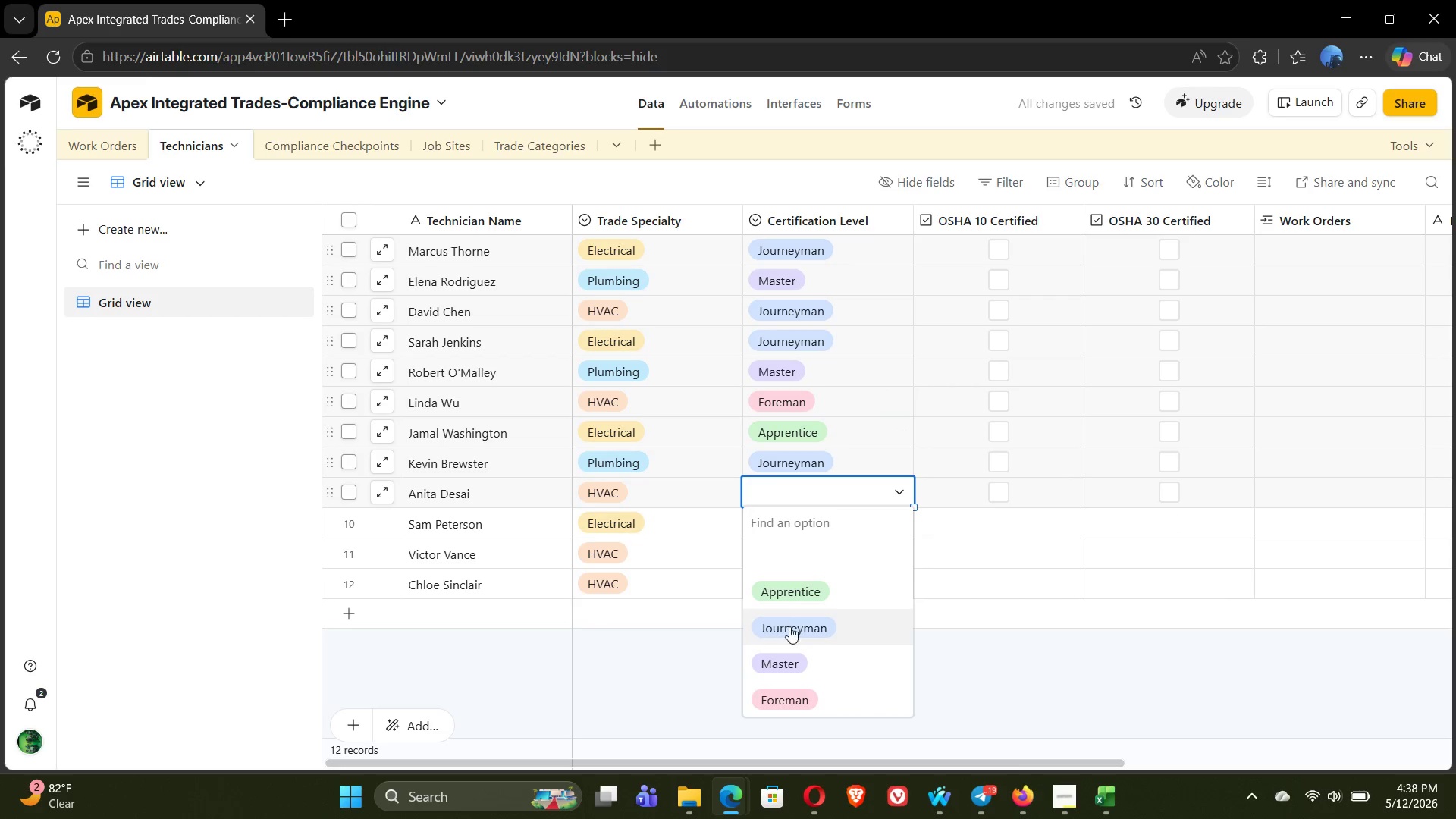 
left_click([789, 635])
 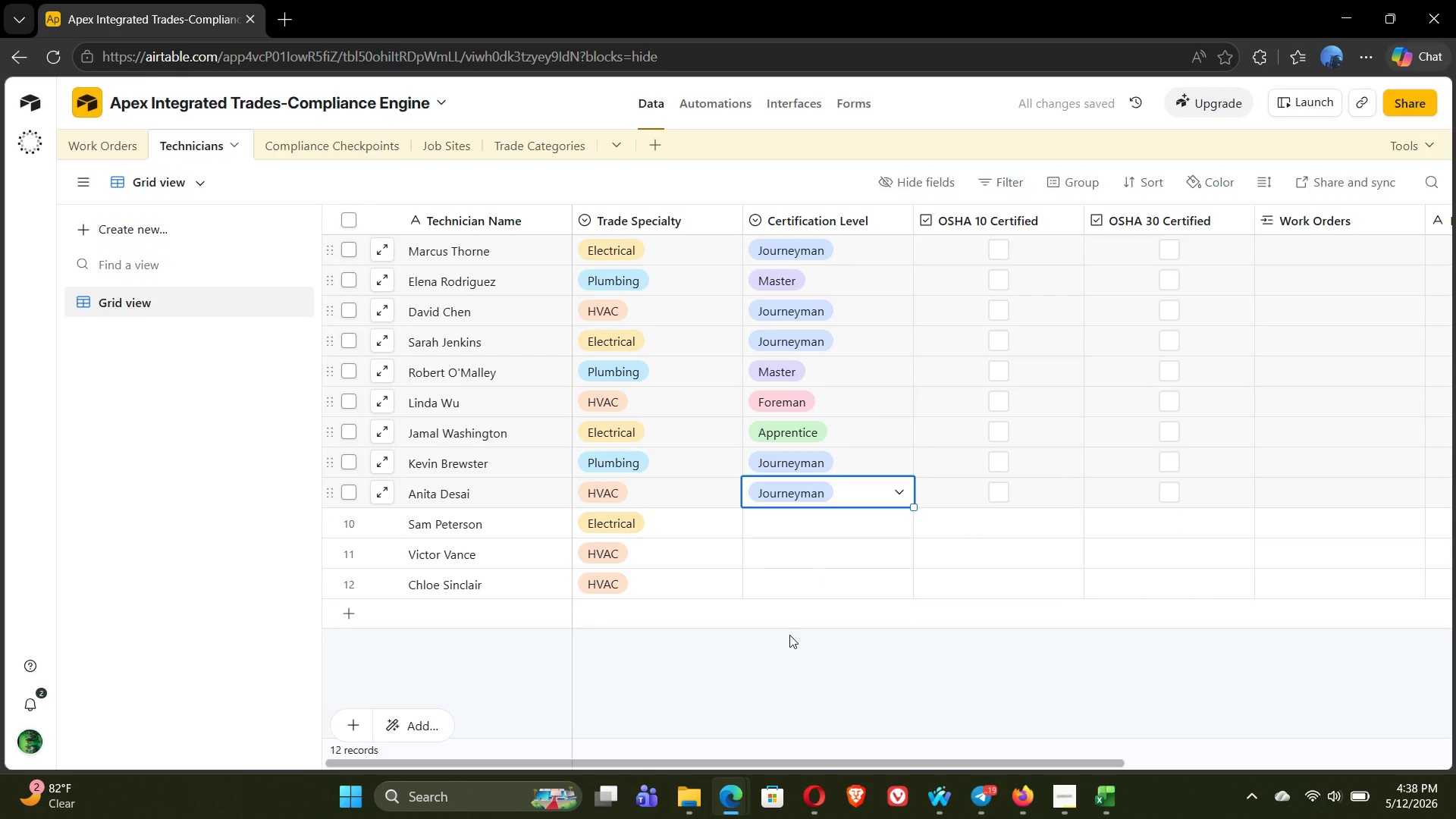 
wait(8.89)
 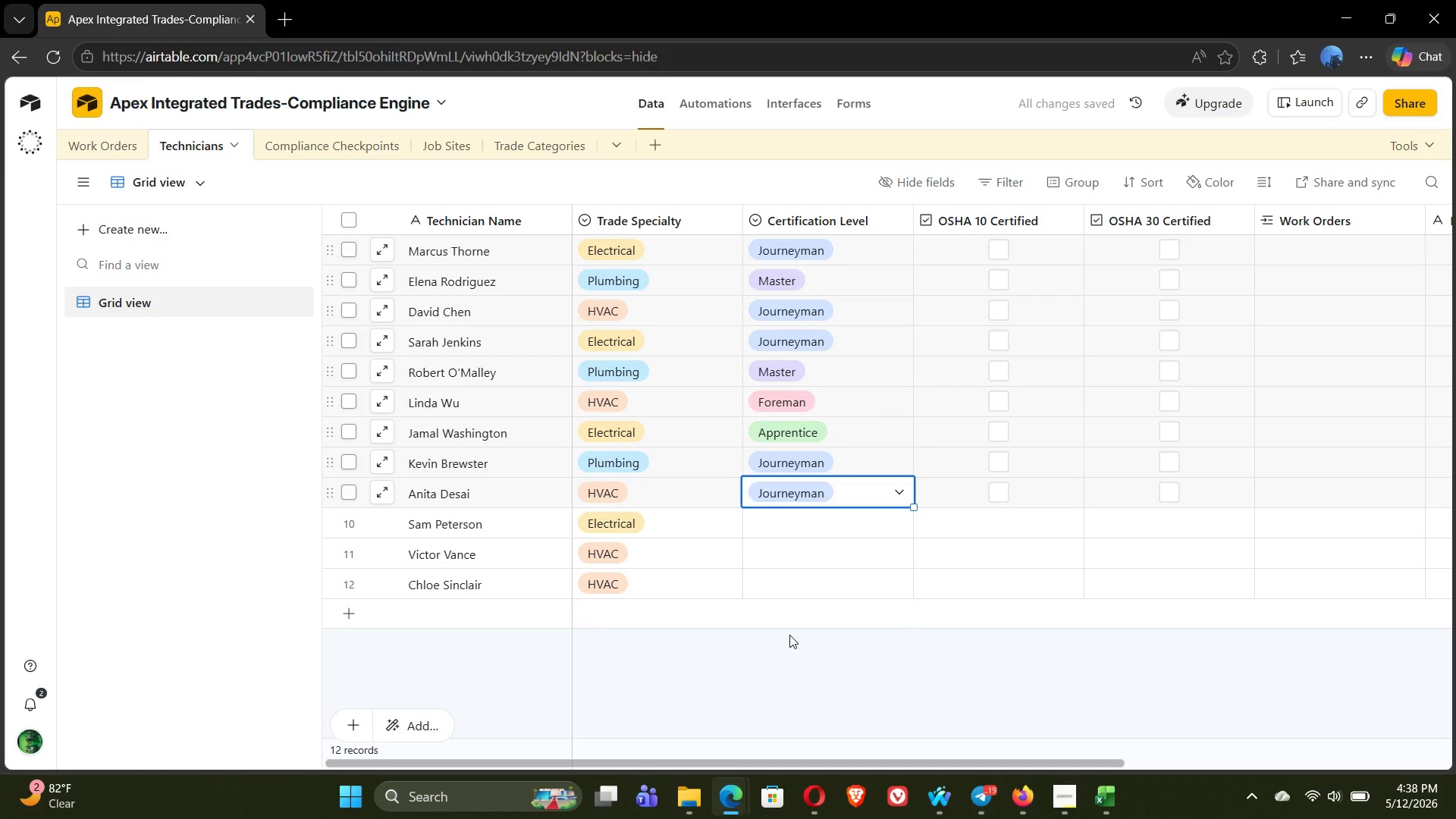 
double_click([805, 522])
 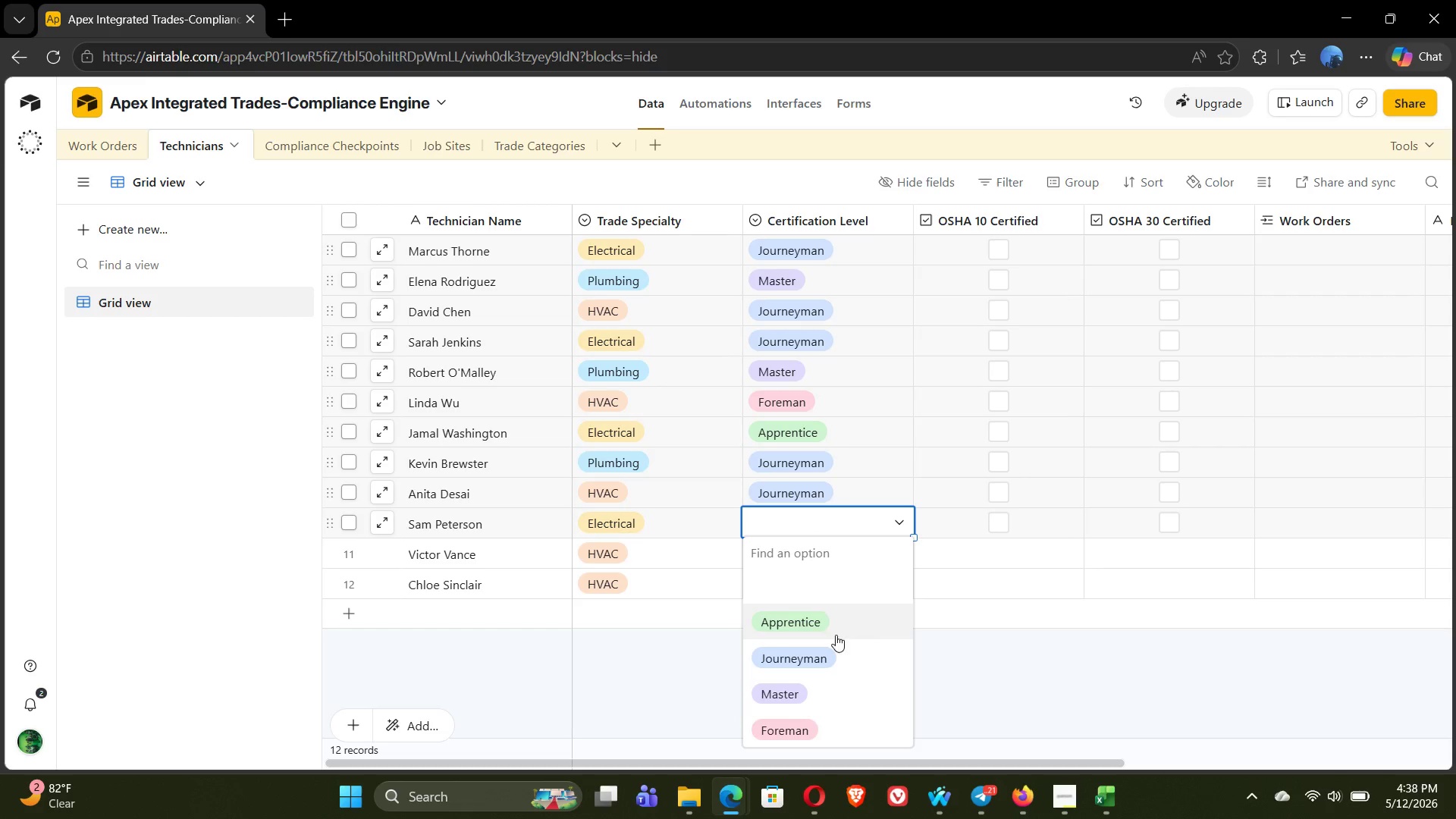 
left_click([834, 648])
 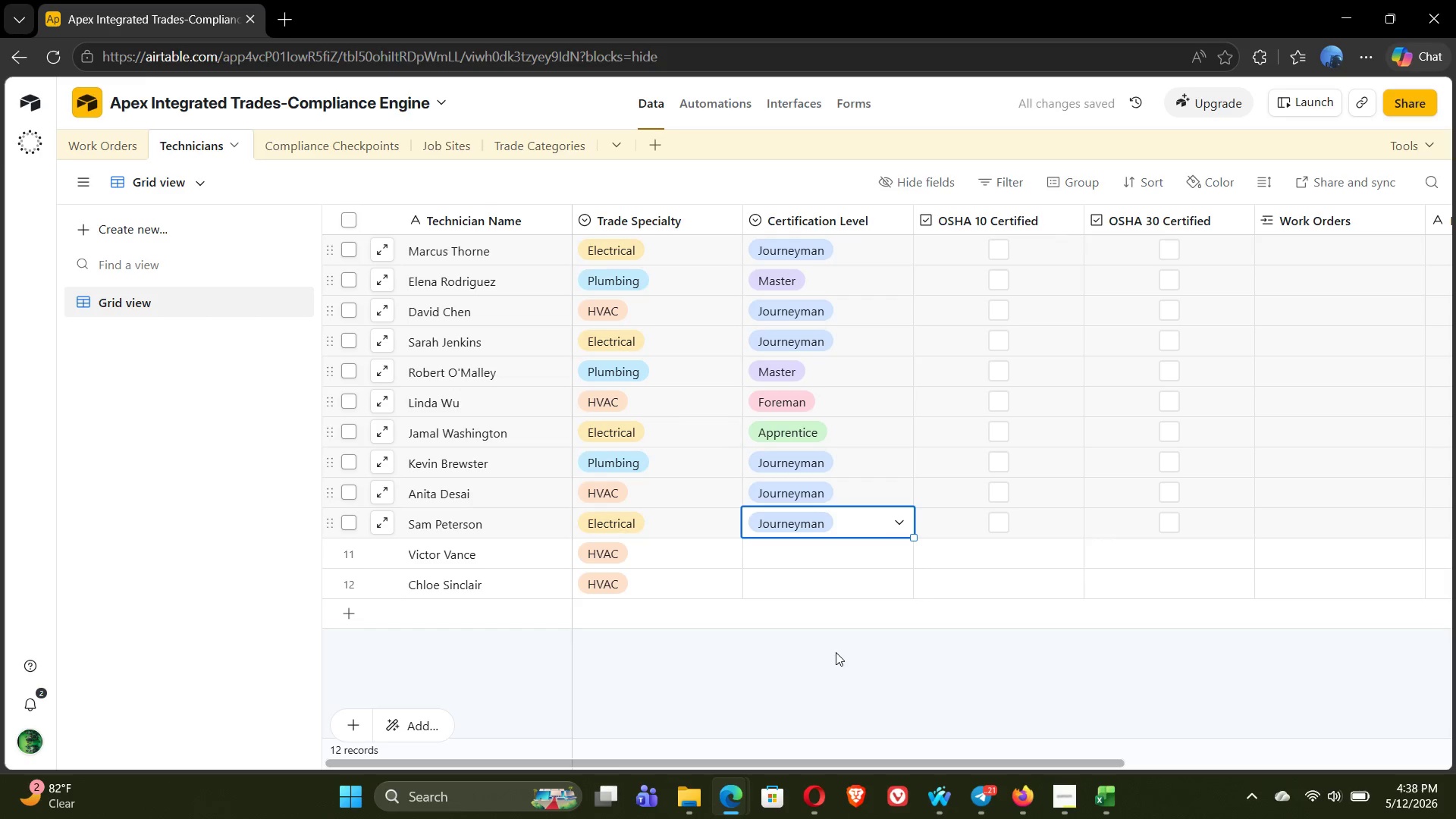 
wait(5.12)
 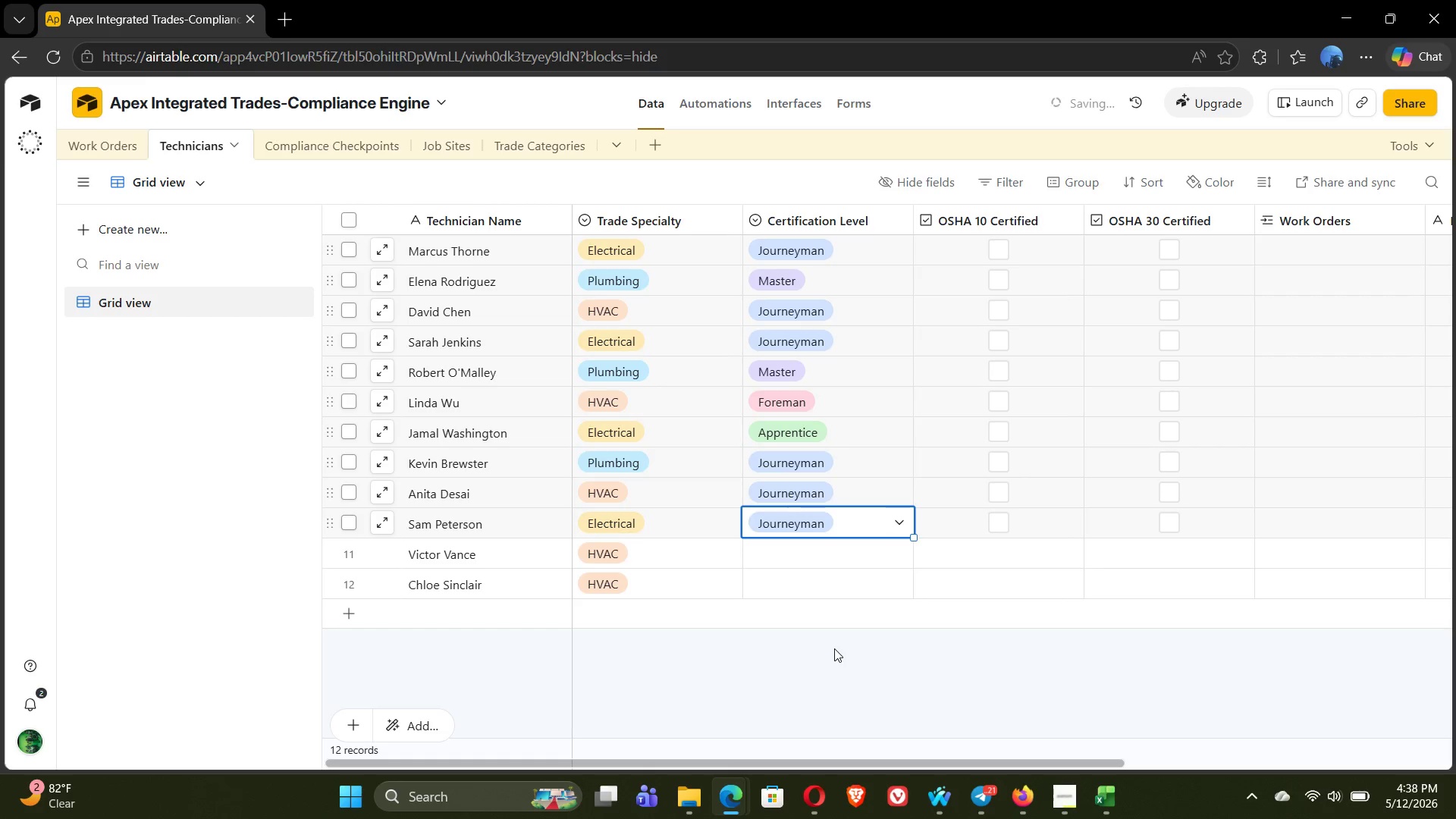 
double_click([794, 556])
 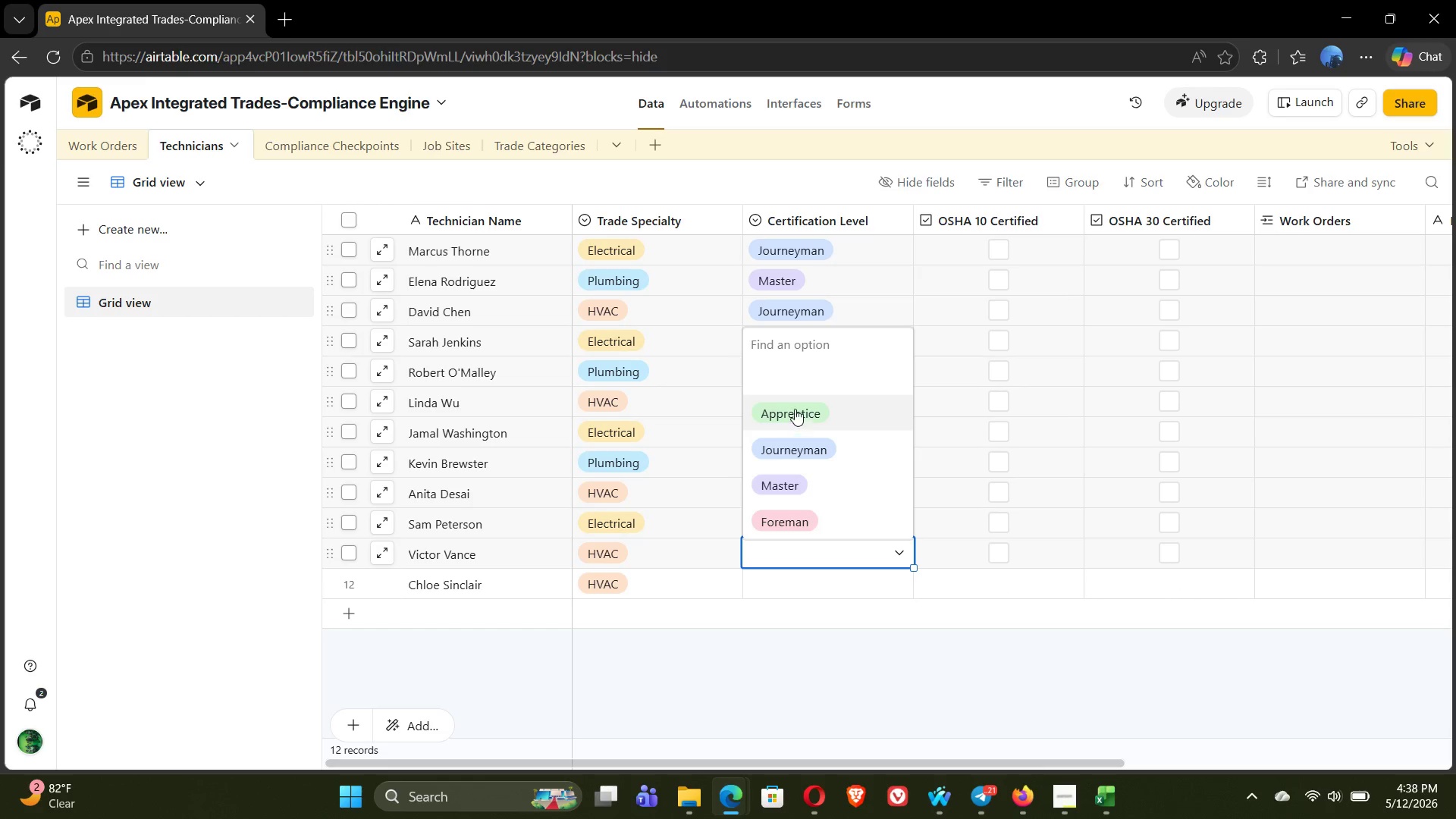 
left_click([801, 413])
 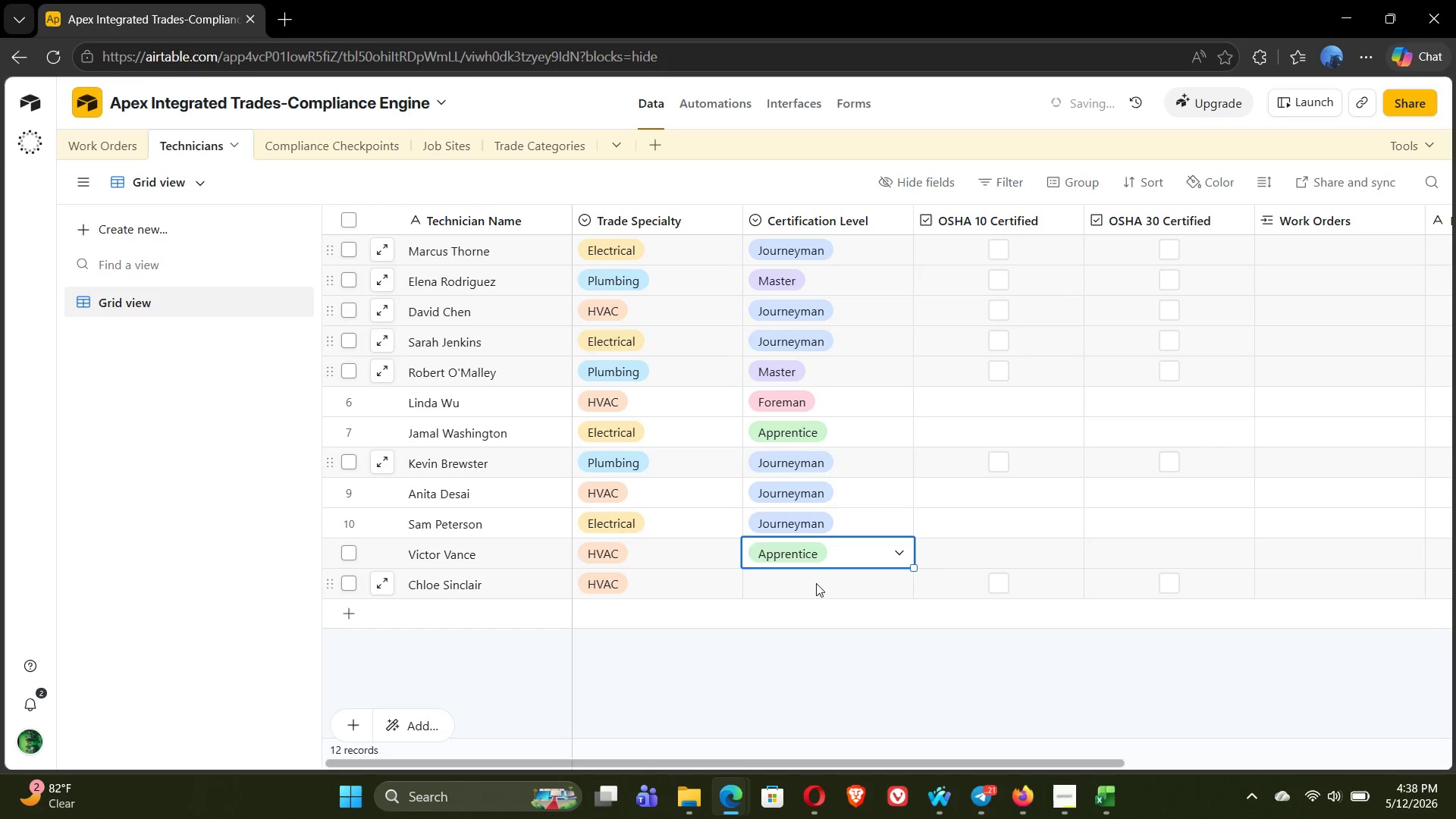 
double_click([816, 583])
 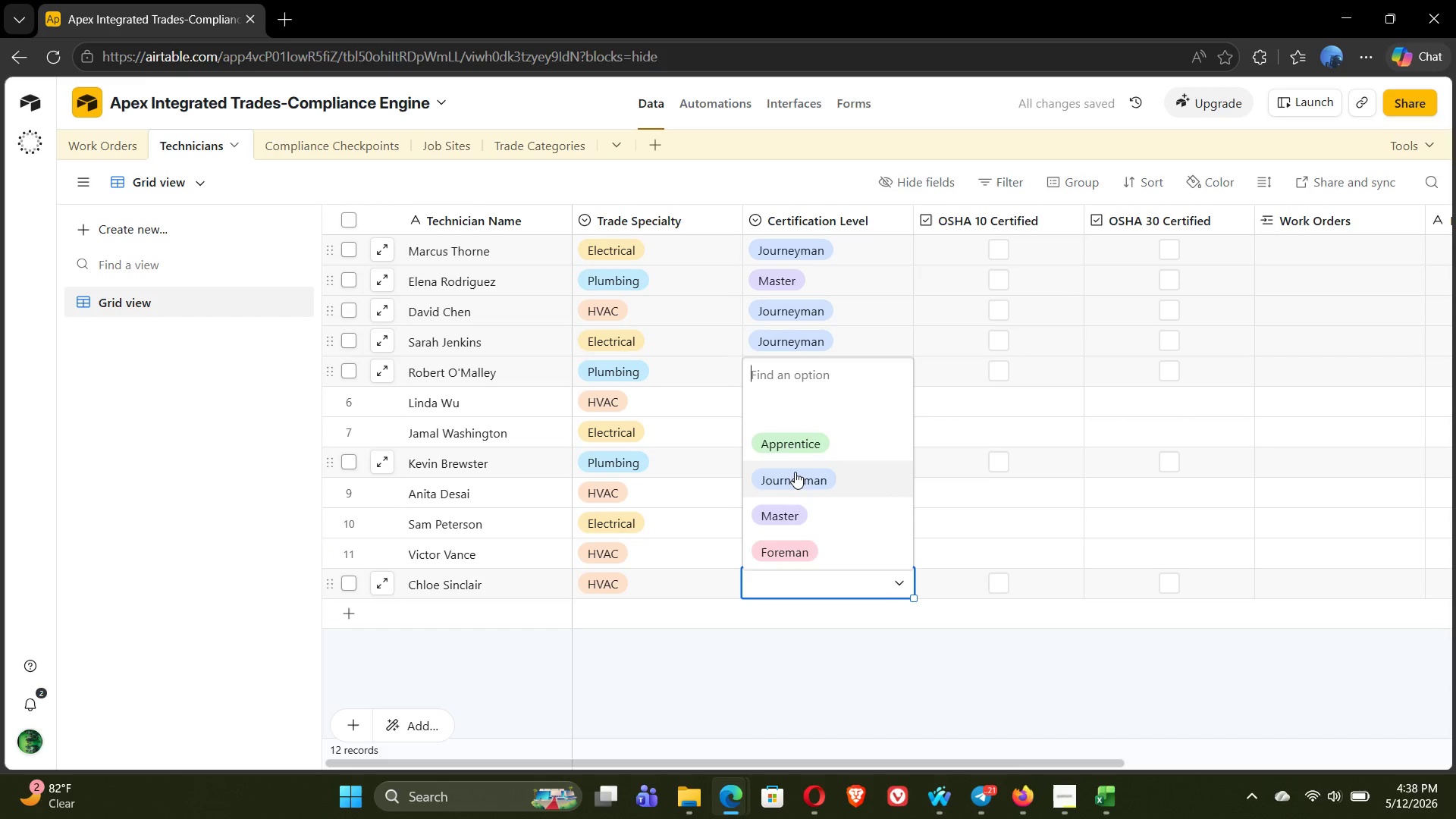 
left_click([795, 472])
 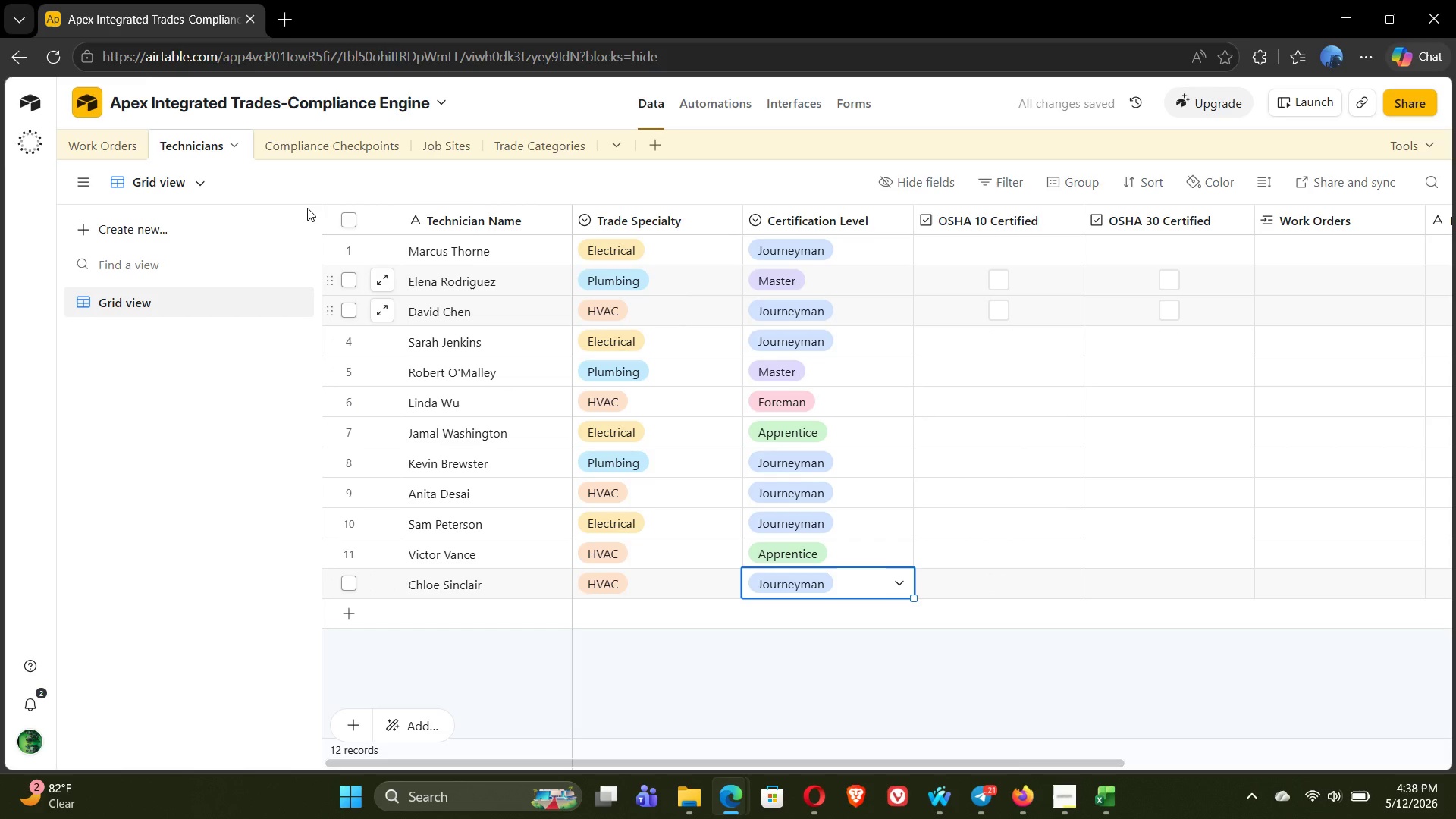 
wait(7.17)
 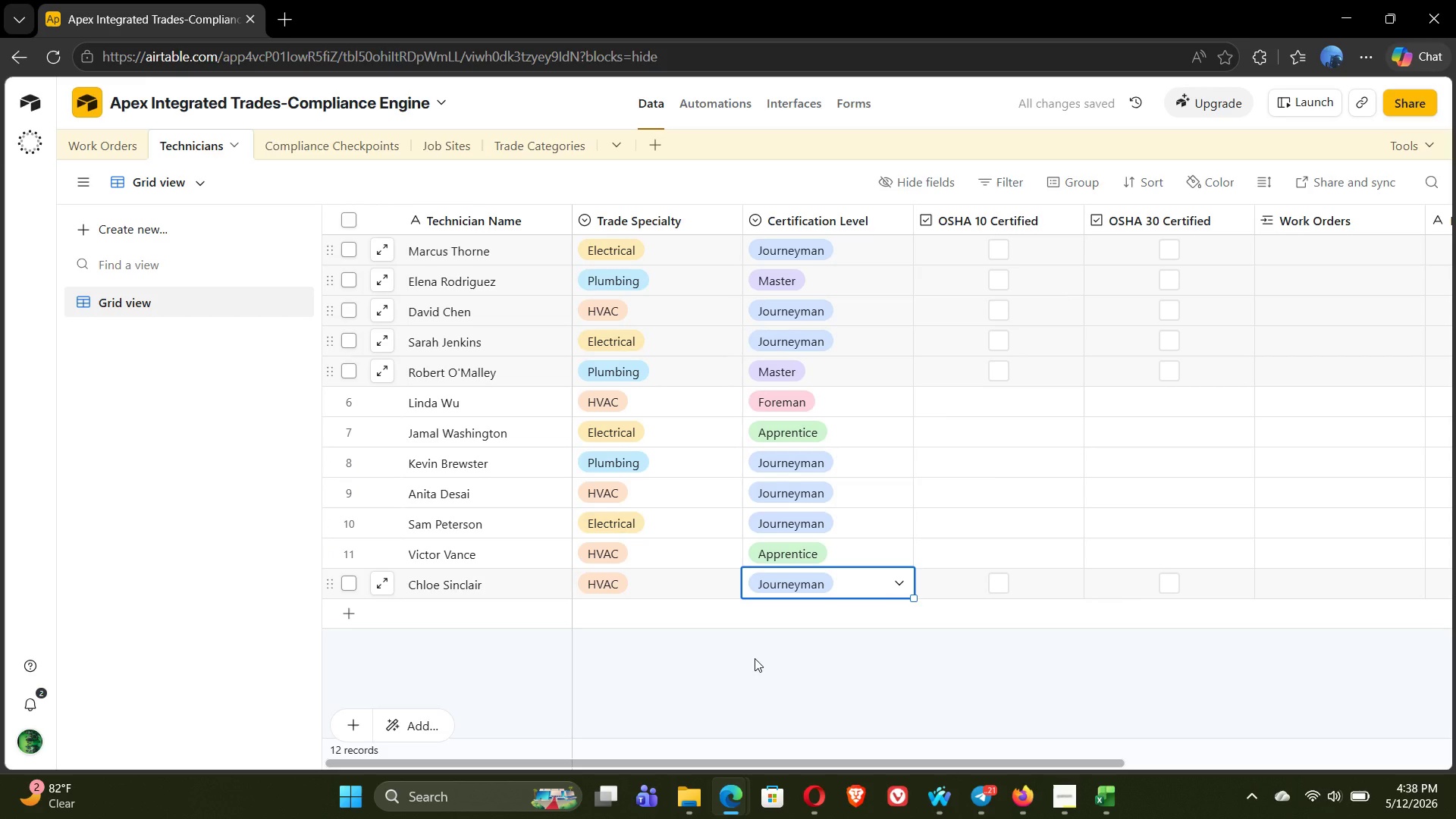 
left_click([314, 144])
 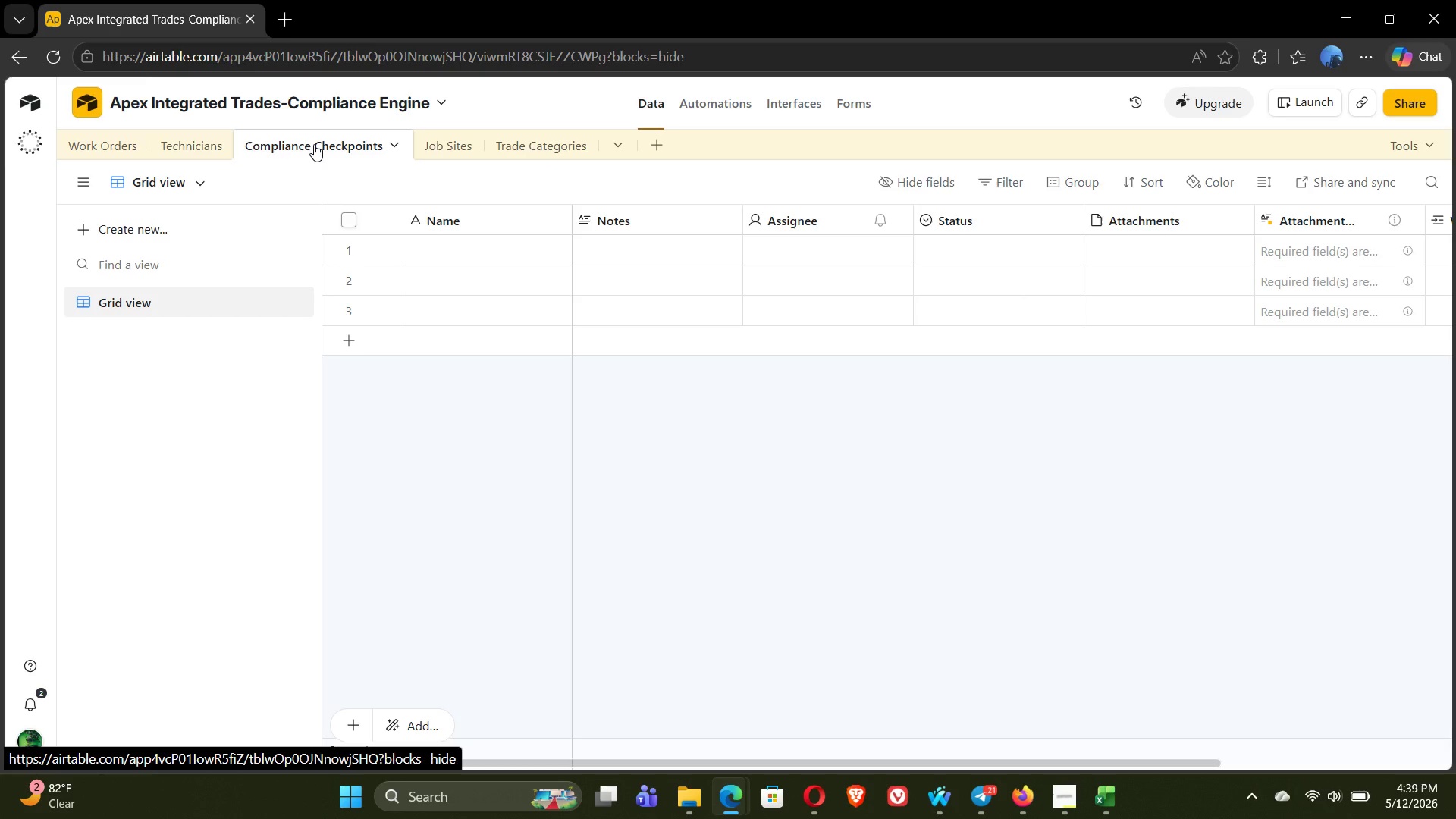 
wait(34.83)
 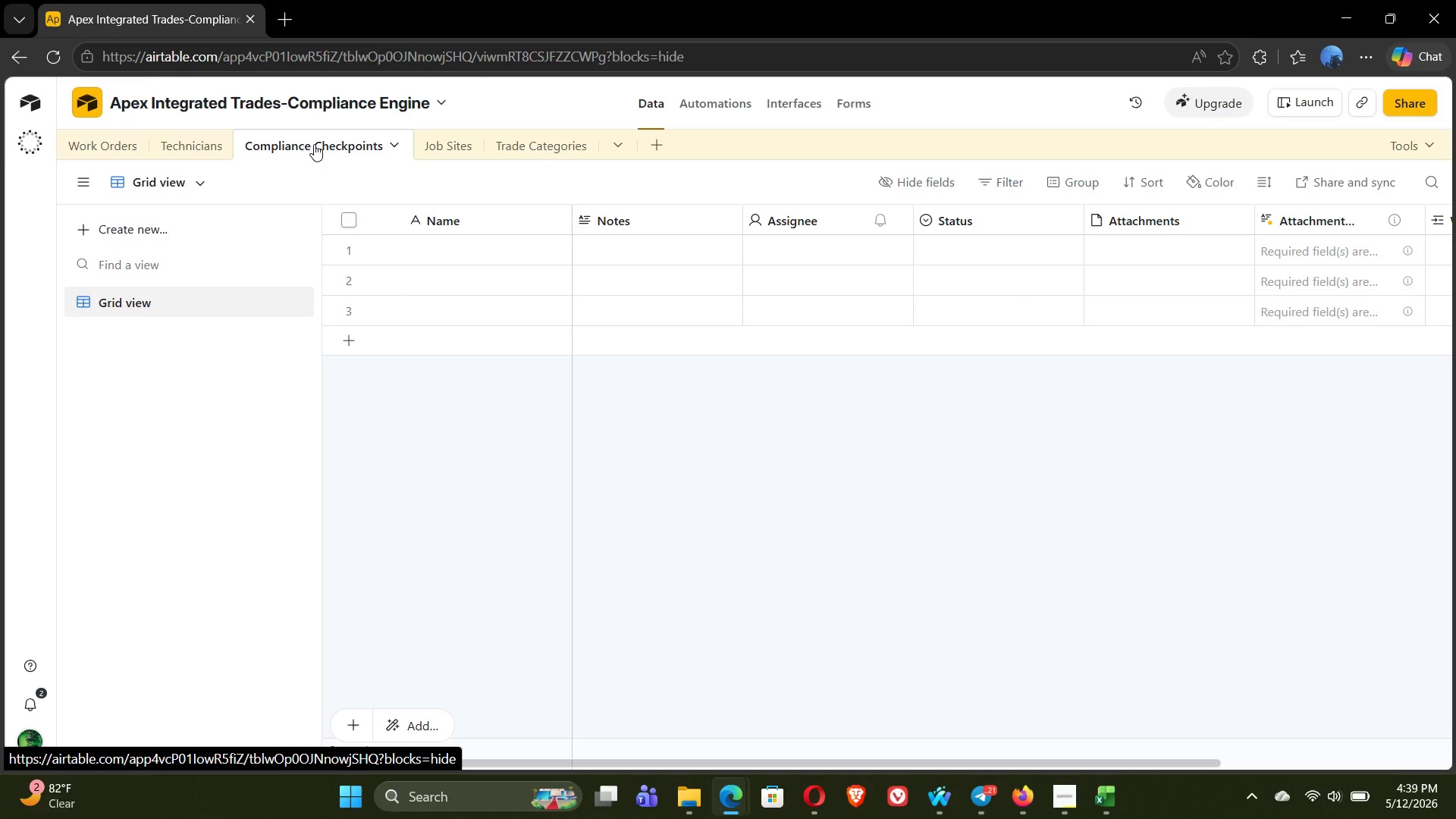 
double_click([437, 216])
 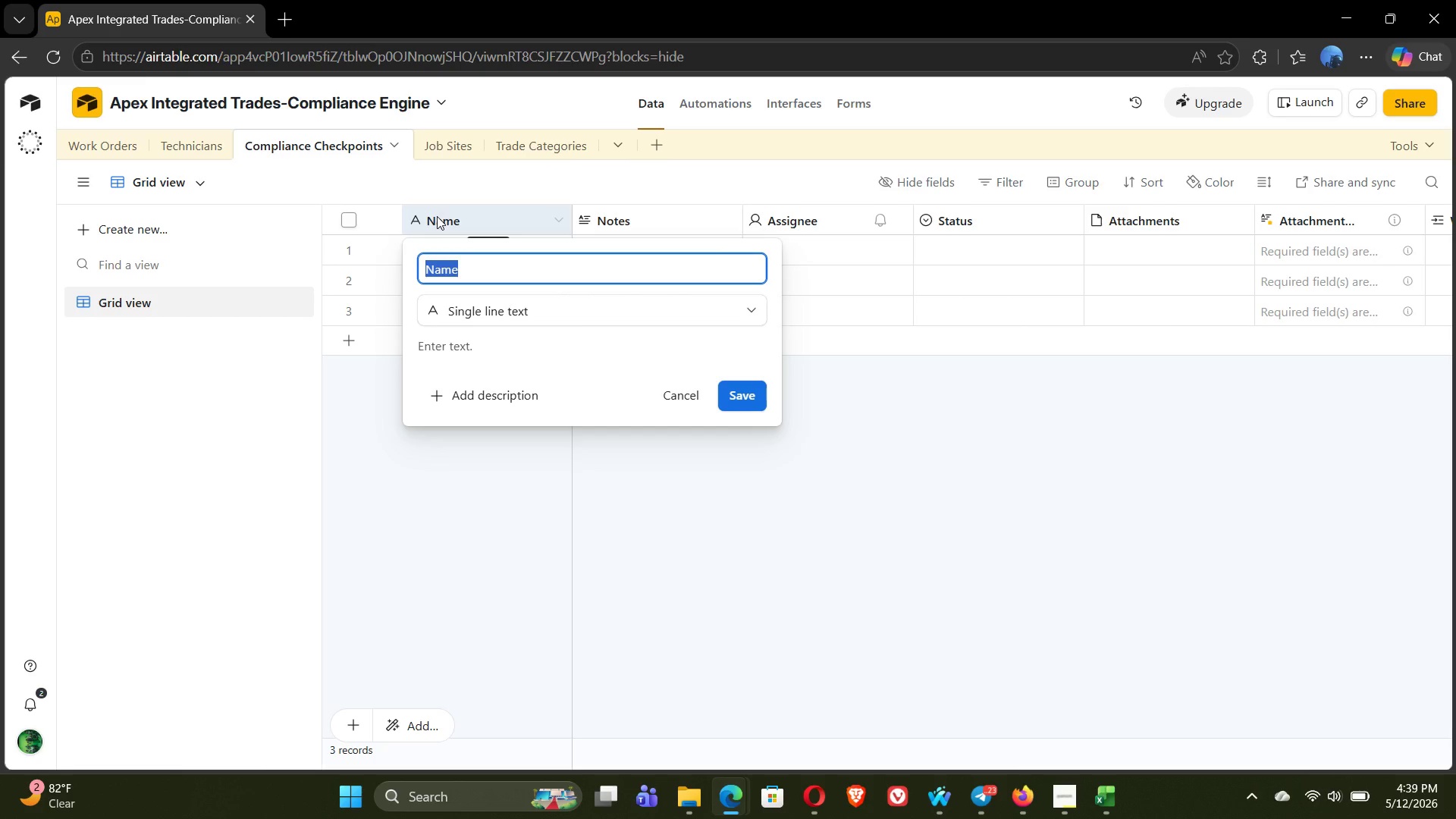 
type(Checkpoint ID)
 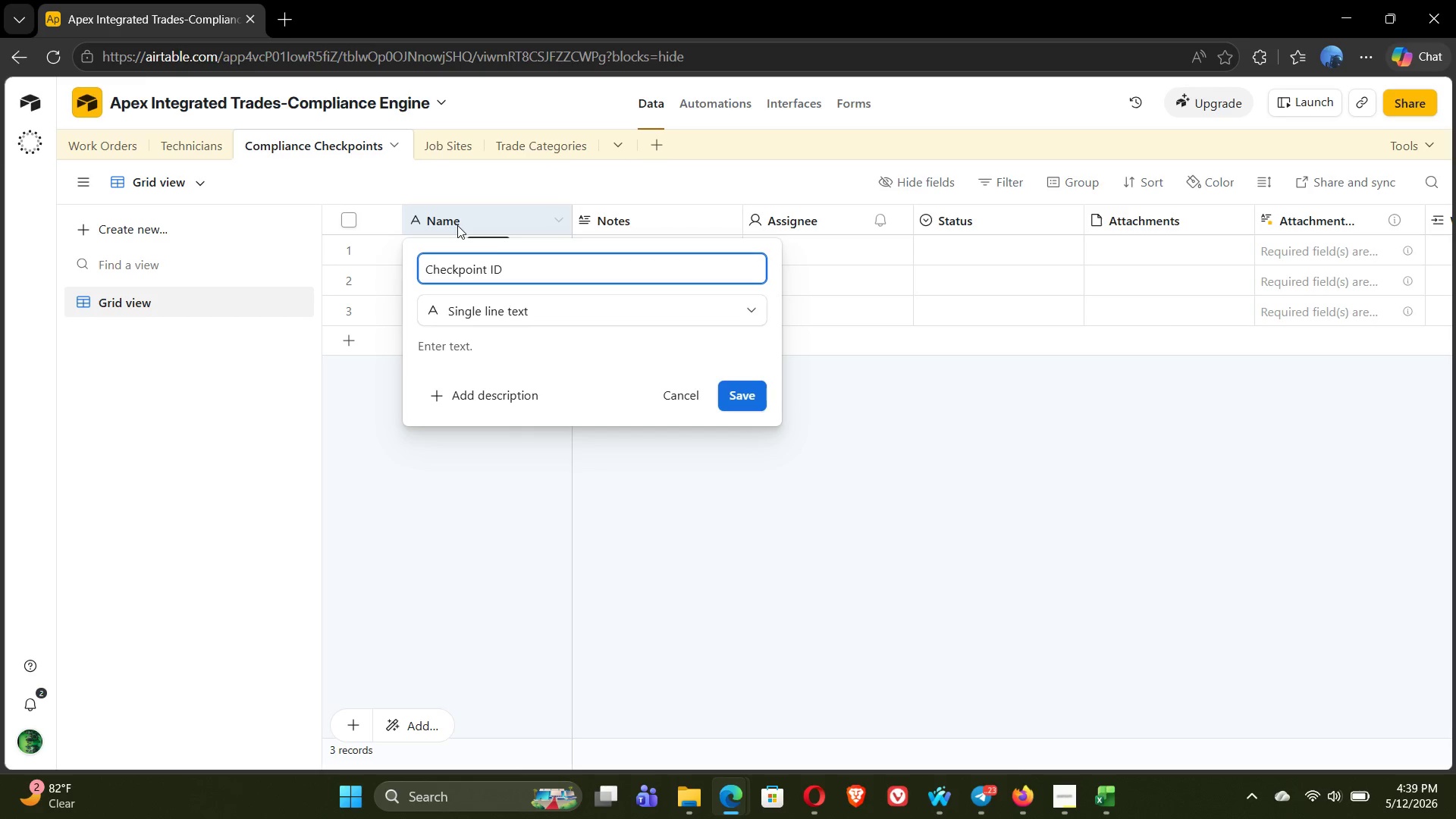 
left_click([730, 391])
 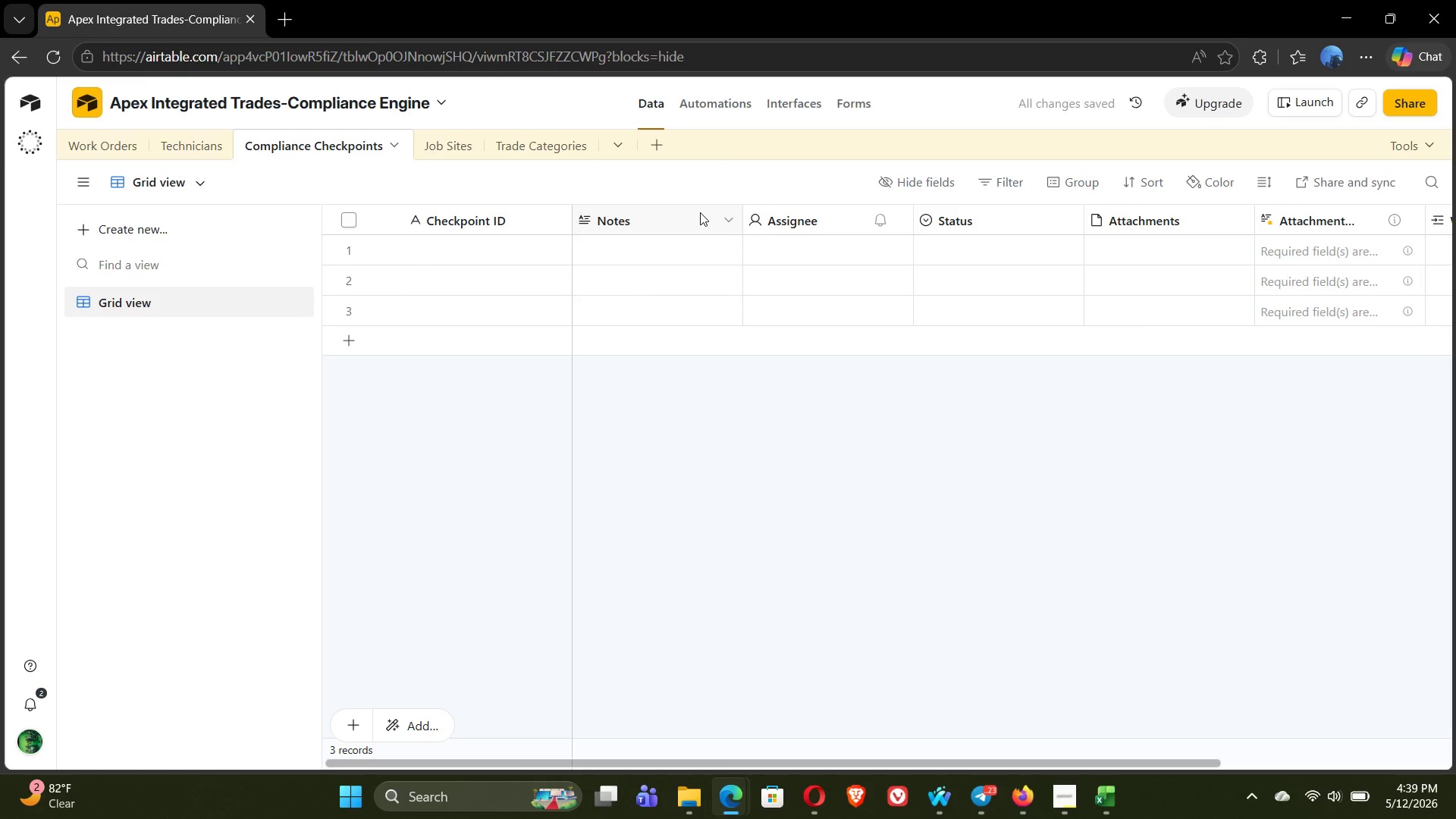 
double_click([646, 221])
 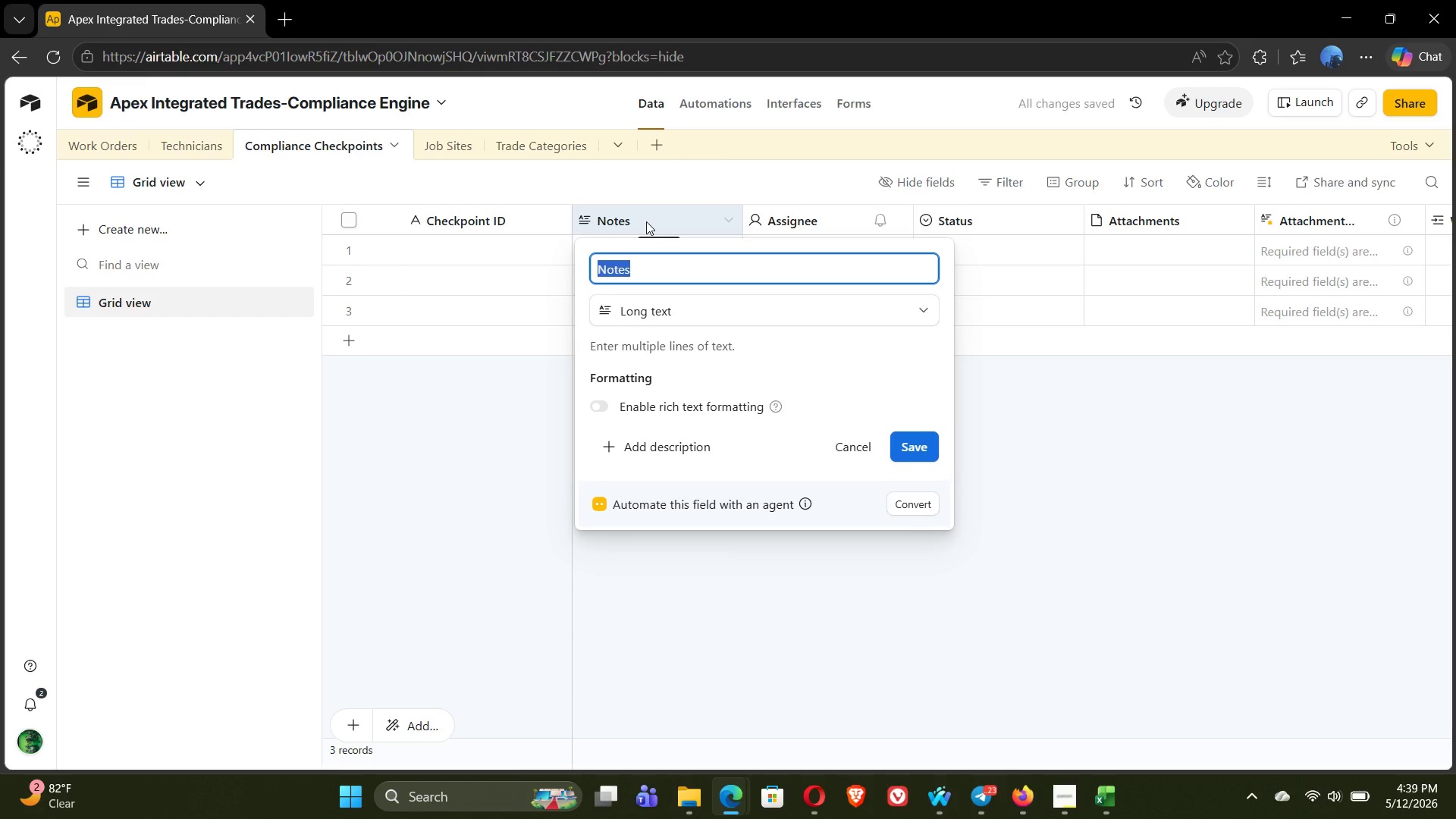 
type(CheckP)
key(Backspace)
type(point Name)
 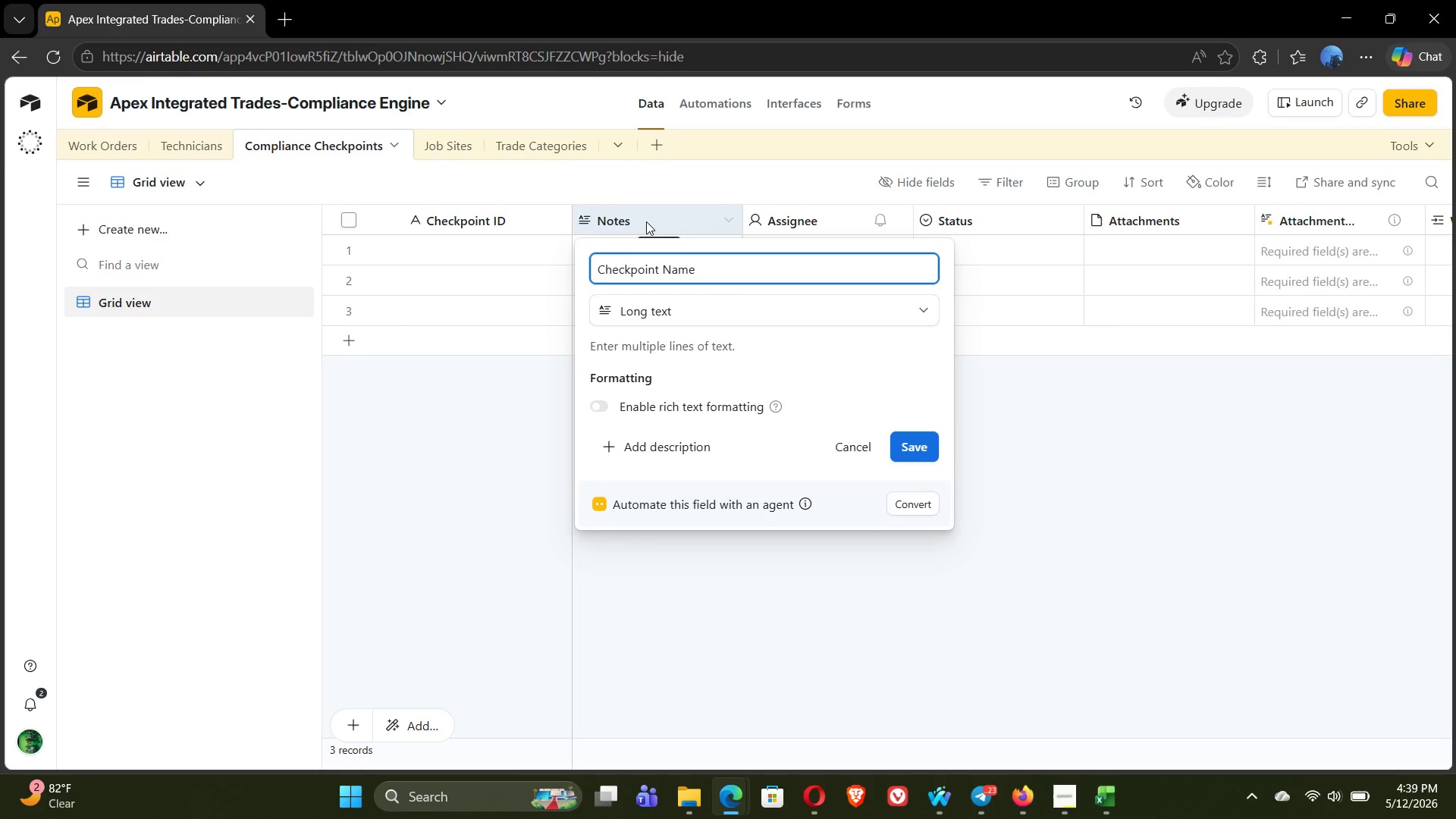 
left_click([733, 312])
 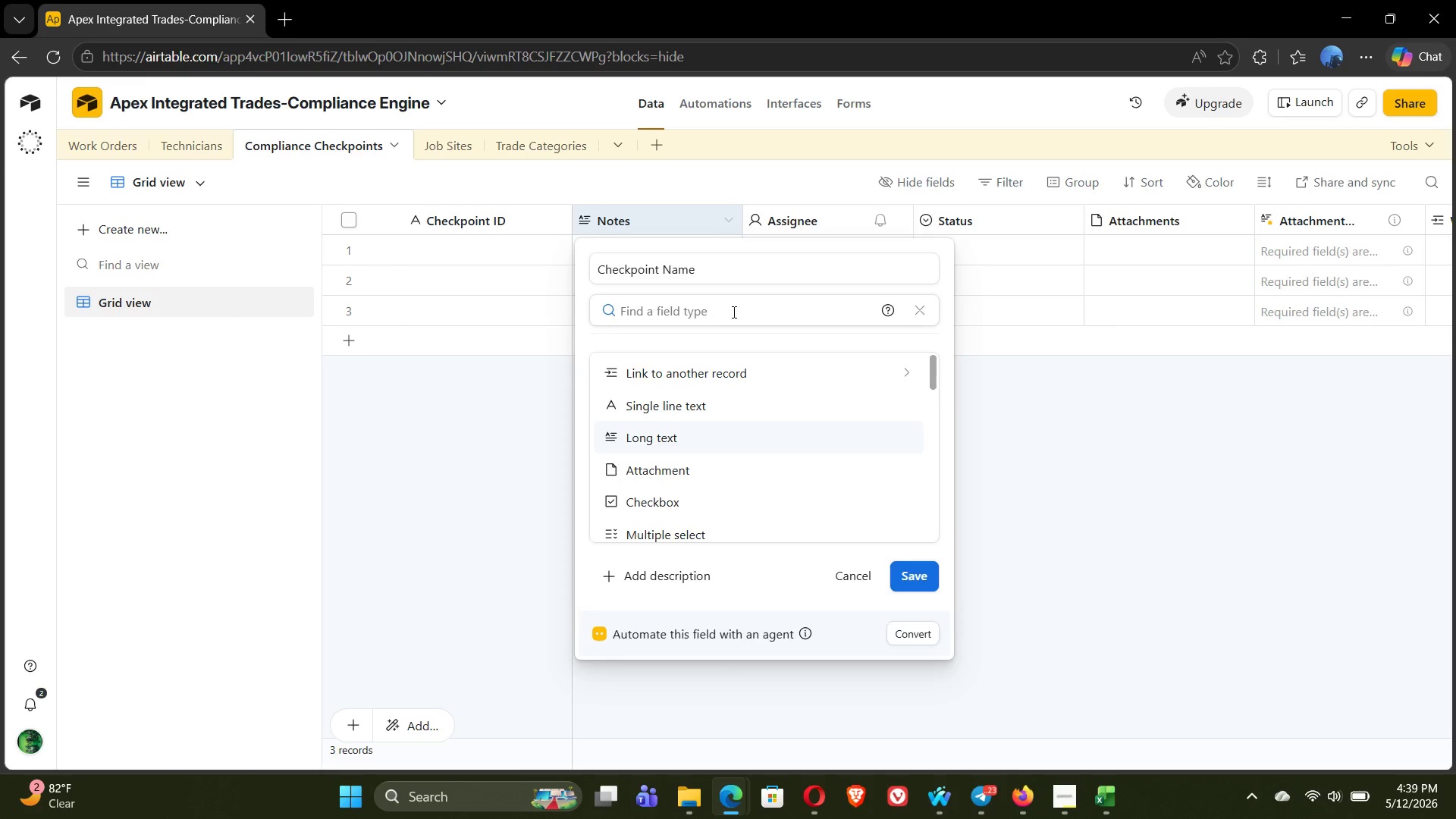 
wait(5.55)
 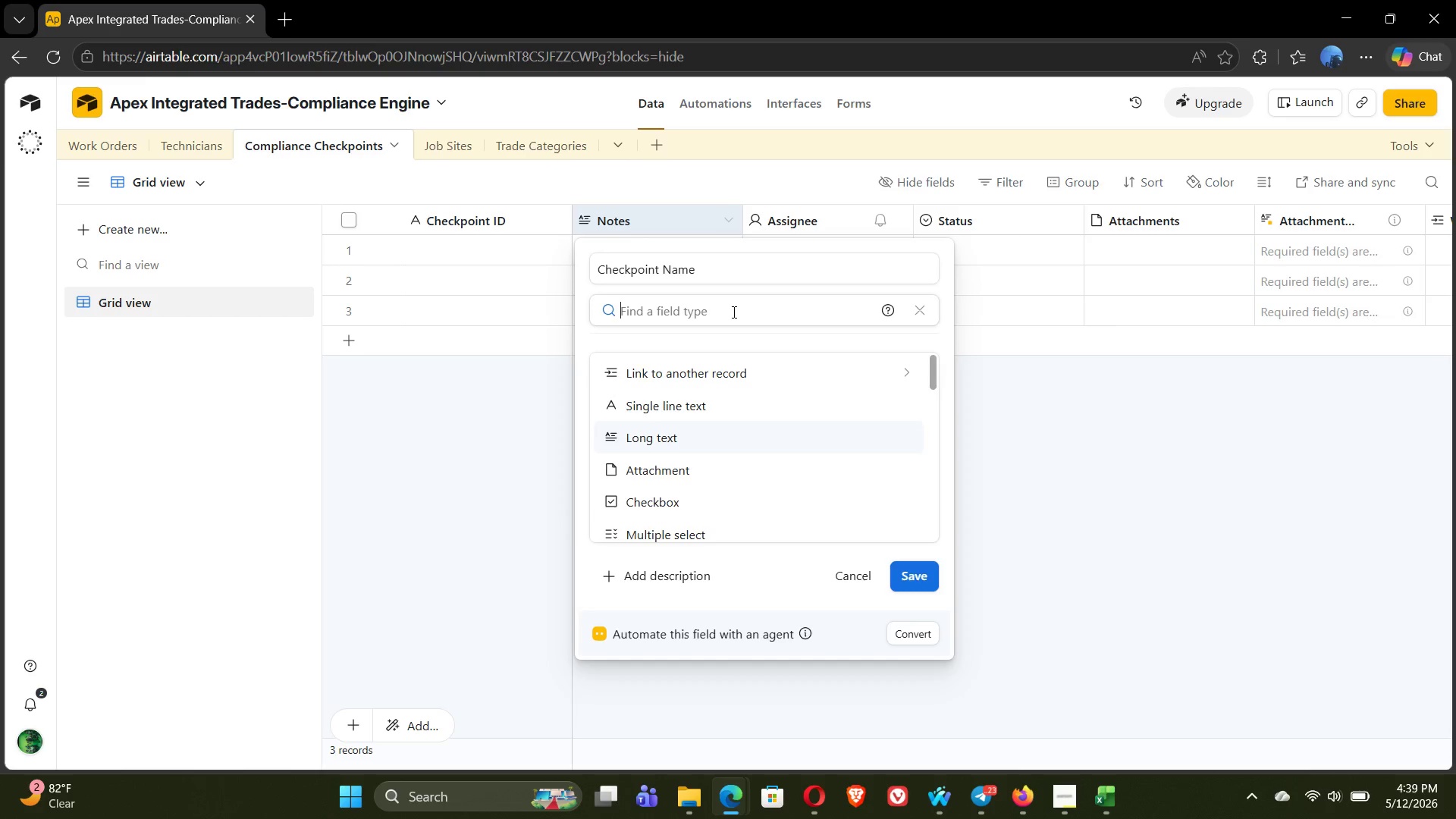 
left_click([679, 419])
 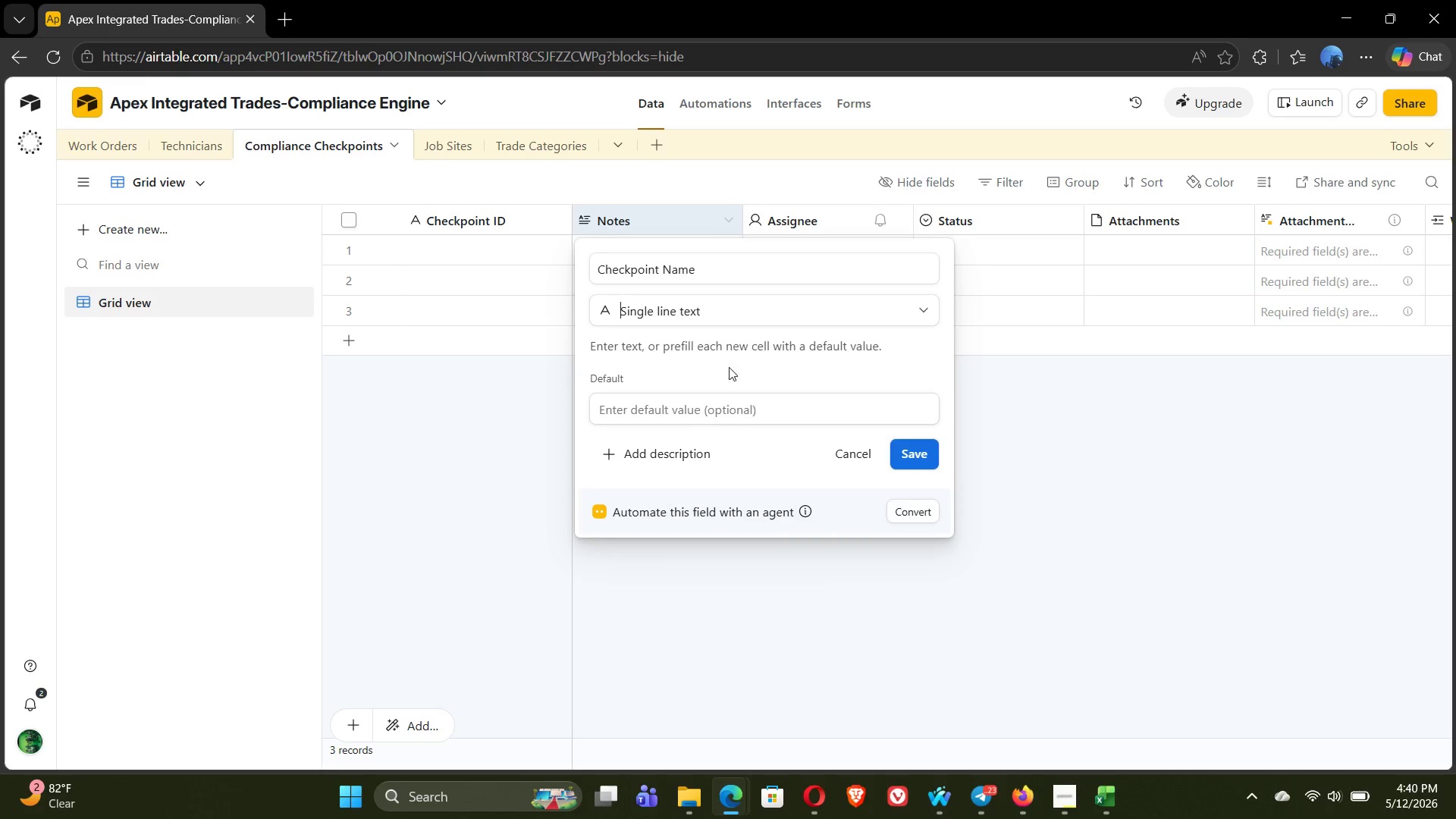 
wait(5.92)
 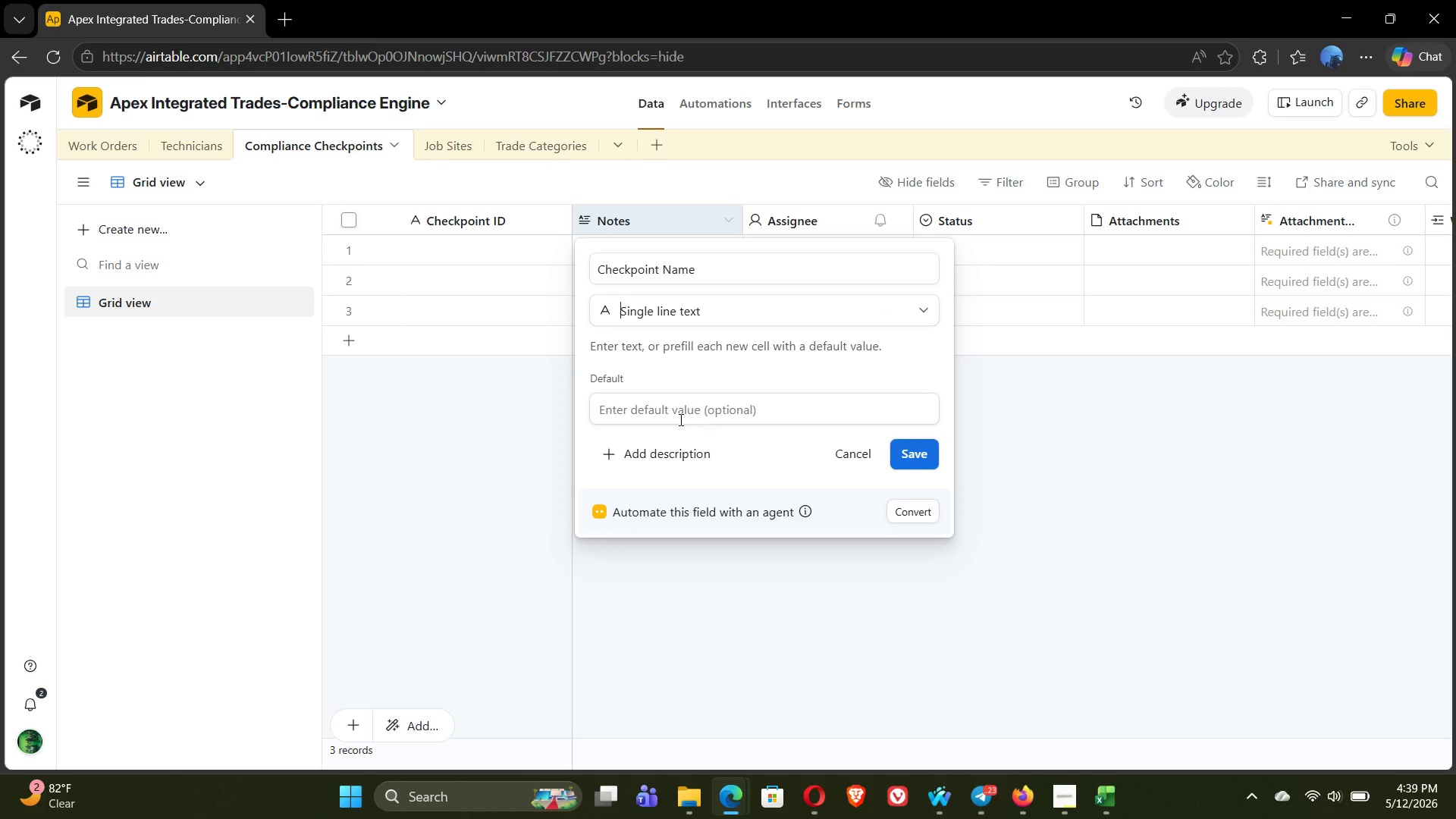 
left_click([915, 448])
 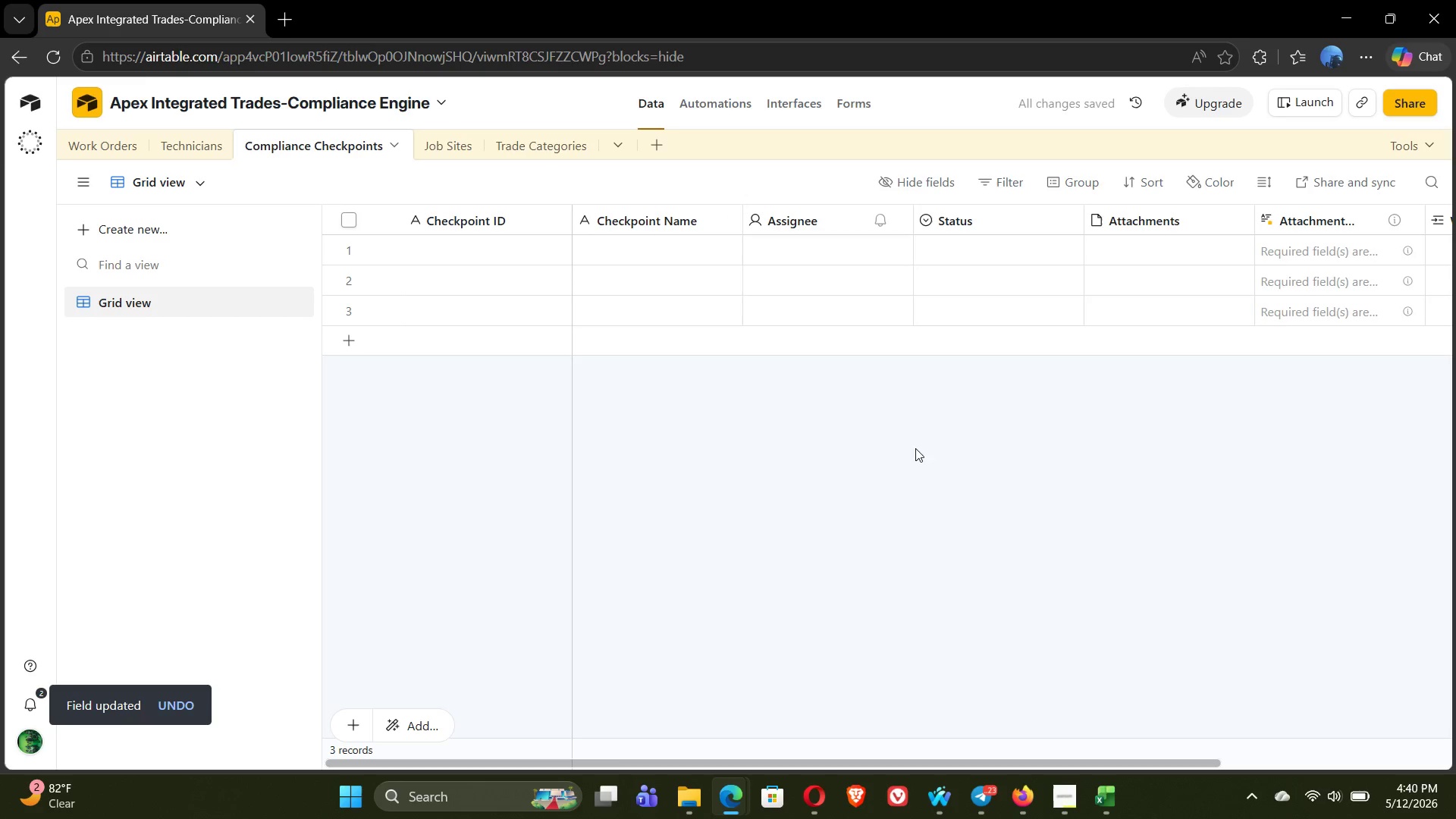 
wait(5.62)
 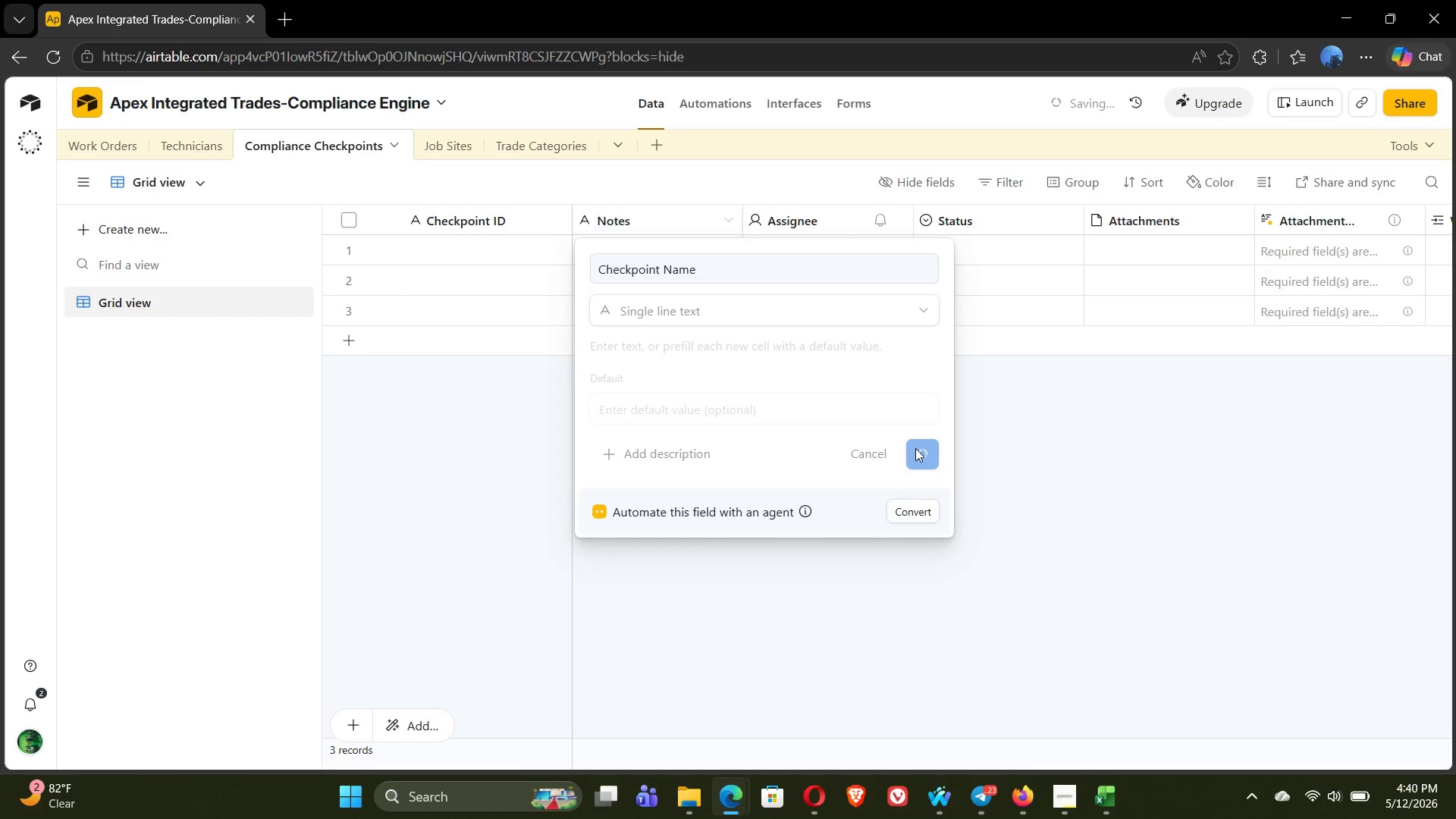 
double_click([793, 221])
 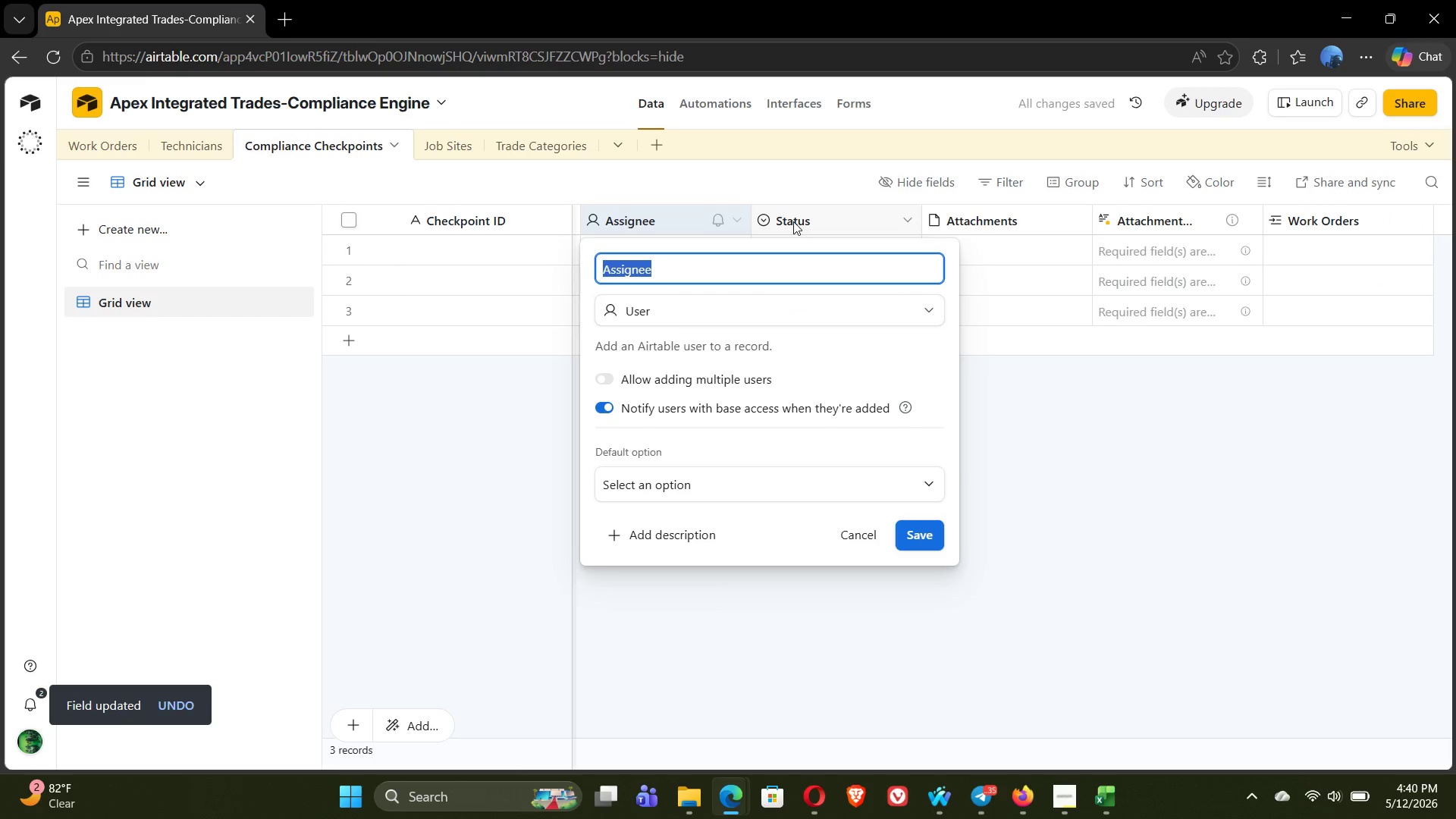 
type(trade Type)
 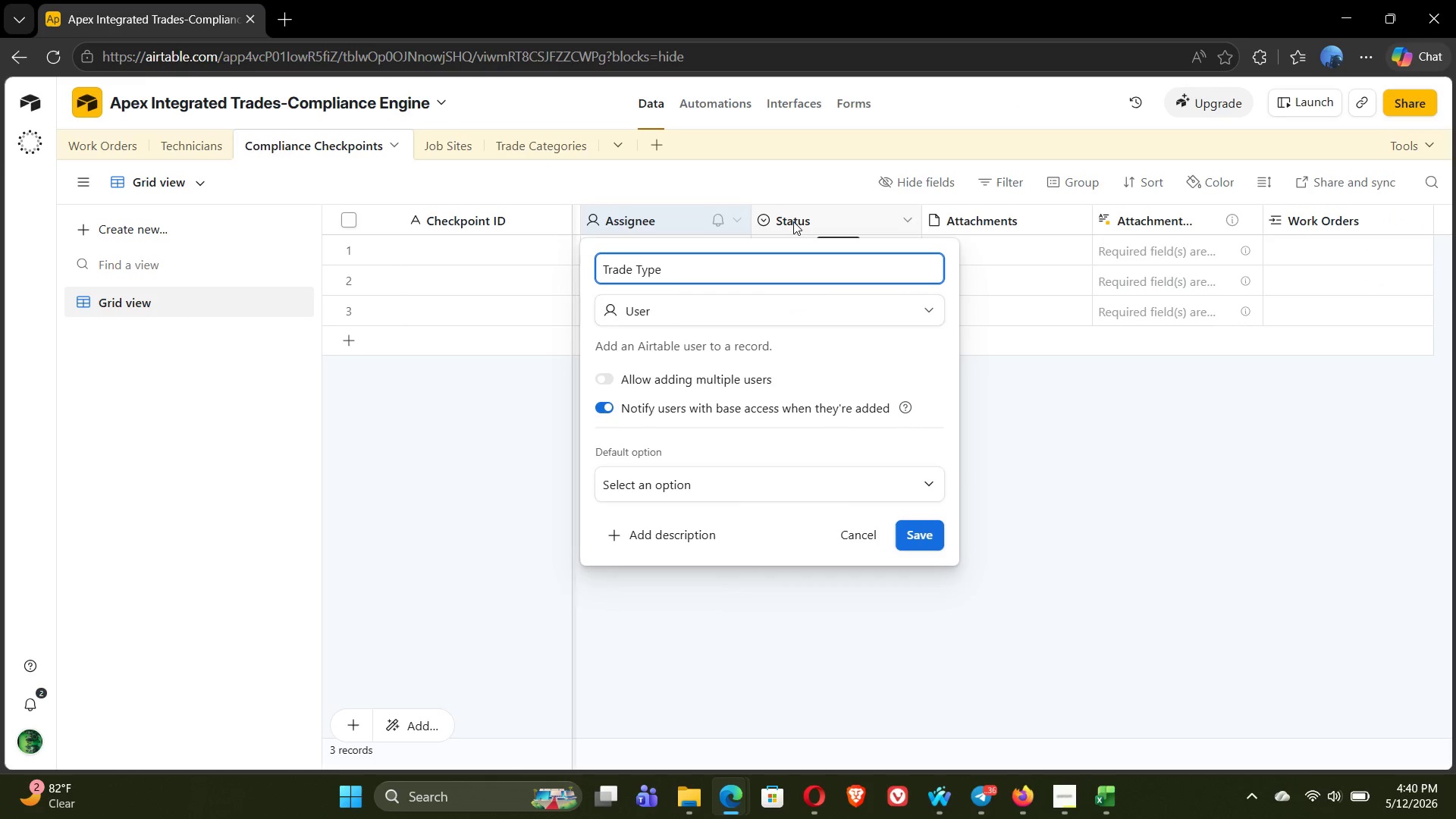 
wait(17.31)
 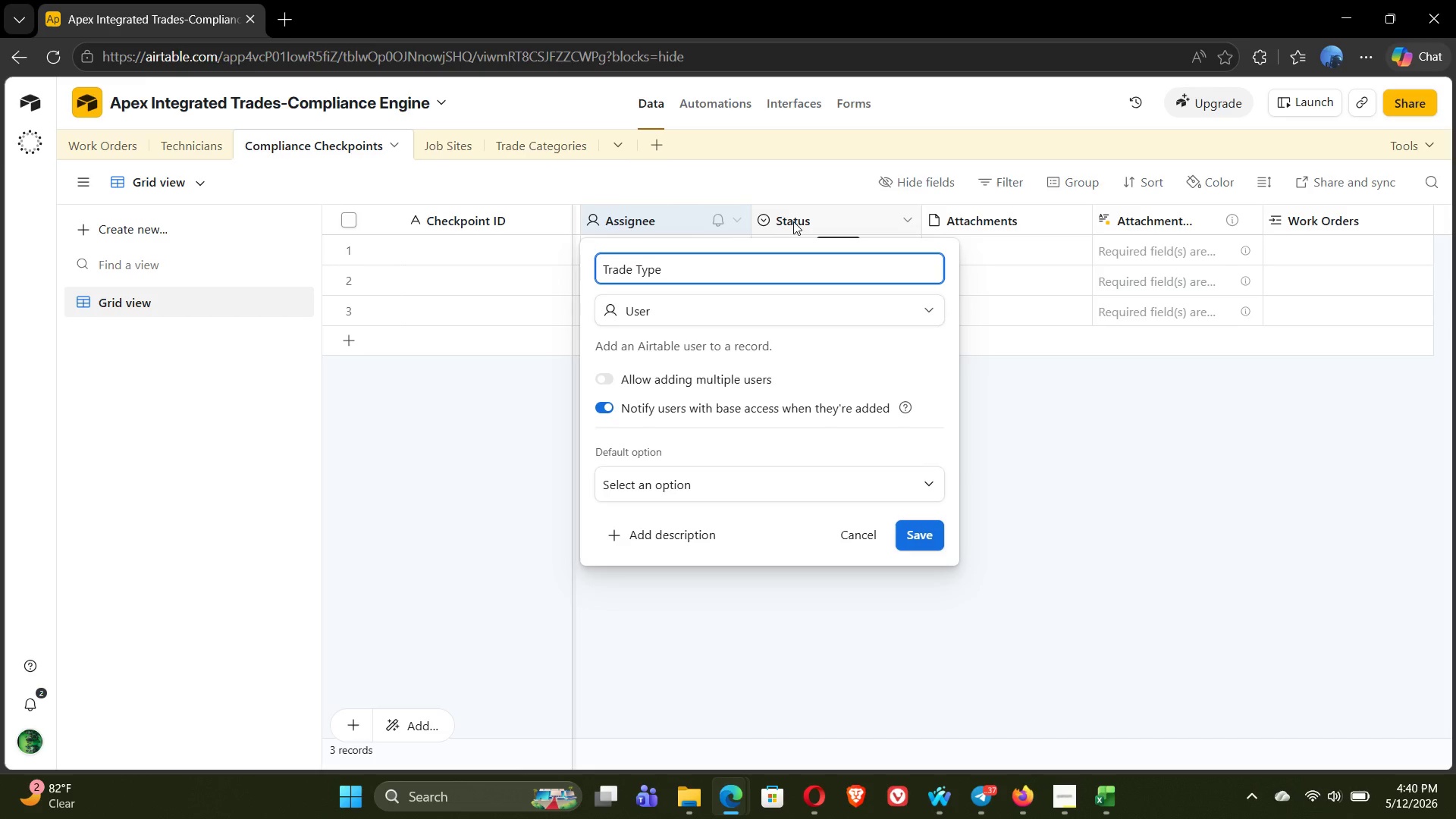 
left_click([840, 309])
 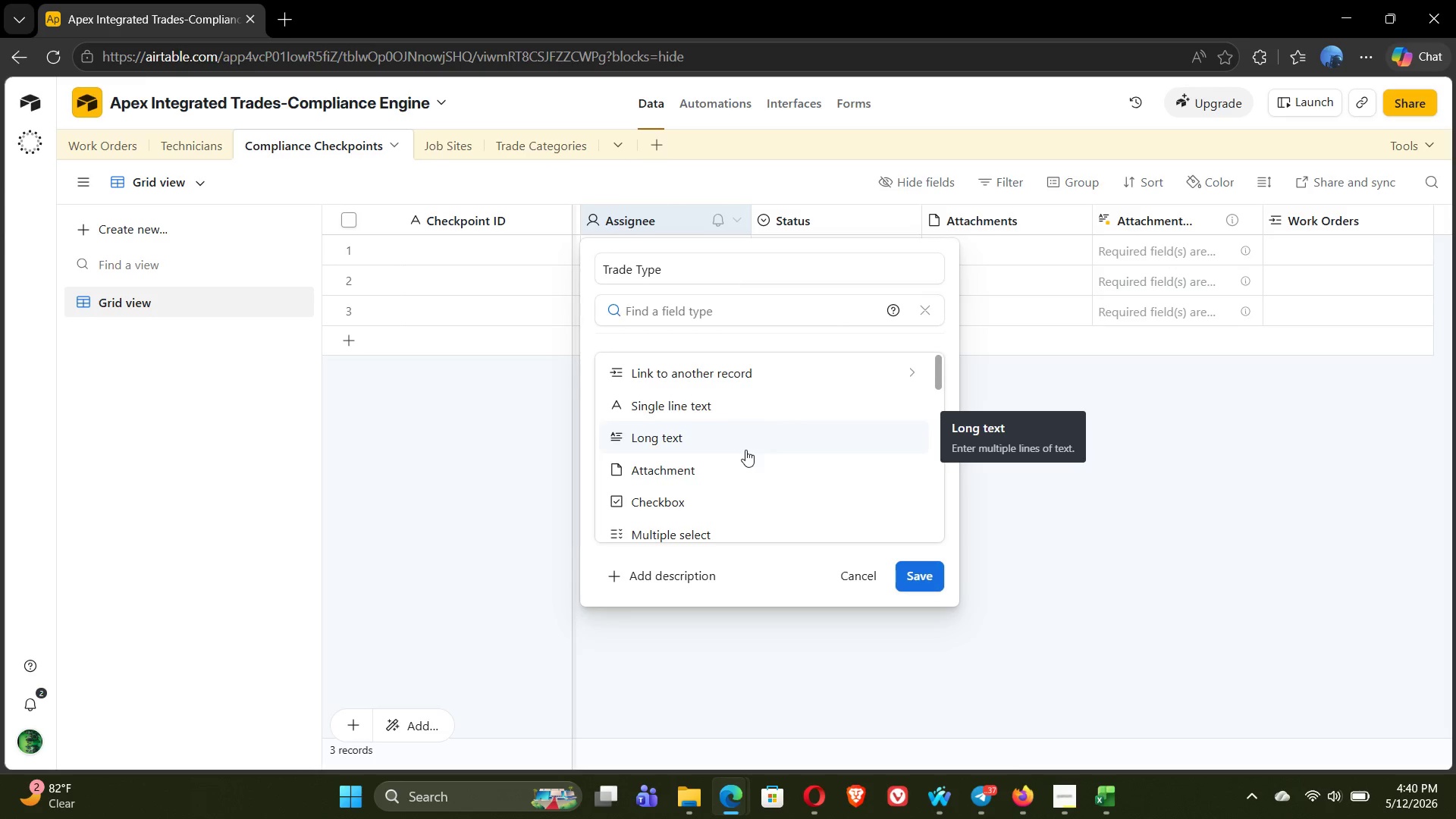 
left_click([695, 485])
 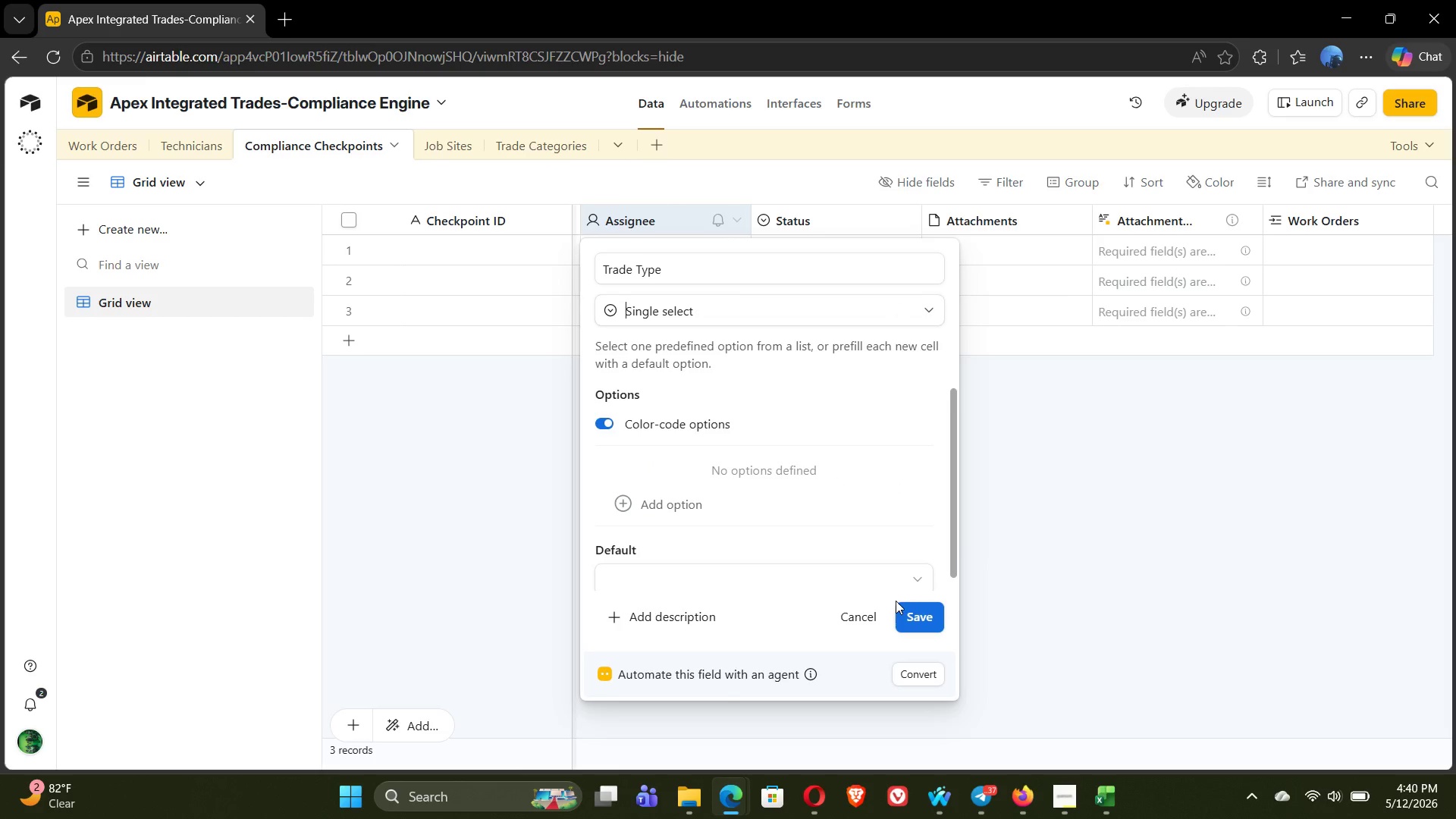 
left_click([911, 610])
 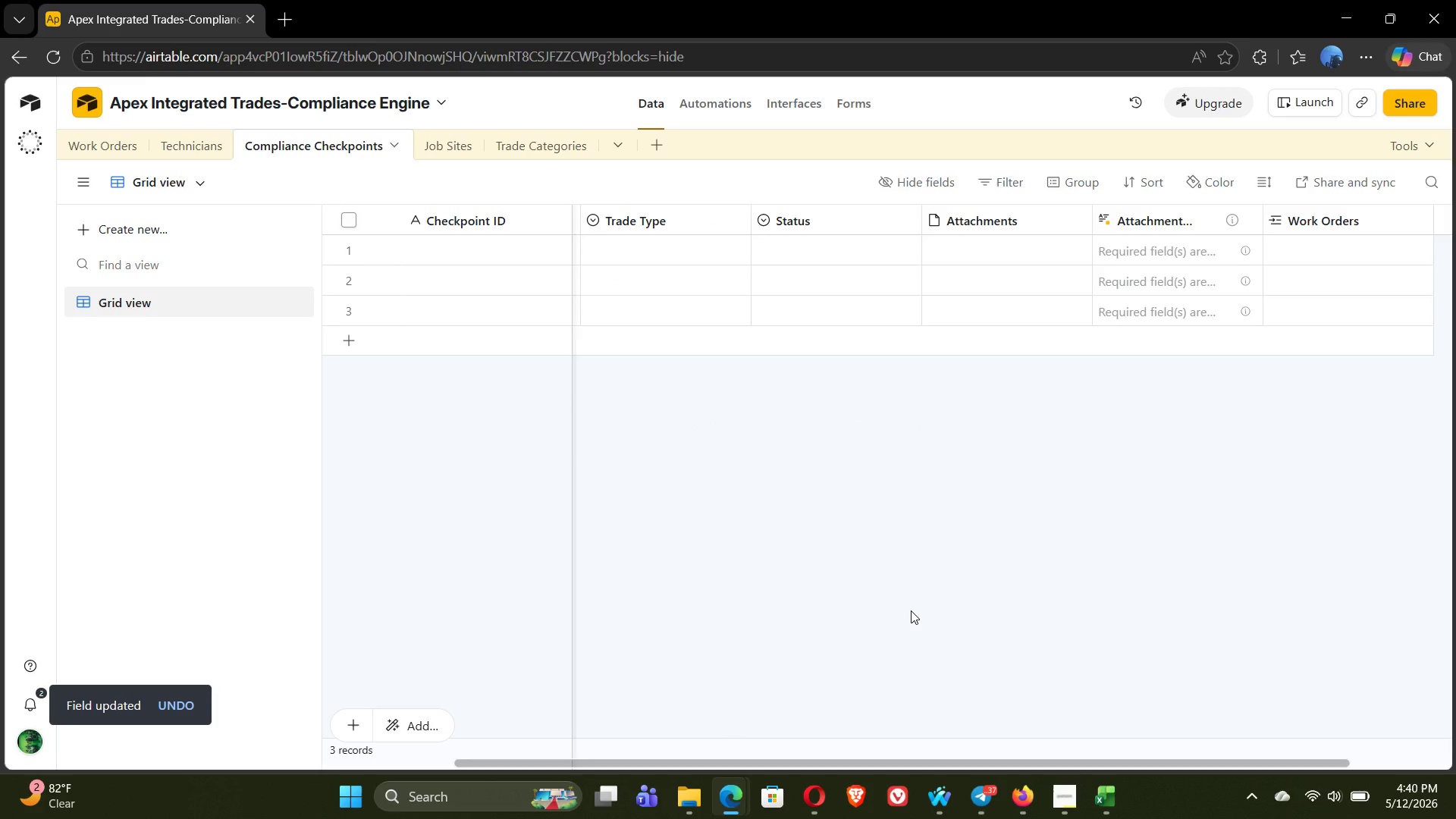 
wait(12.81)
 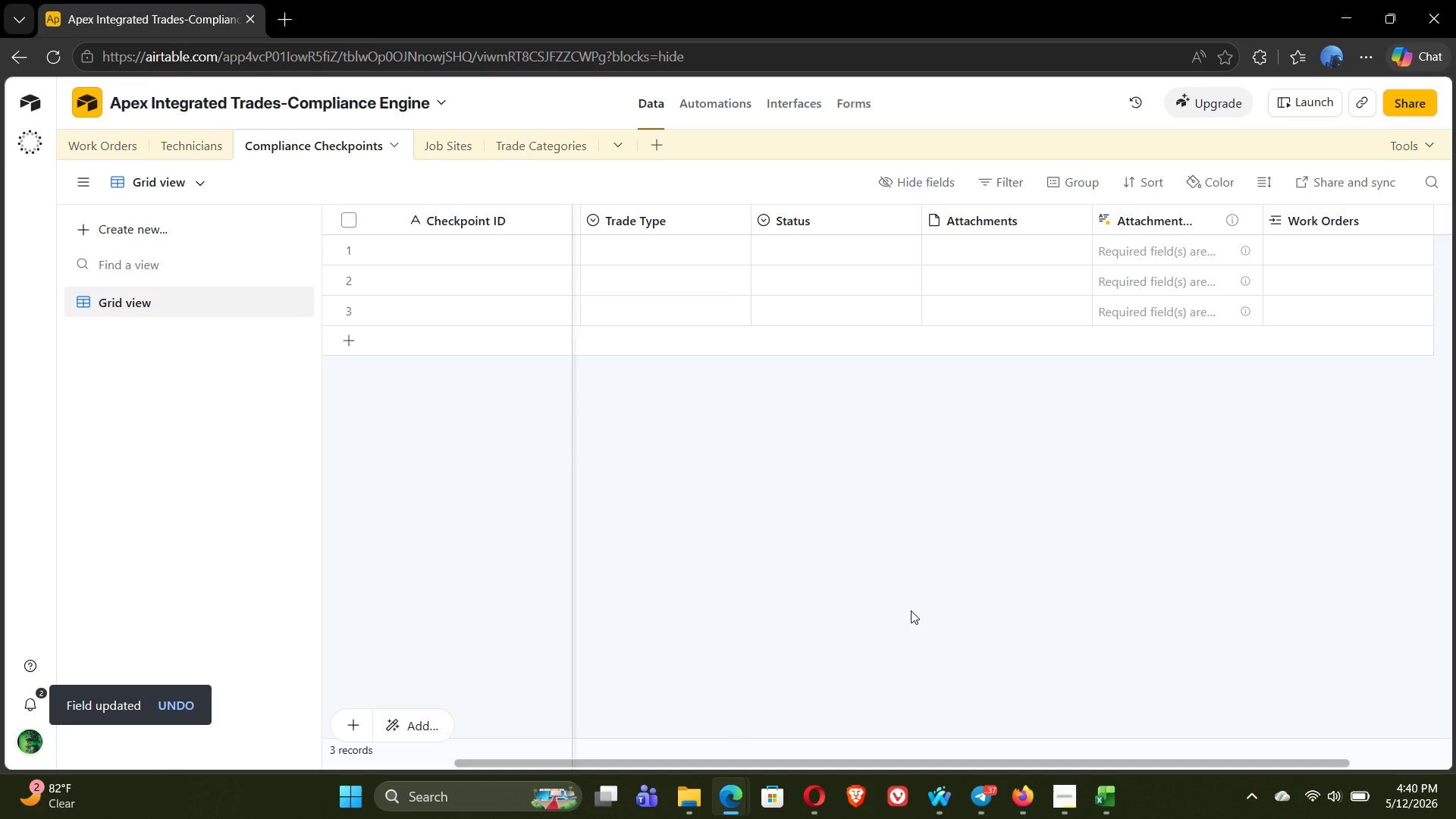 
double_click([981, 217])
 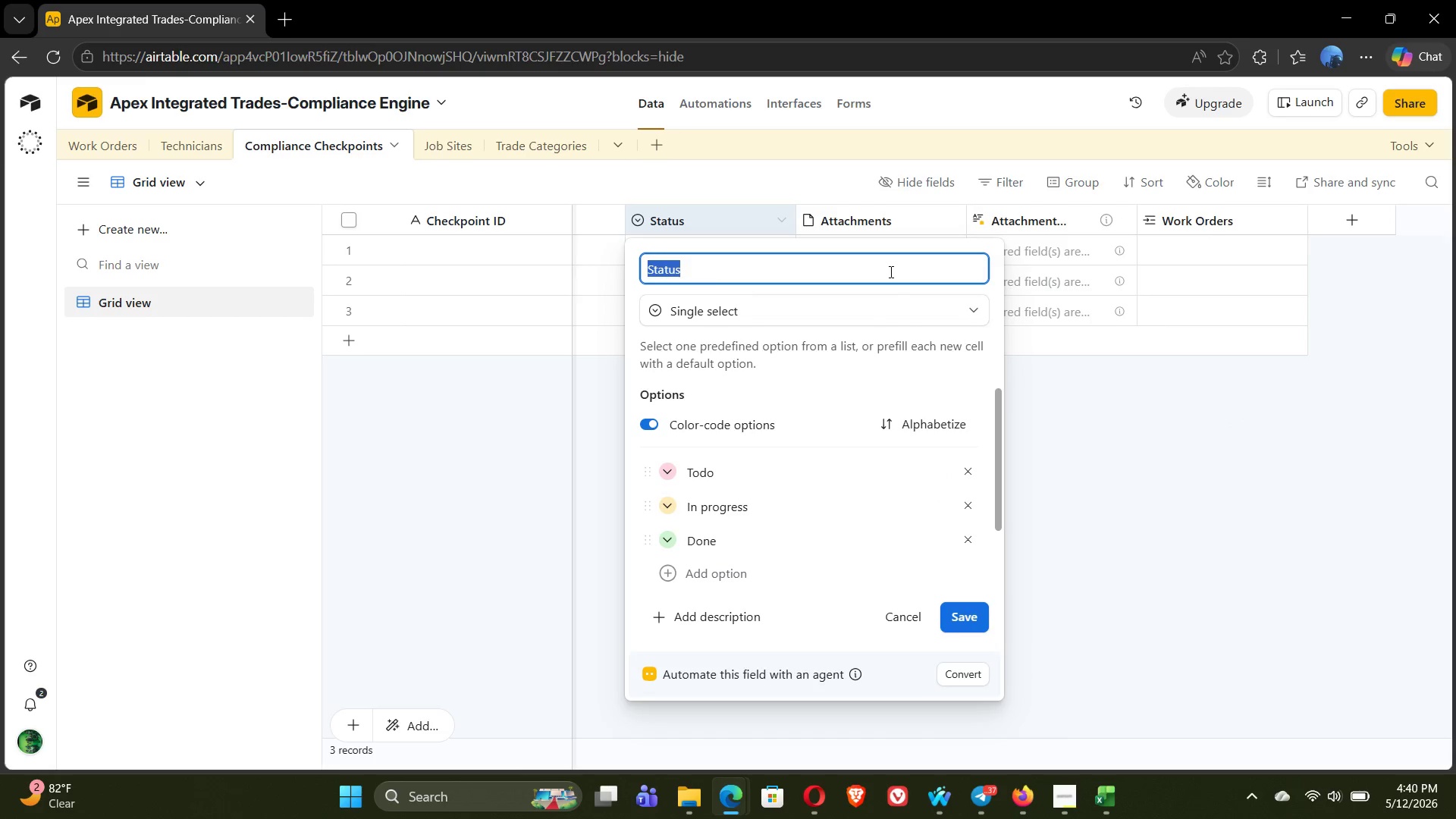 
type(OSHA Reference)
 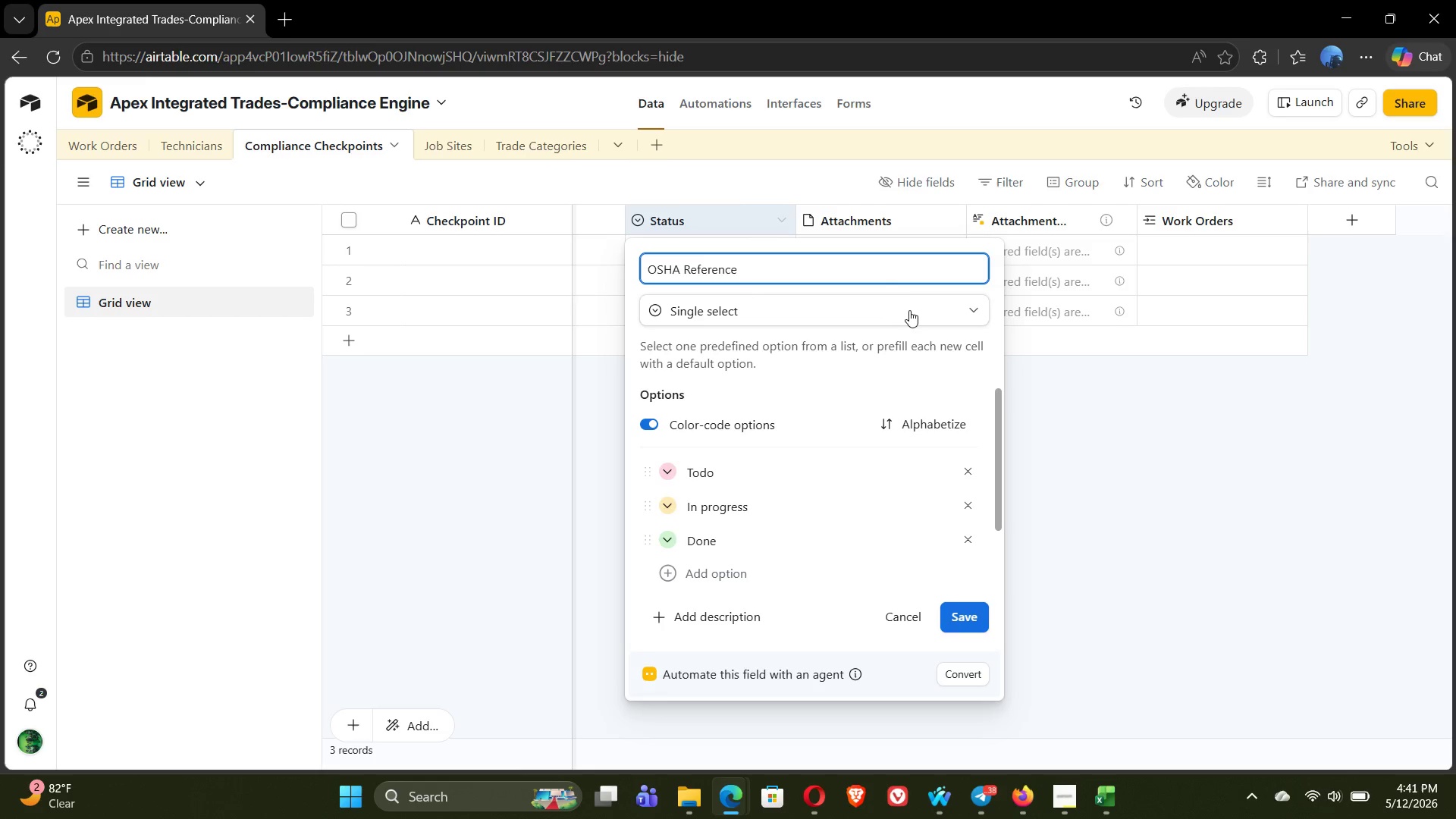 
left_click([911, 315])
 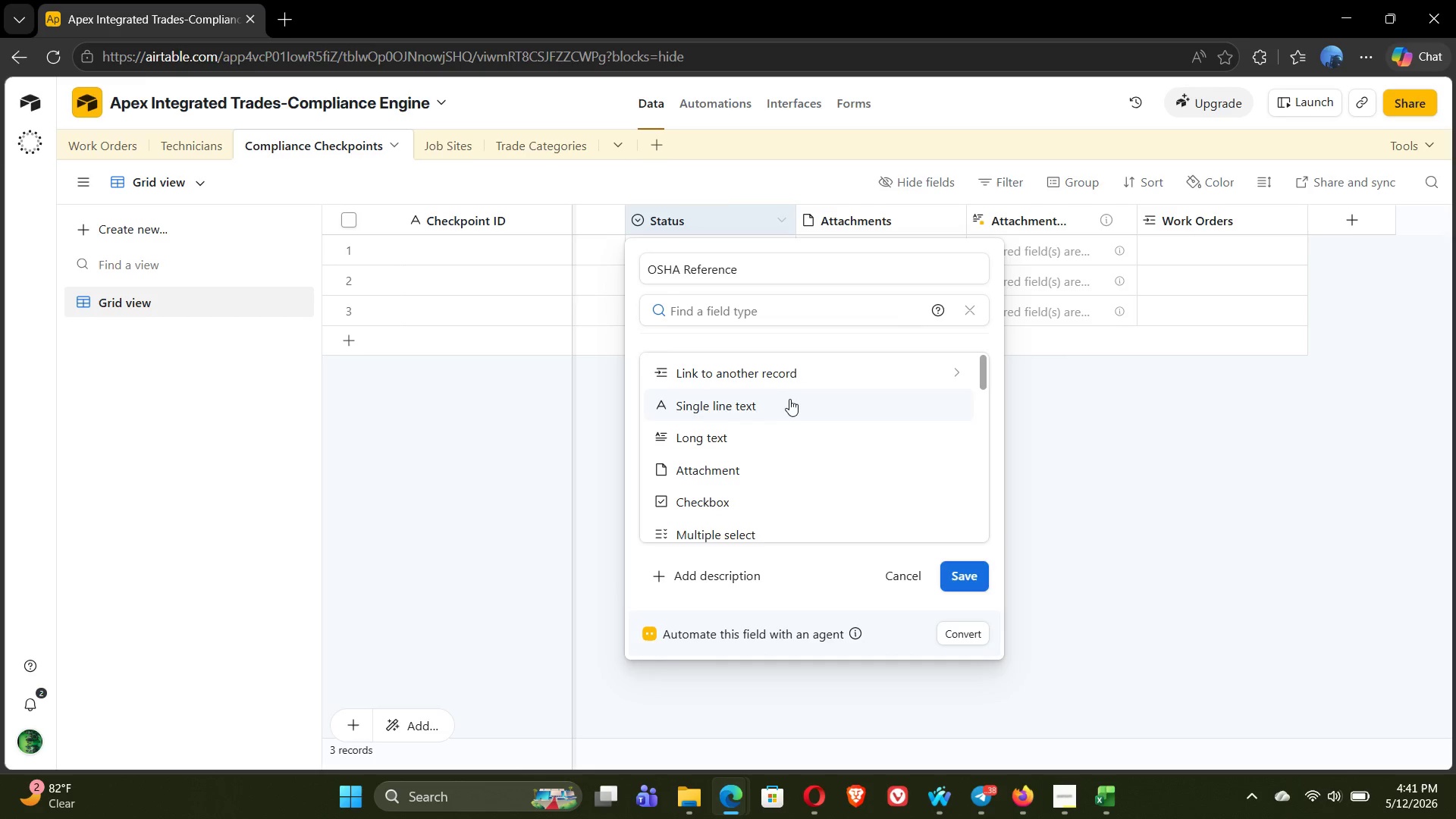 
left_click([788, 400])
 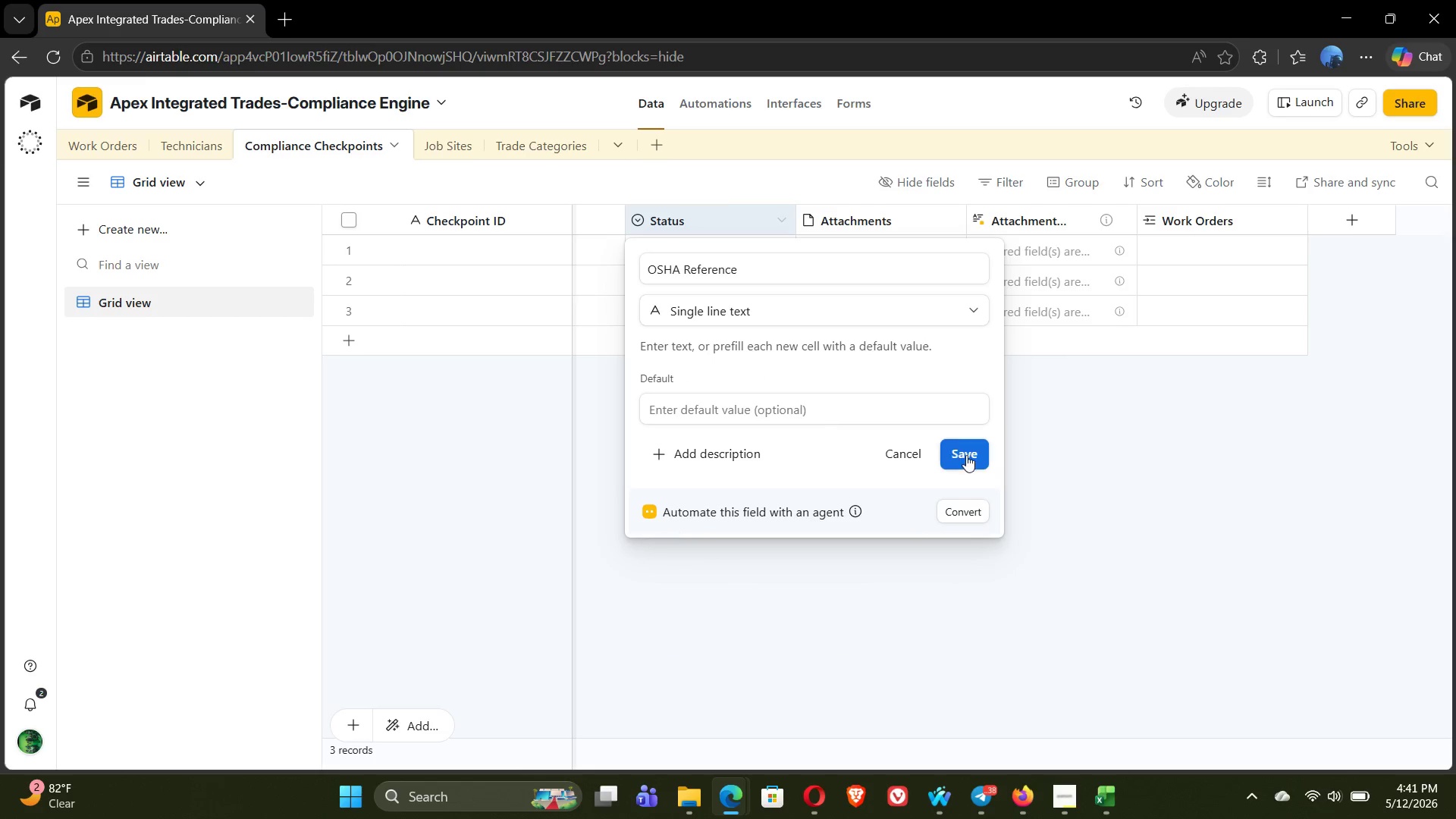 
left_click([973, 455])
 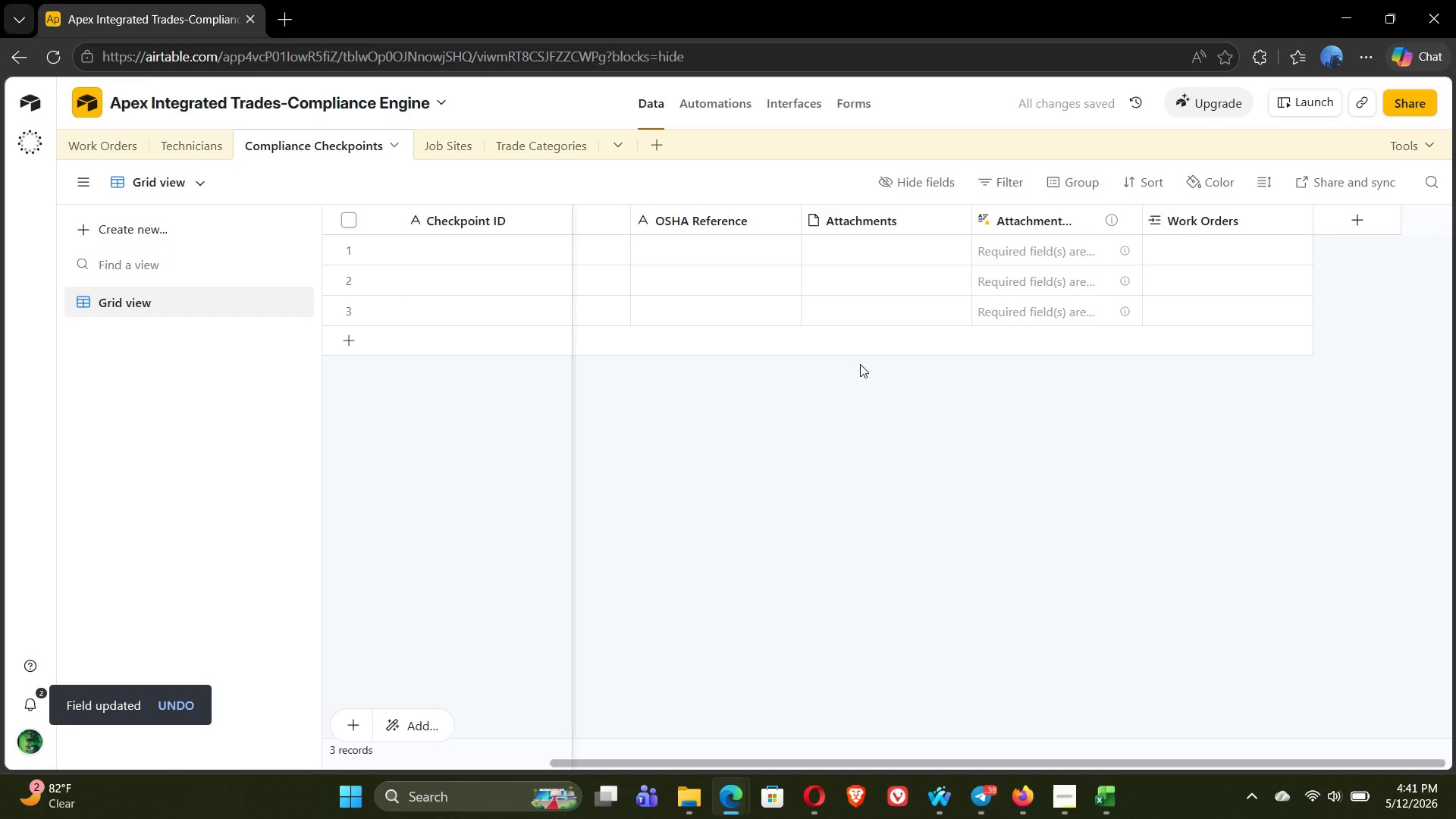 
double_click([879, 218])
 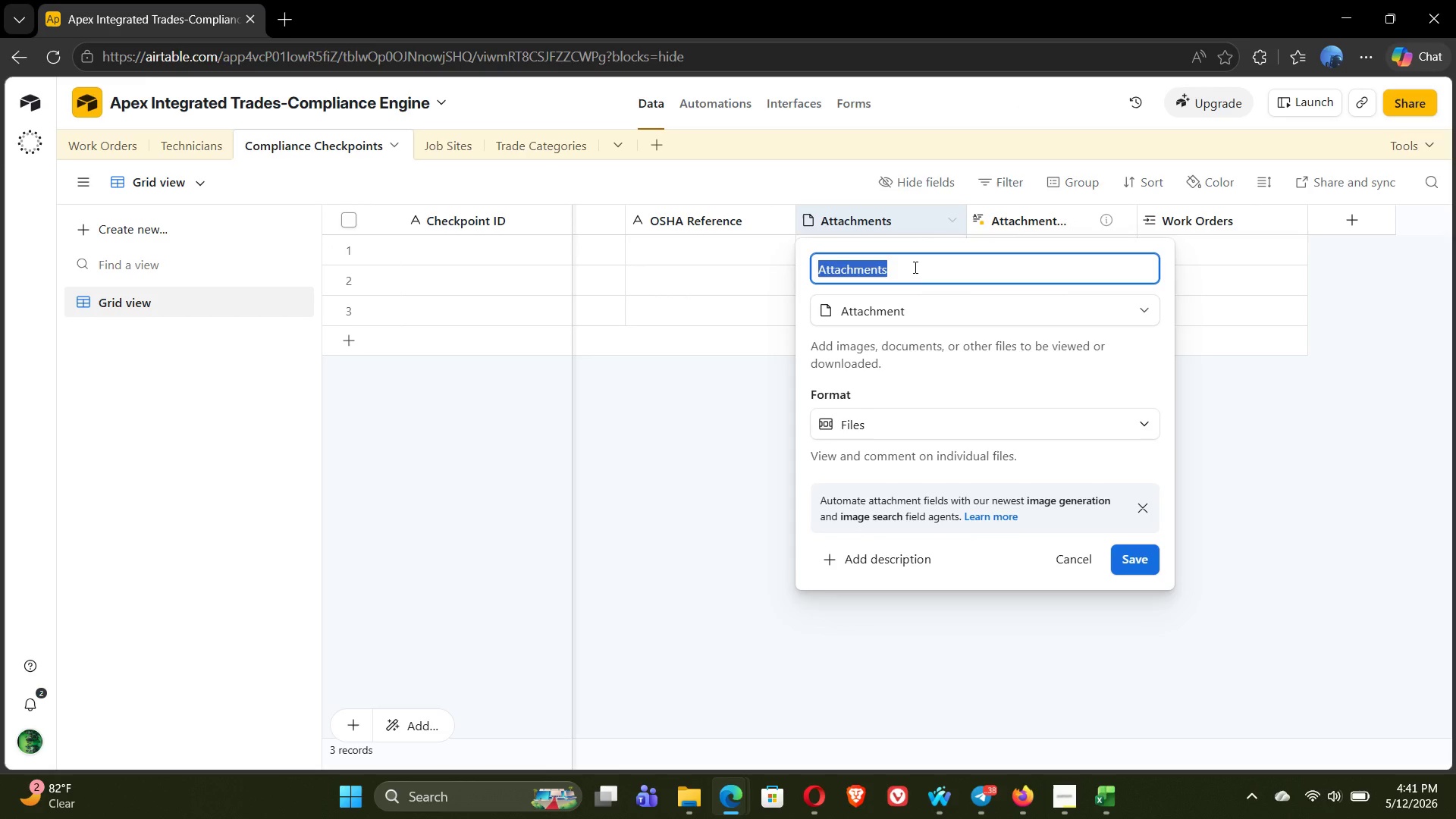 
wait(8.44)
 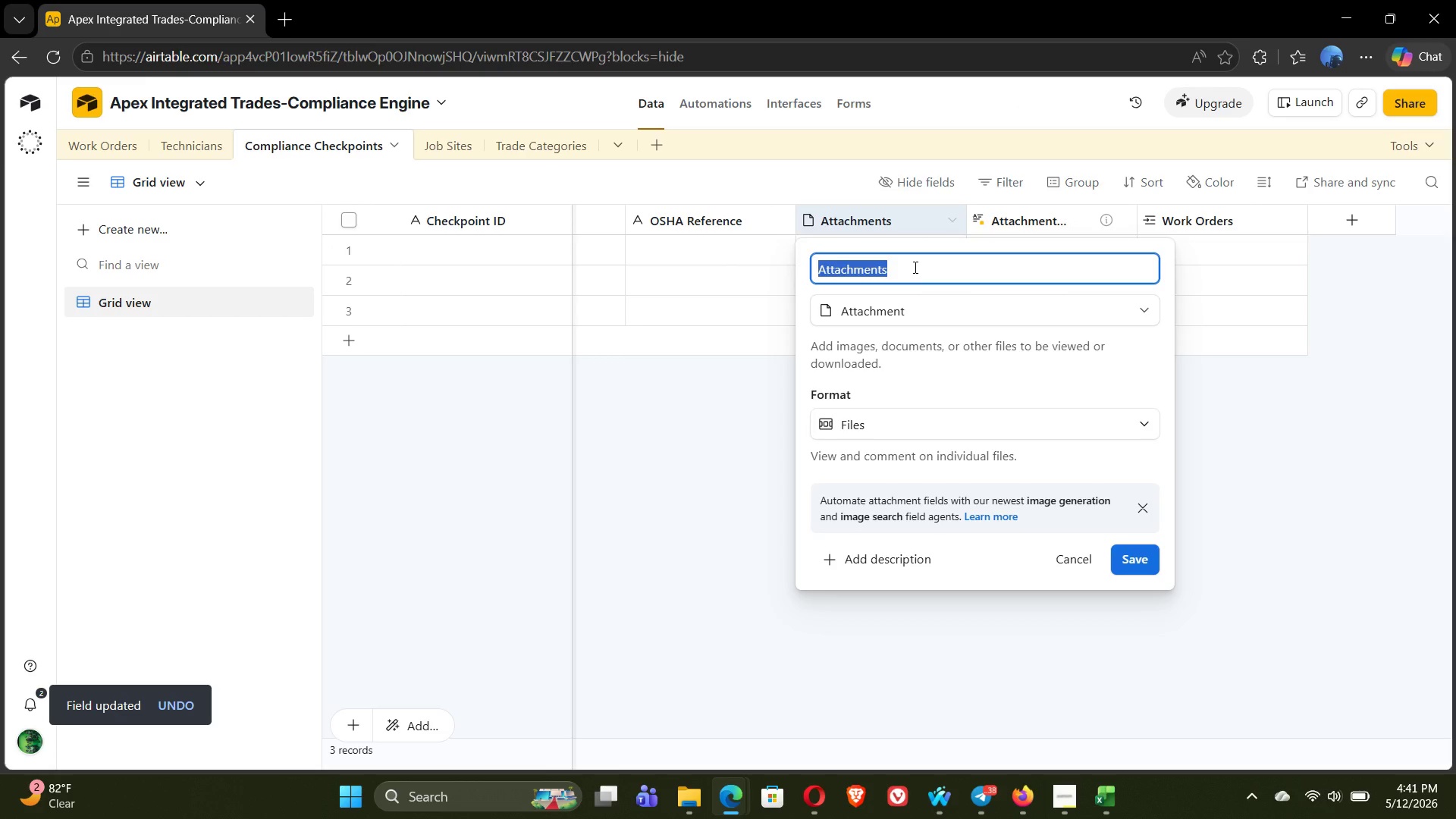 
type(Risk Level)
 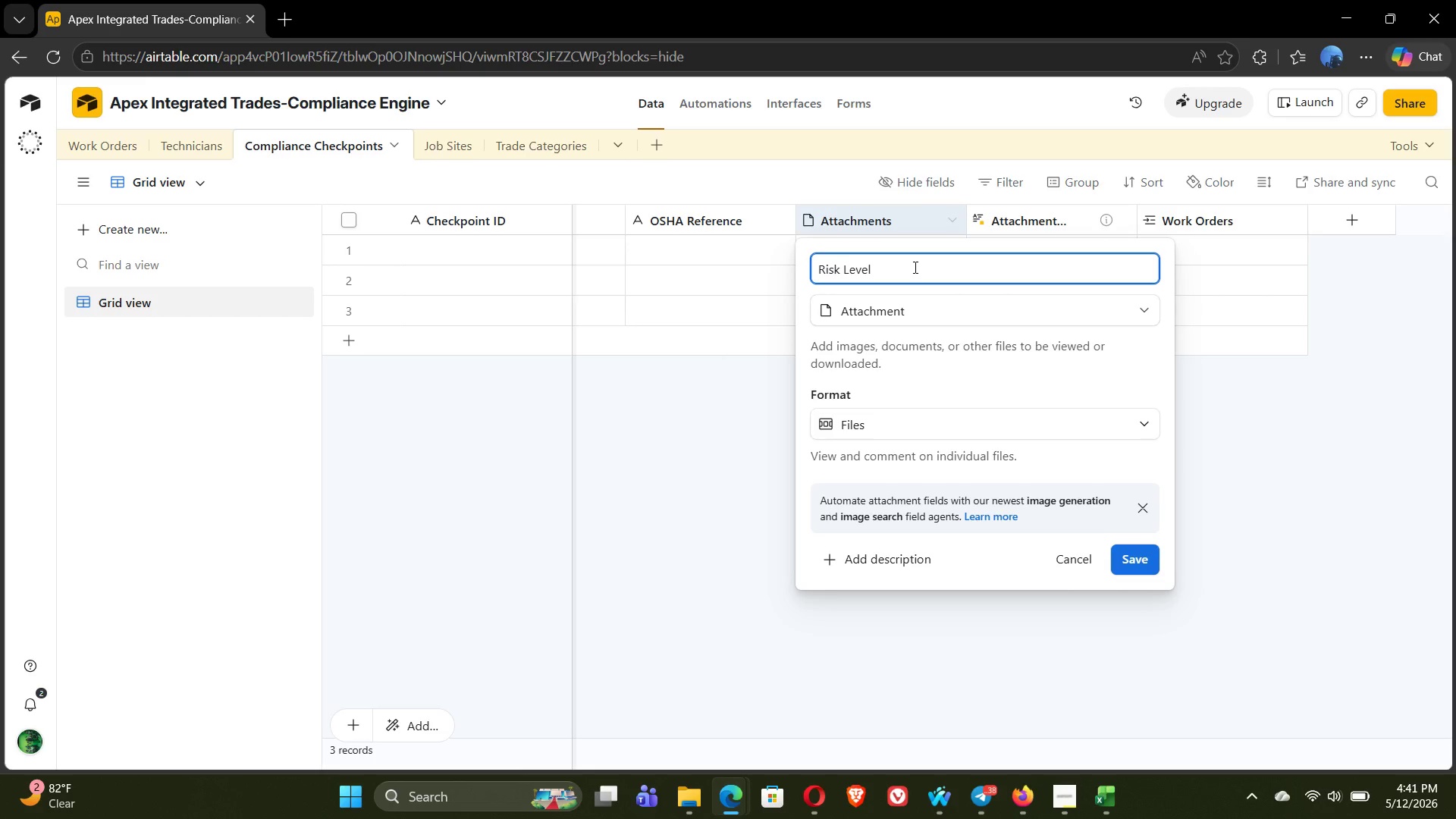 
left_click([982, 309])
 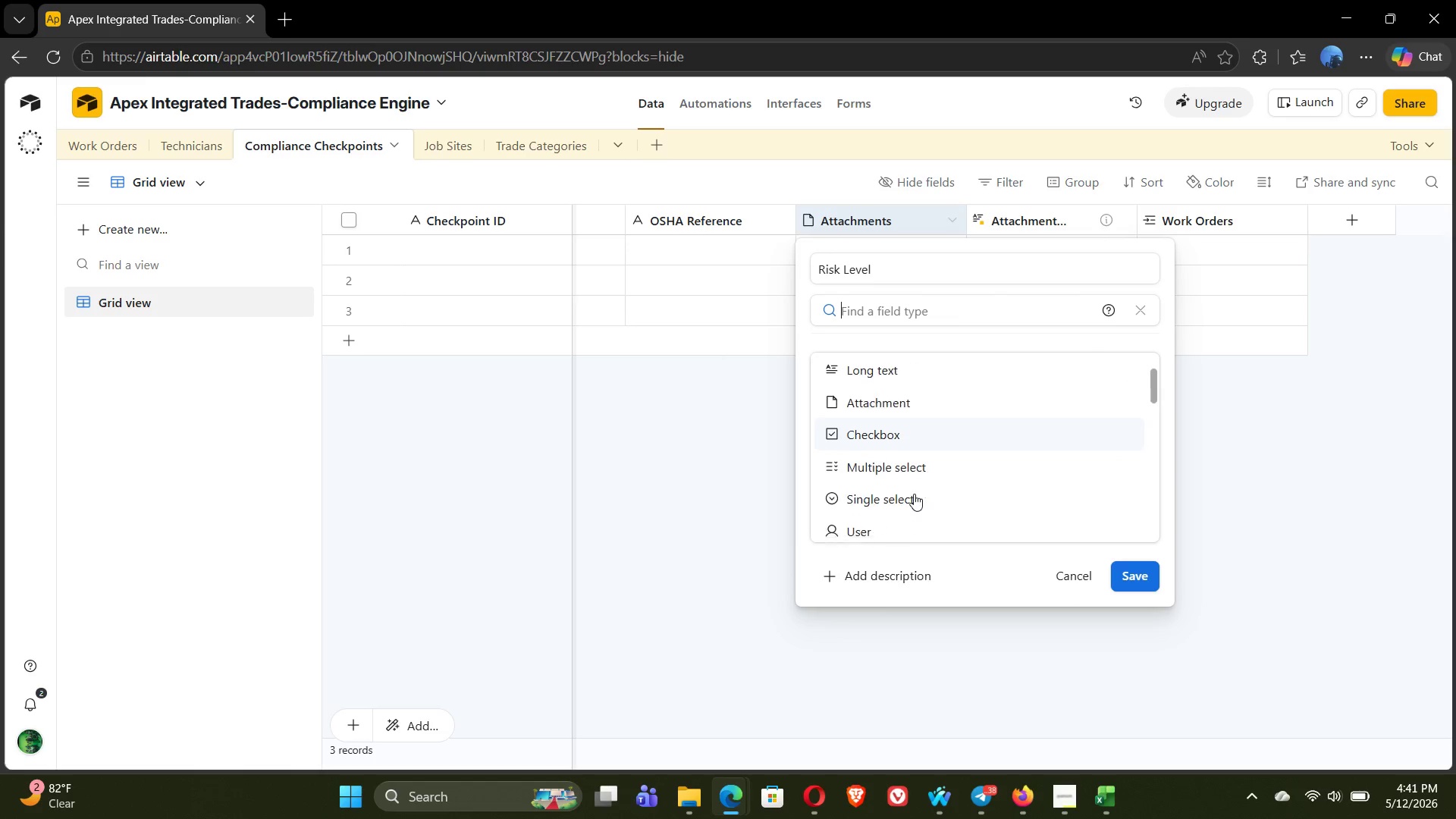 
left_click([893, 494])
 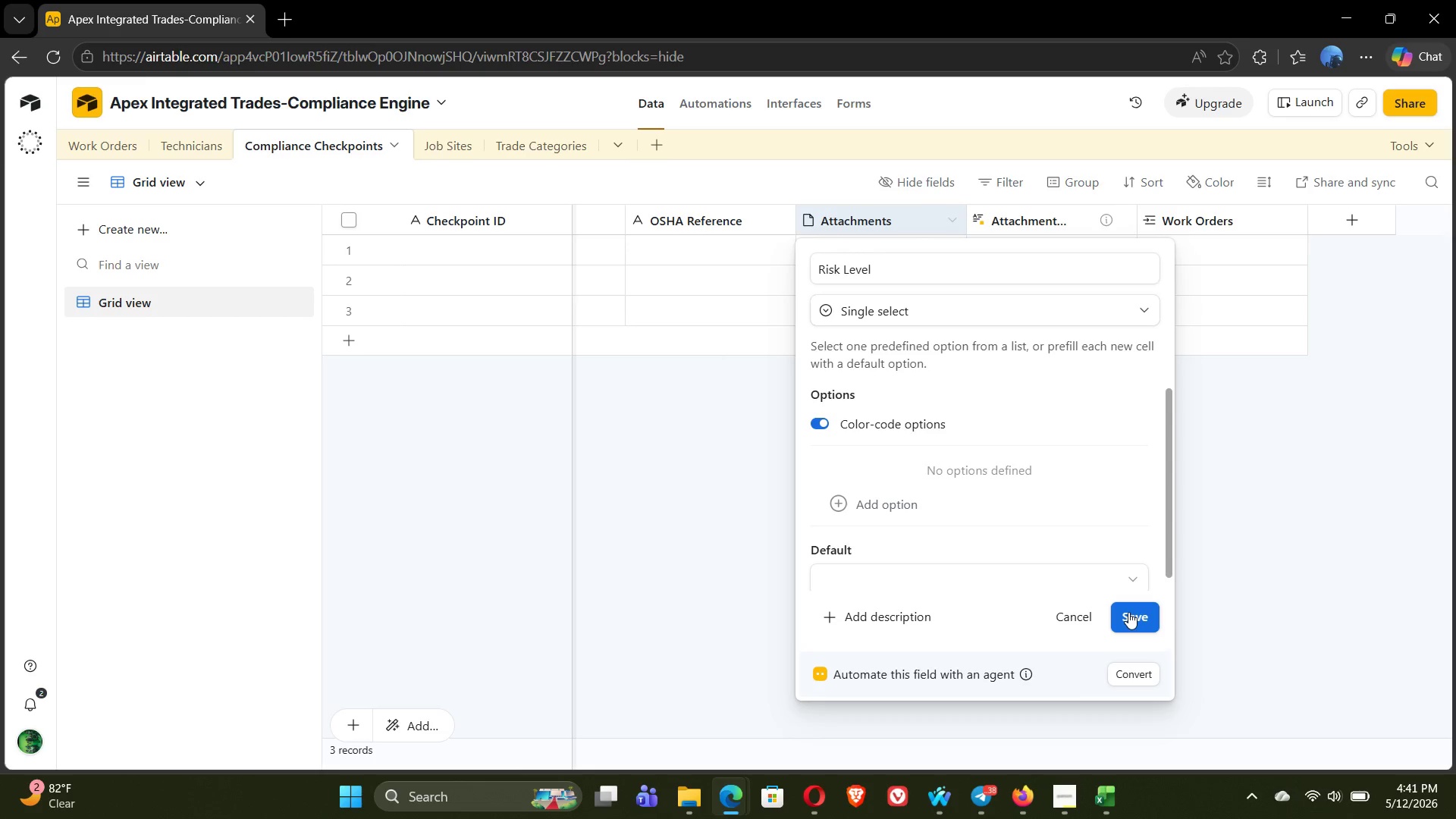 
left_click([1128, 612])
 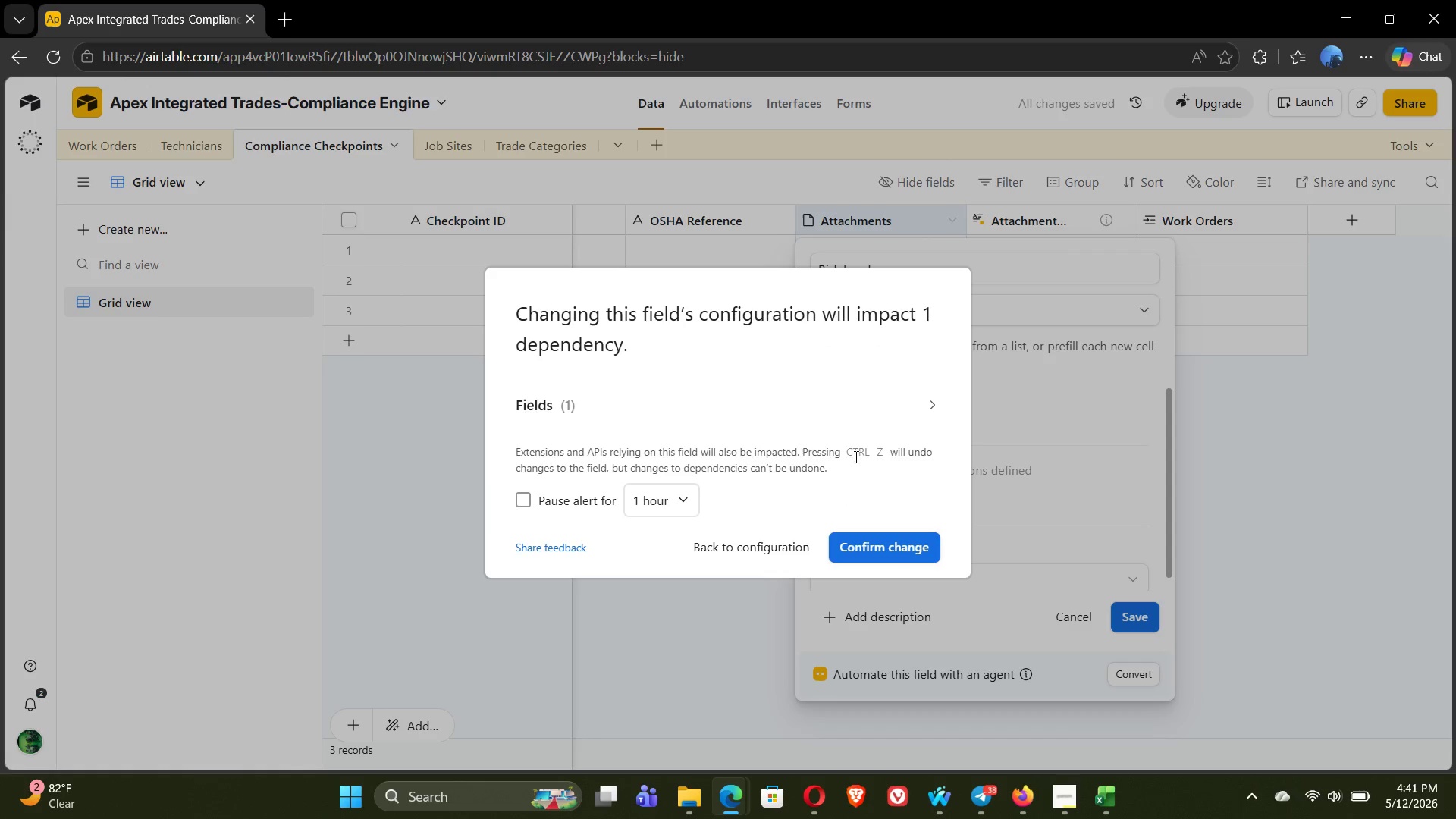 
left_click([861, 541])
 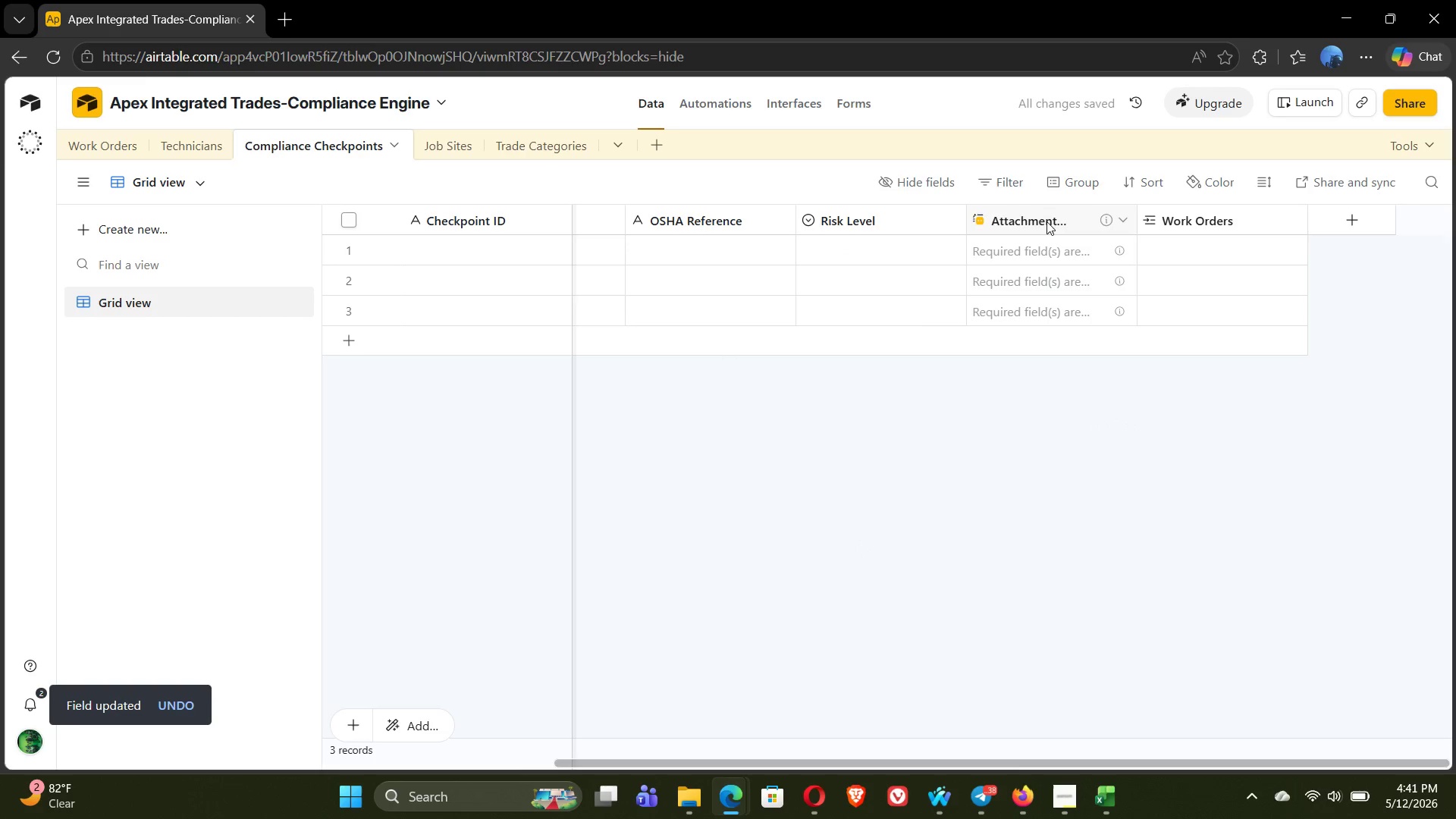 
right_click([1046, 221])
 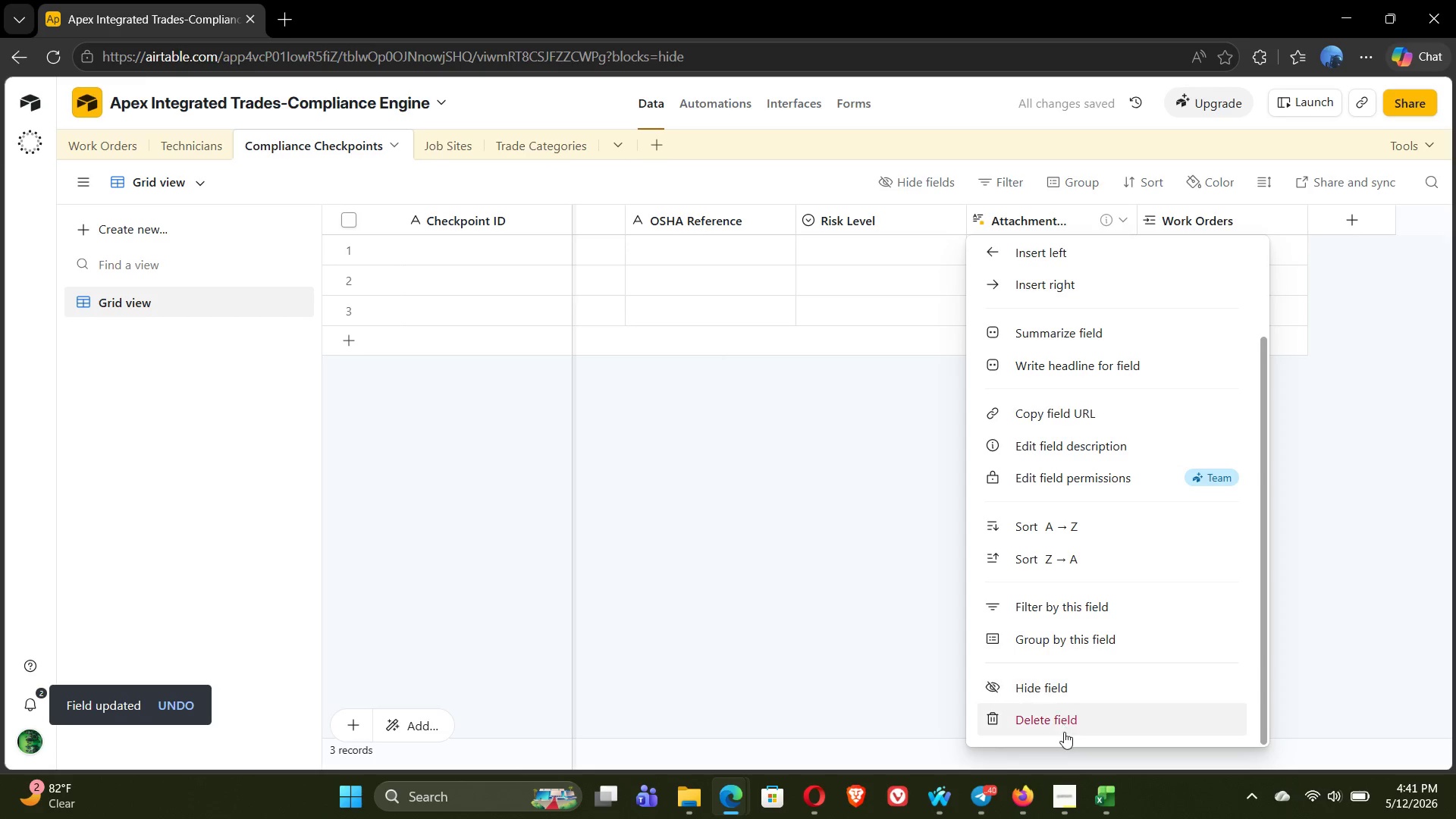 
left_click([1050, 723])
 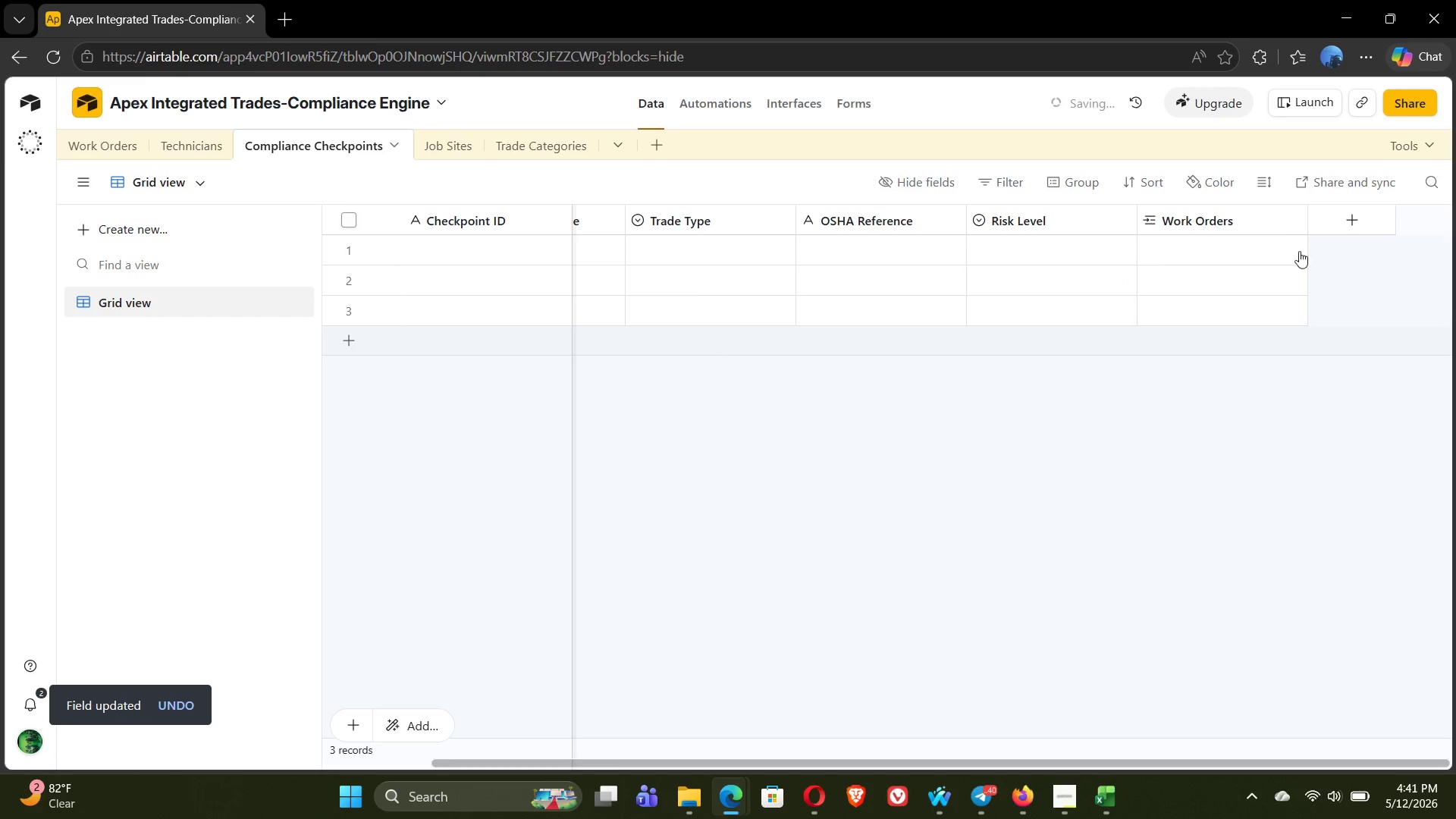 
left_click([1338, 220])
 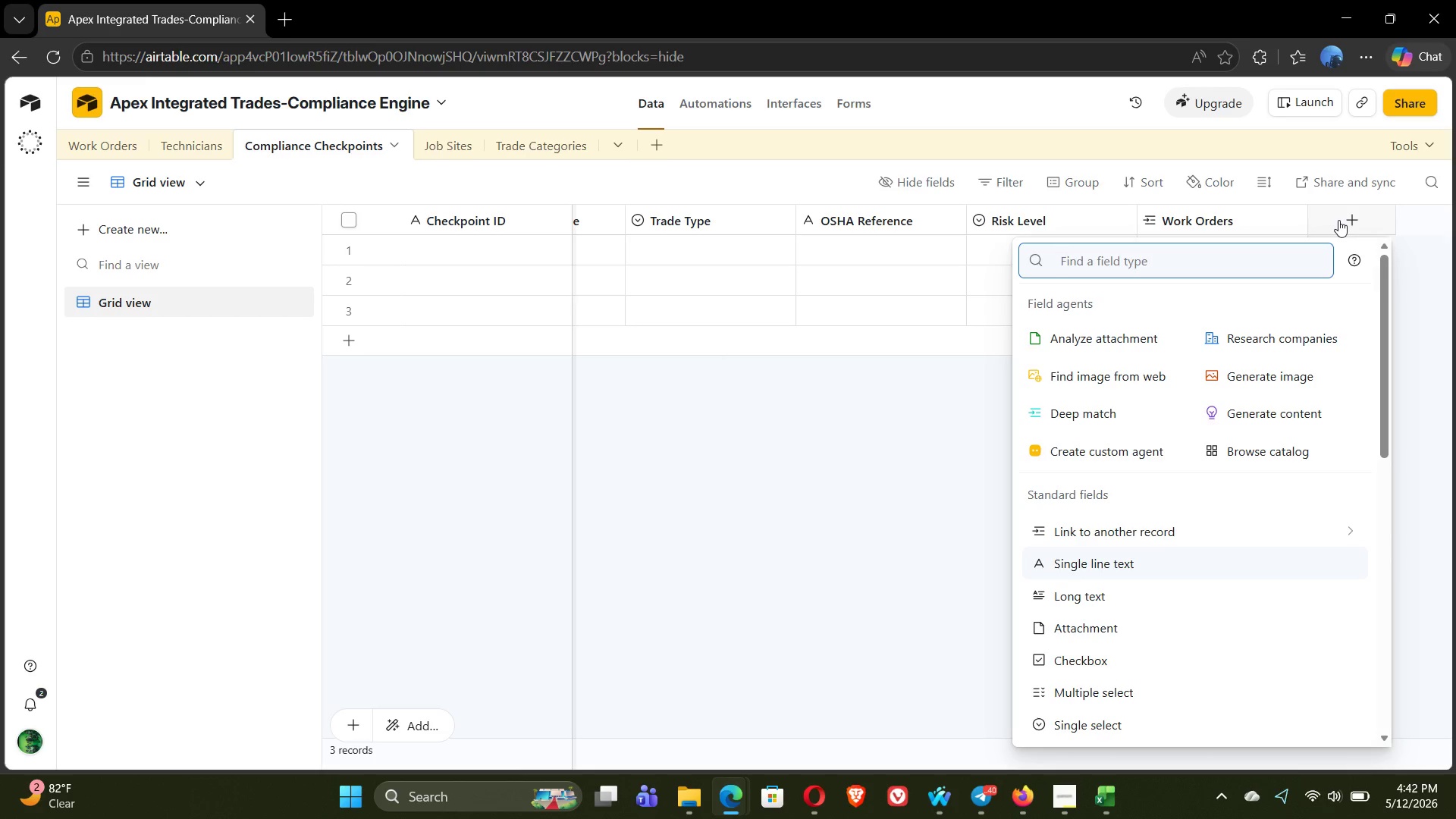 
wait(28.02)
 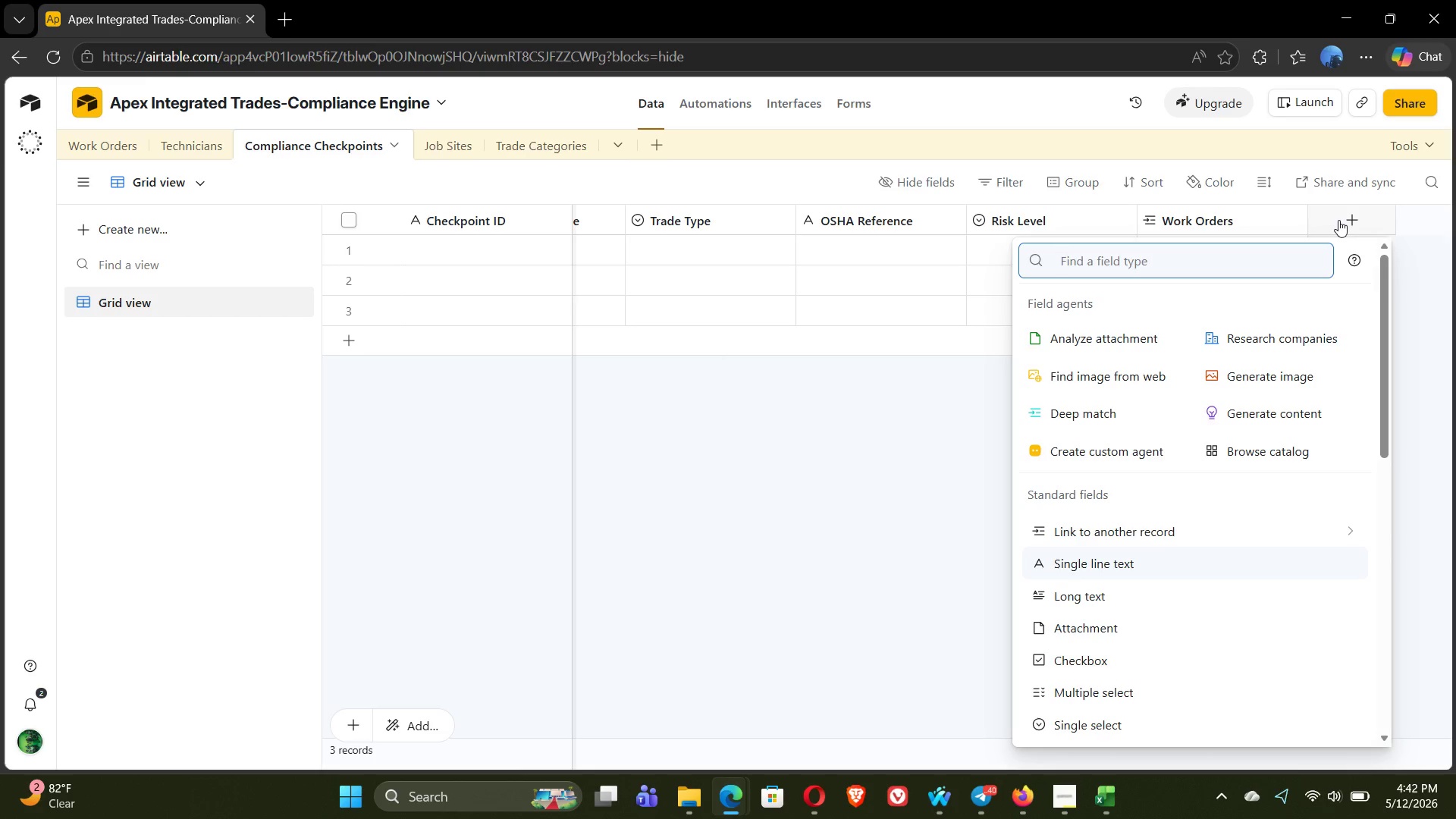 
type(ch)
 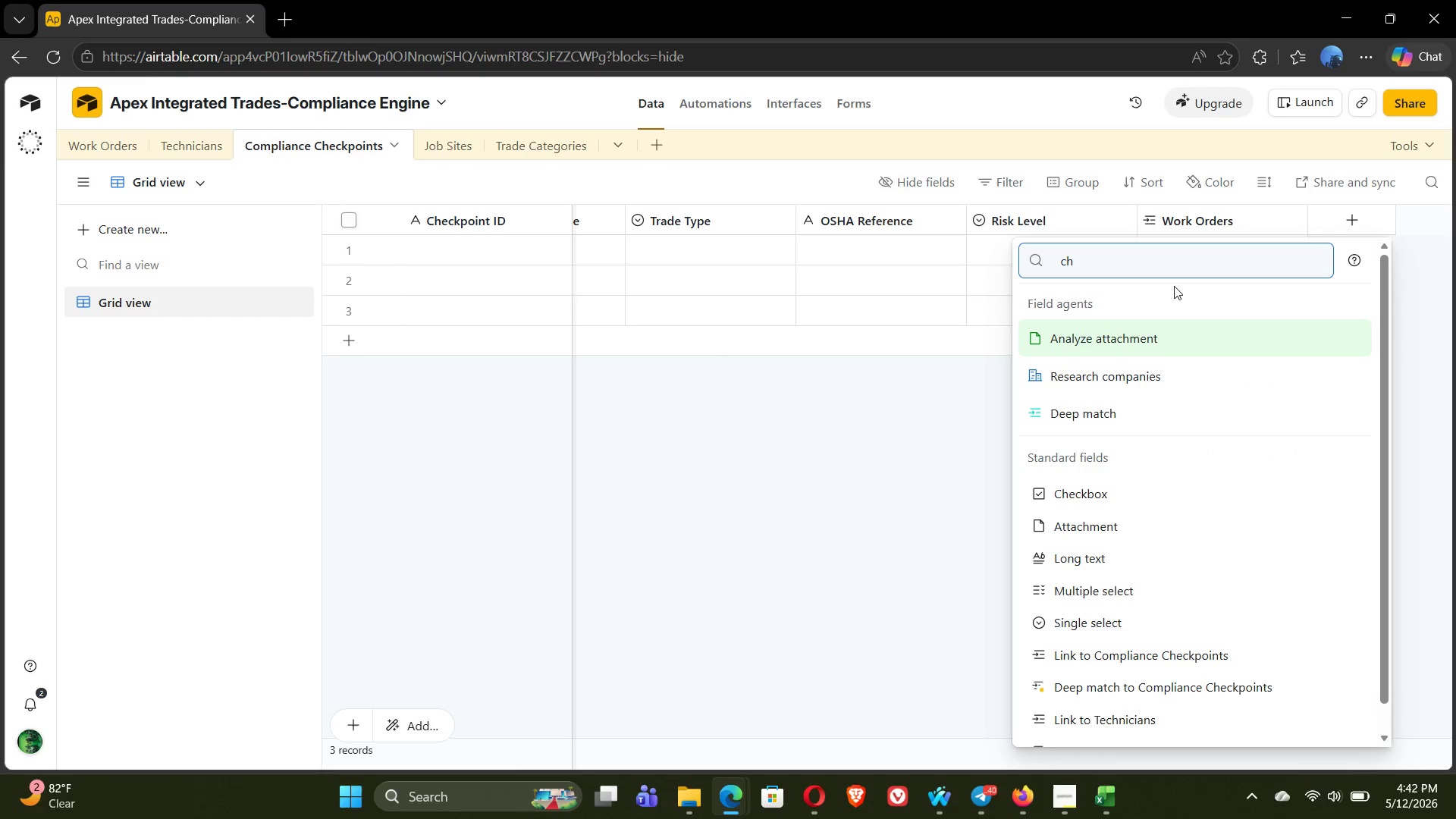 
key(E)
 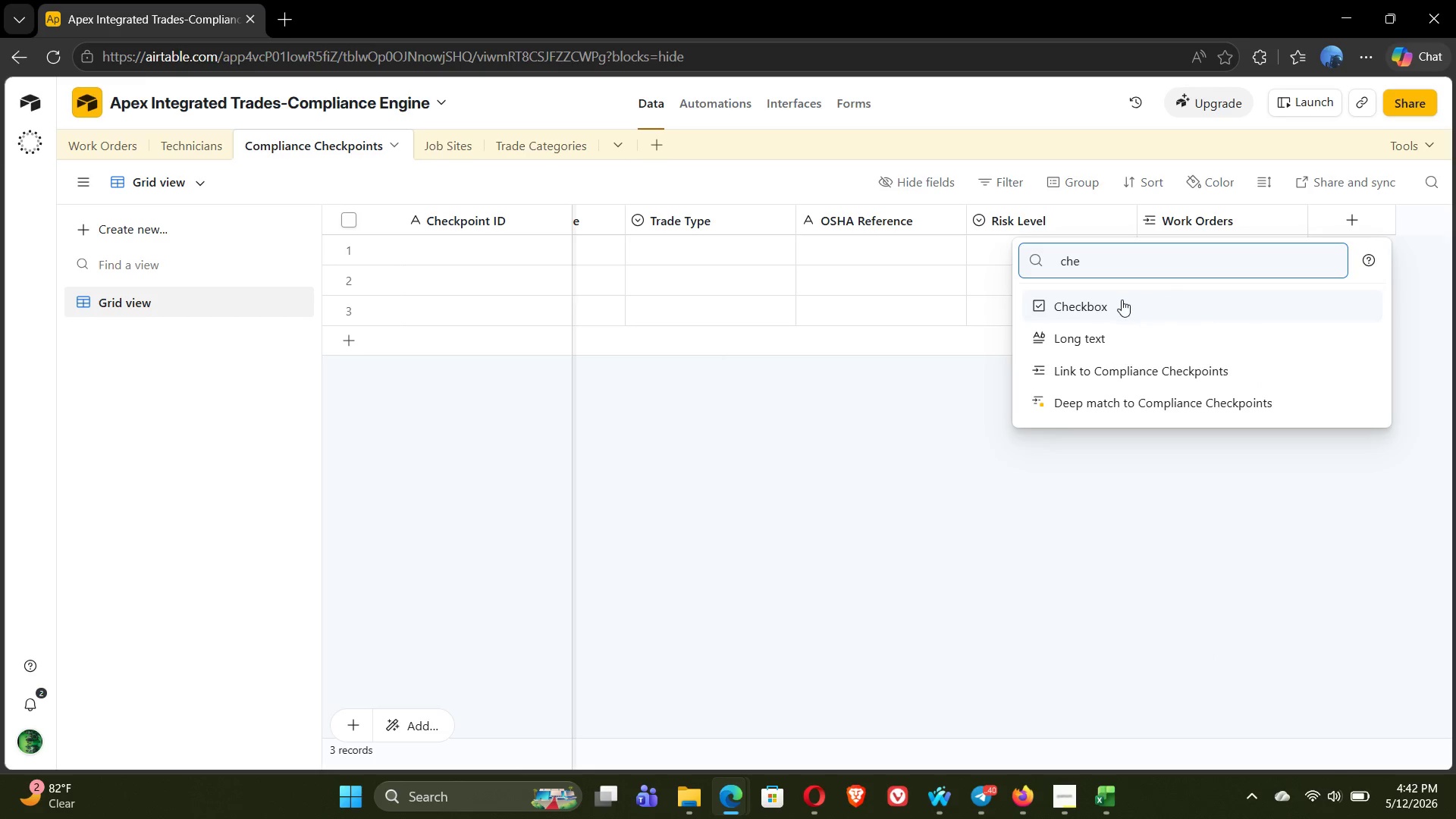 
left_click([1115, 302])
 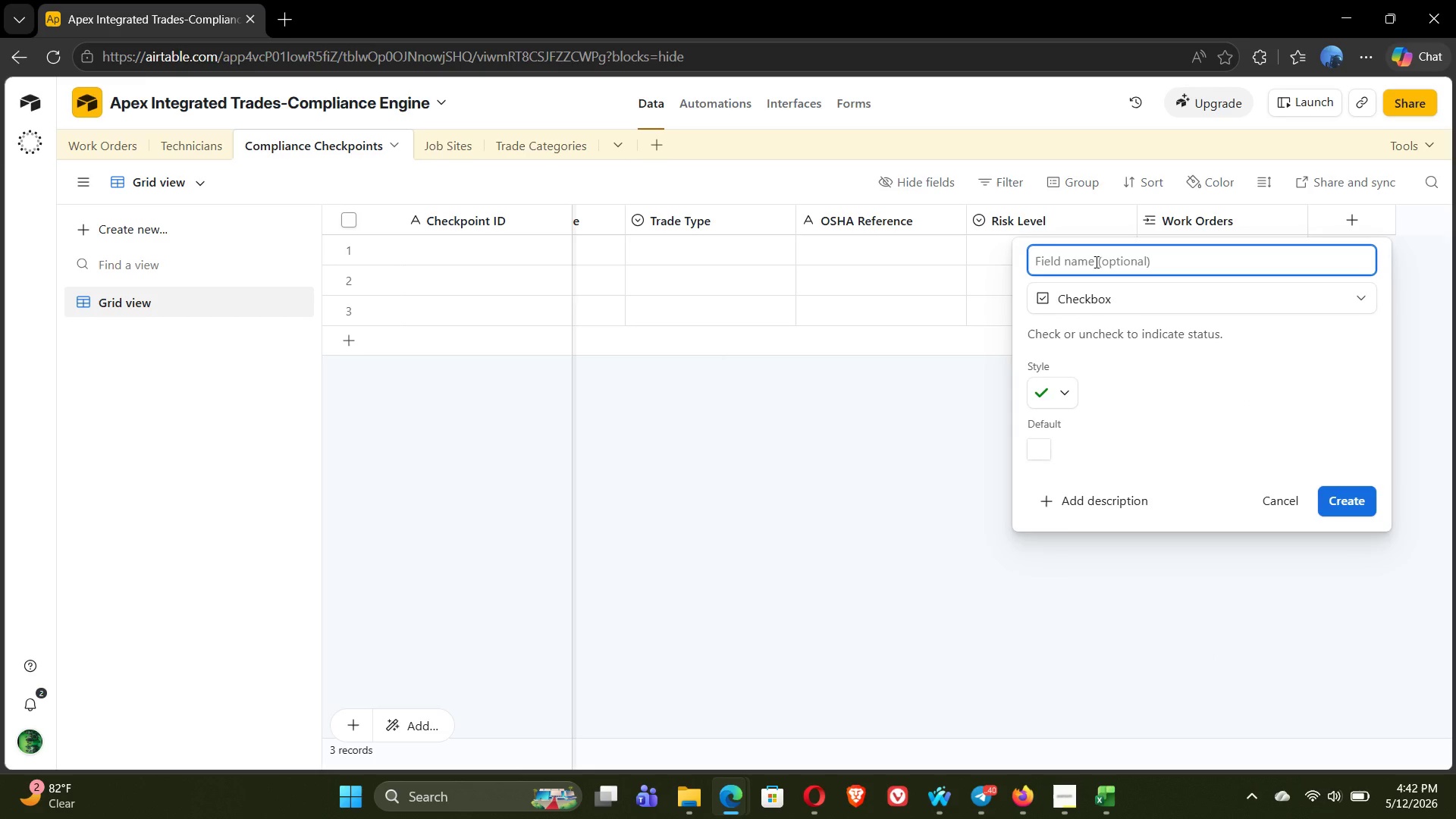 
type(Requires Photo)
 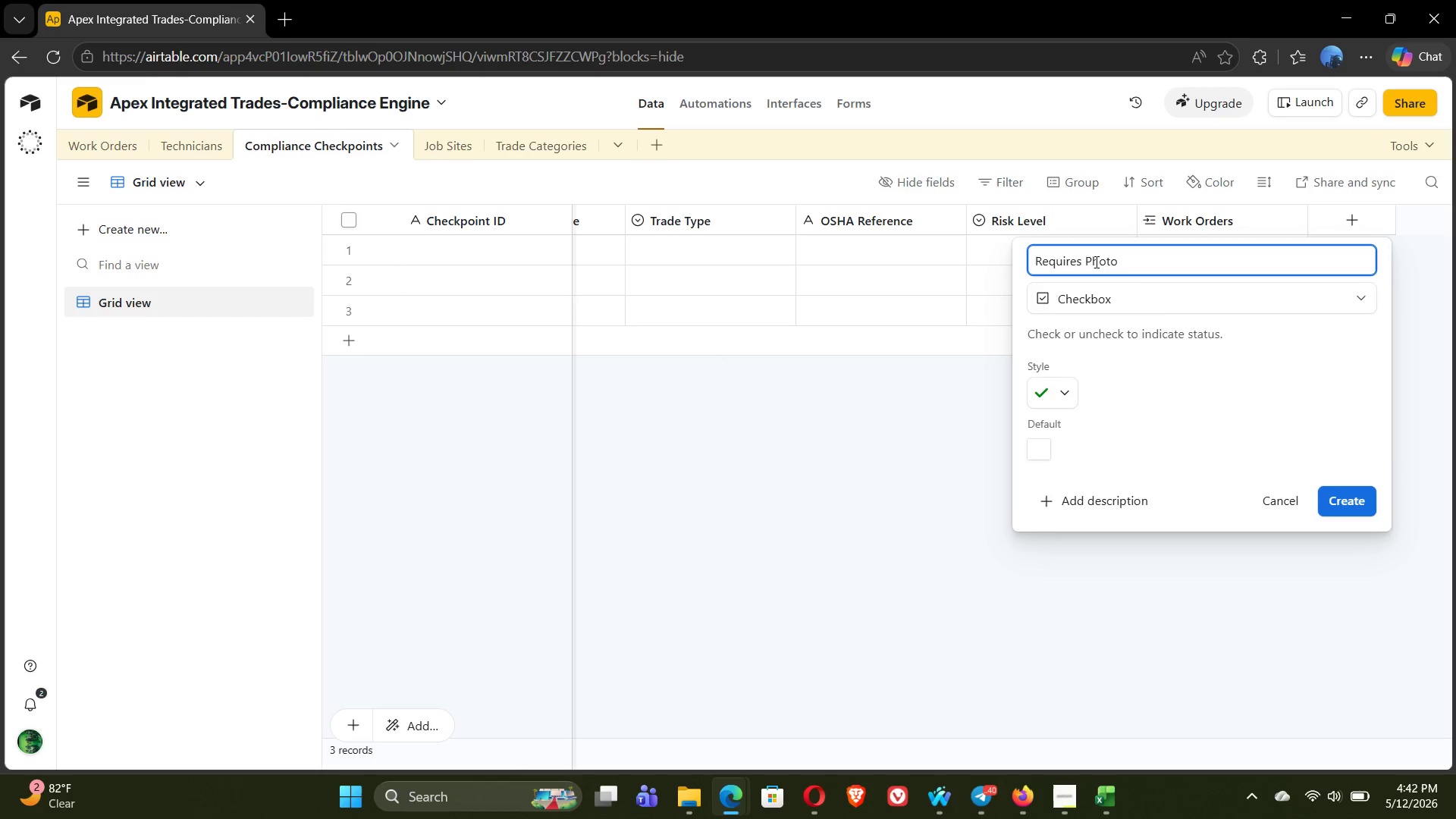 
left_click([1356, 496])
 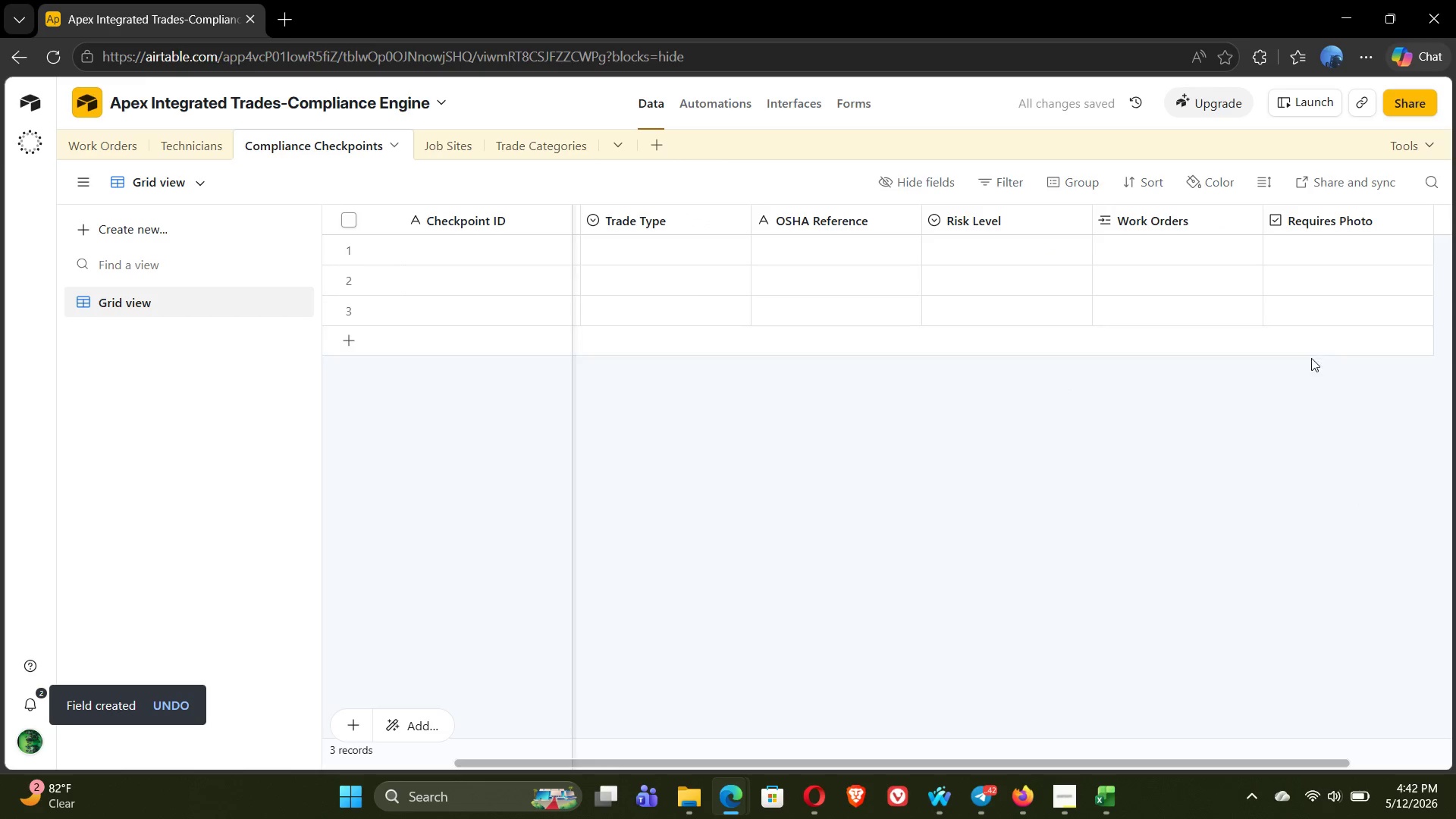 
wait(5.84)
 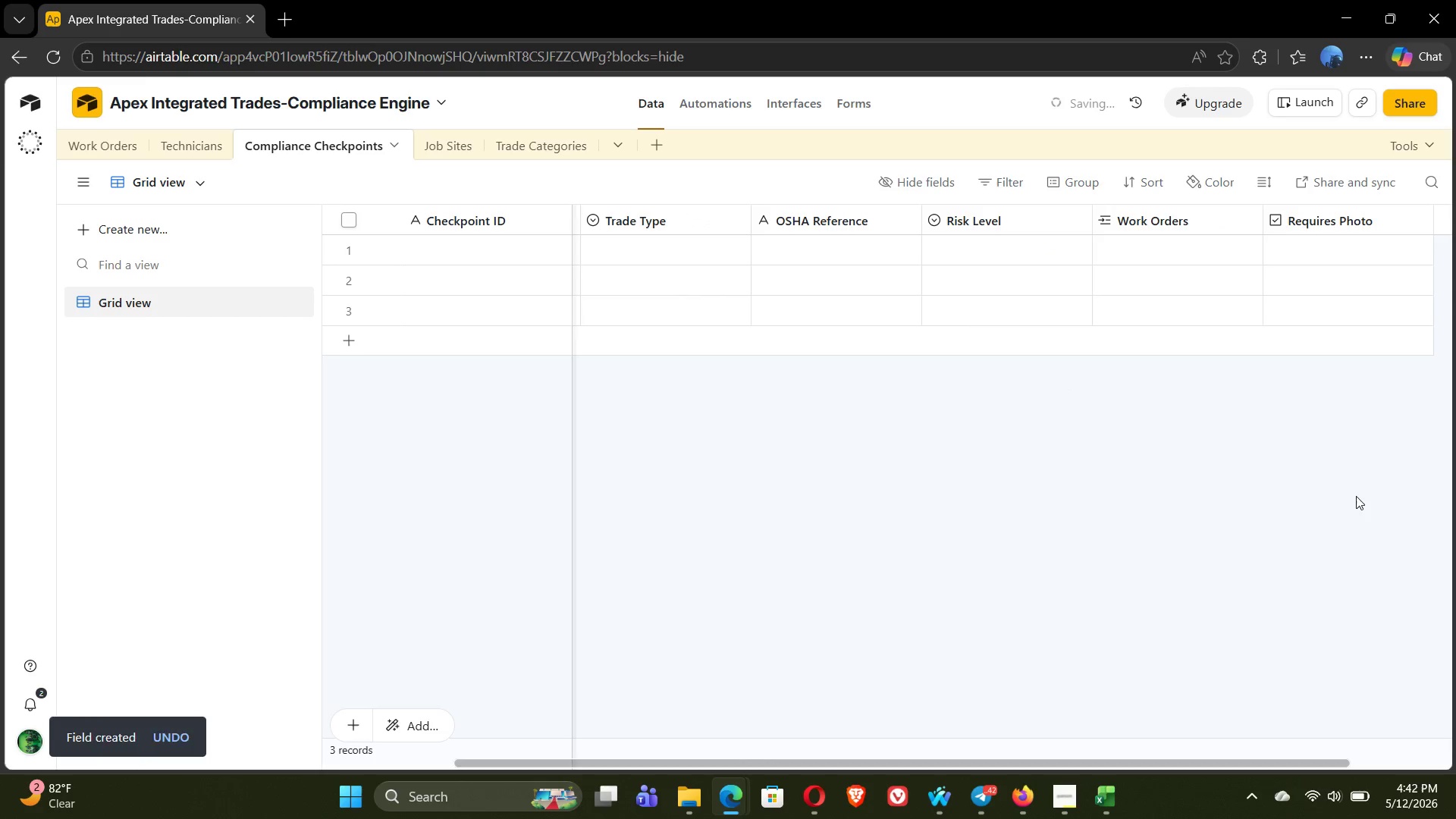 
left_click([1352, 217])
 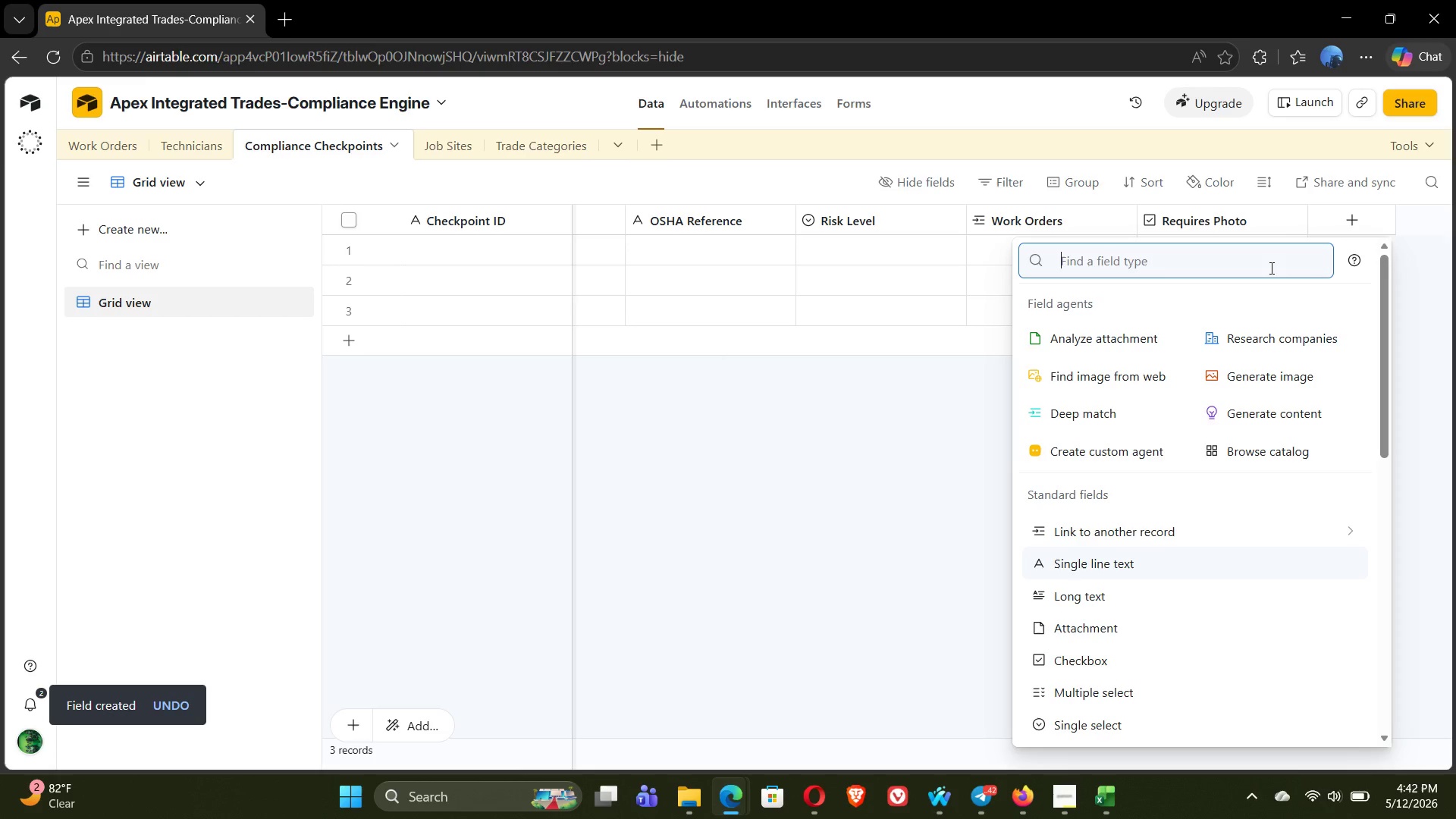 
type(che)
 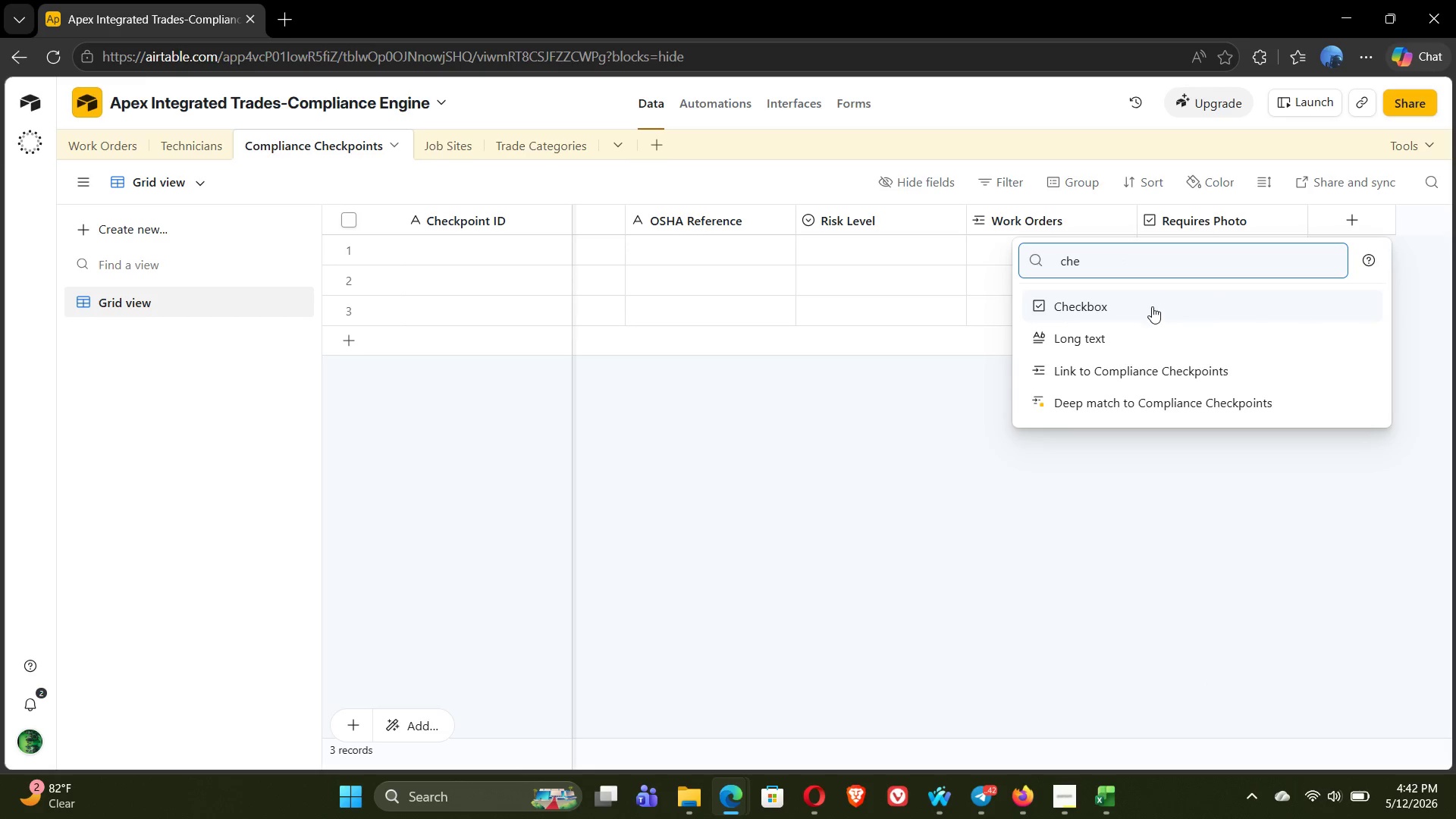 
left_click([1140, 315])
 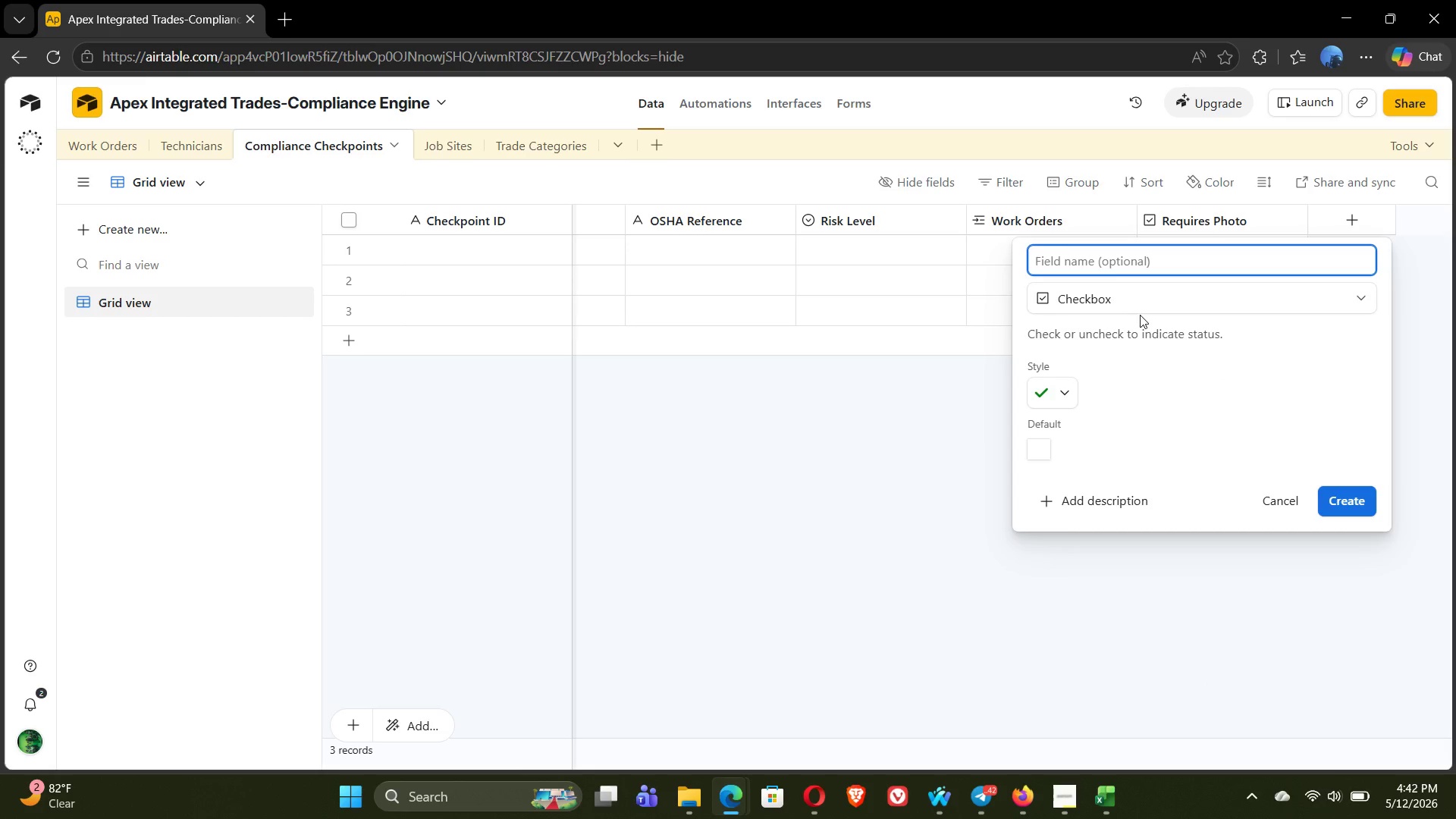 
type(Requires Sign-off)
 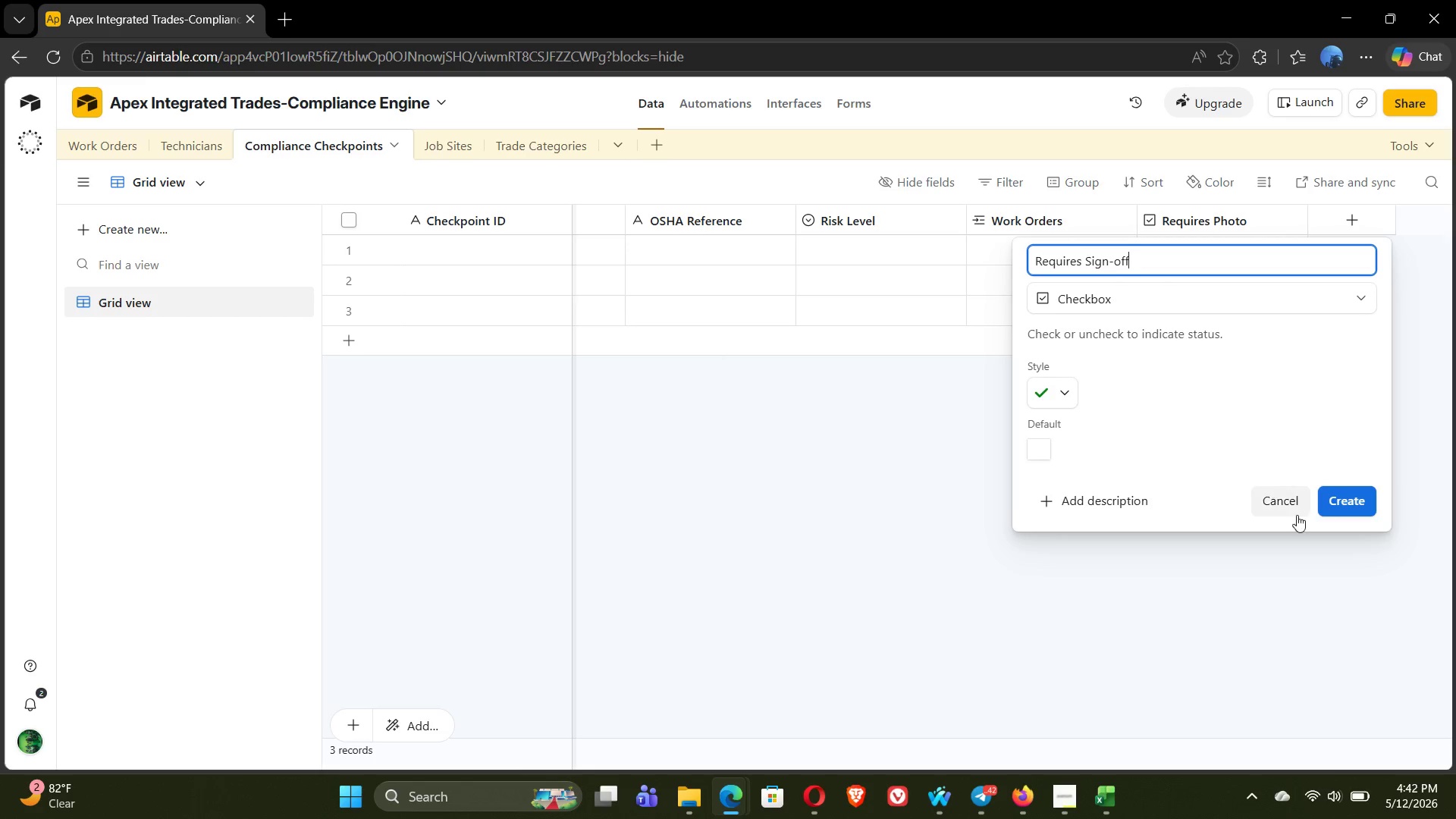 
left_click([1345, 504])
 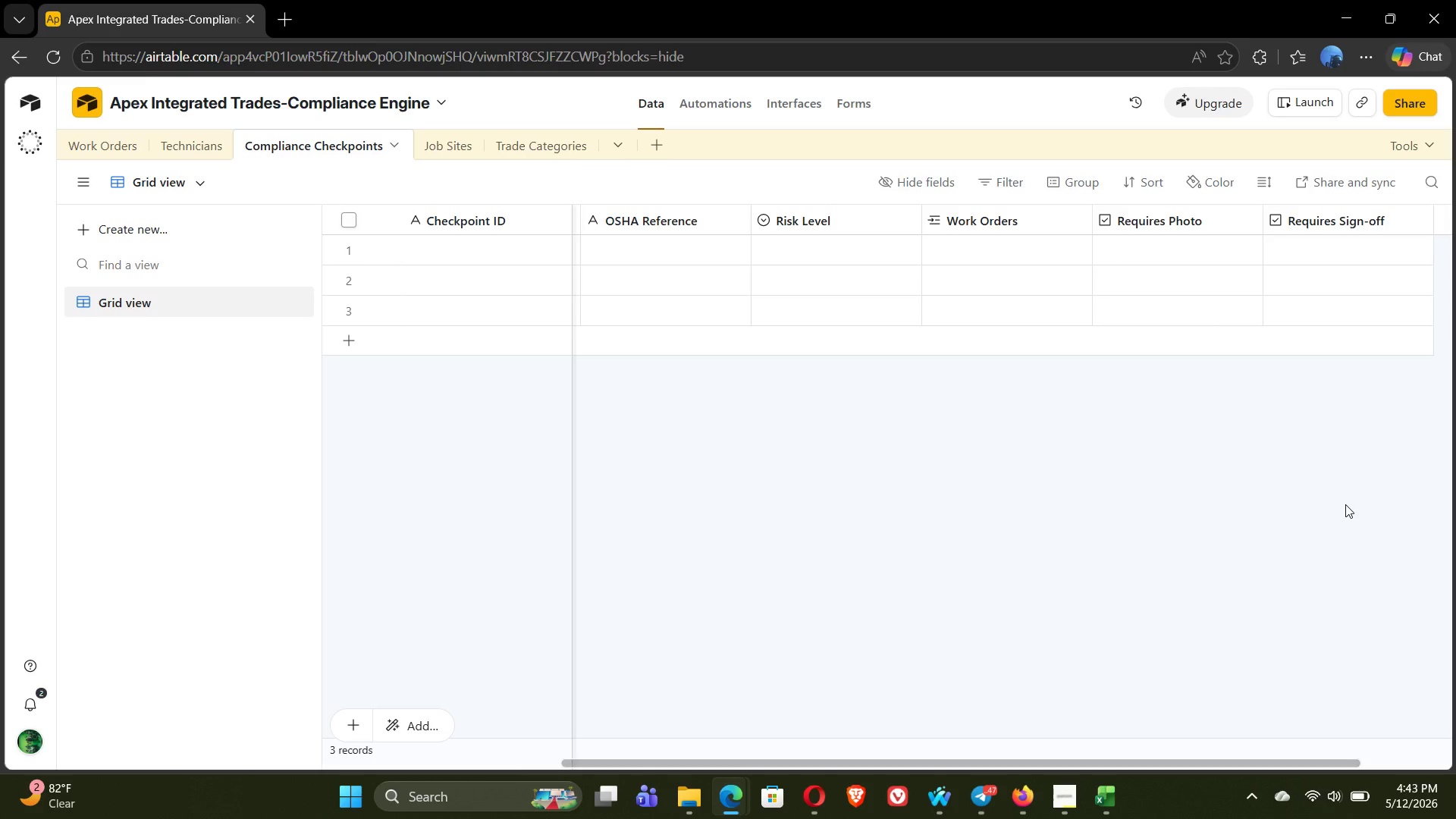 
wait(58.53)
 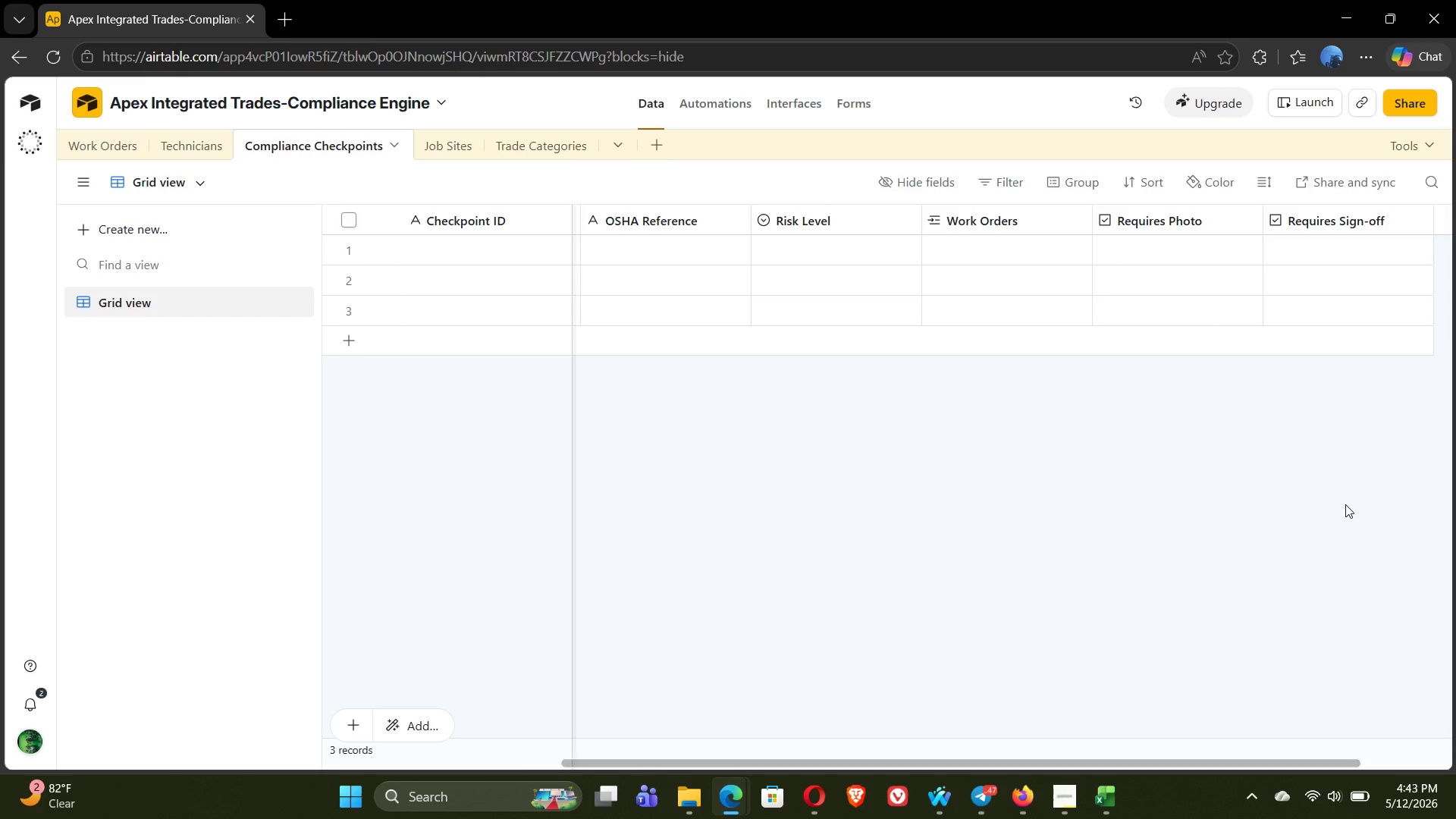 
left_click([1359, 215])
 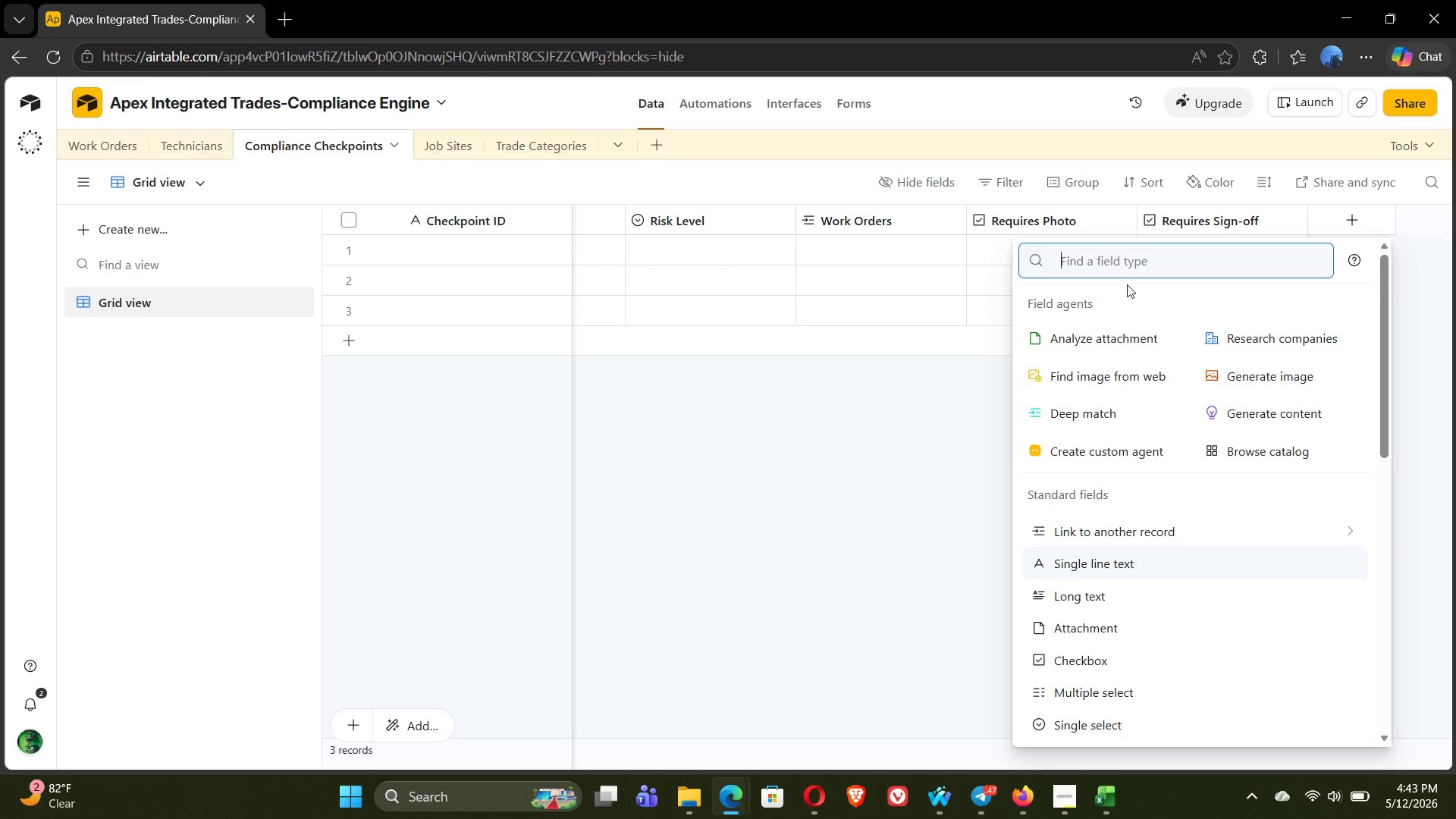 
wait(5.14)
 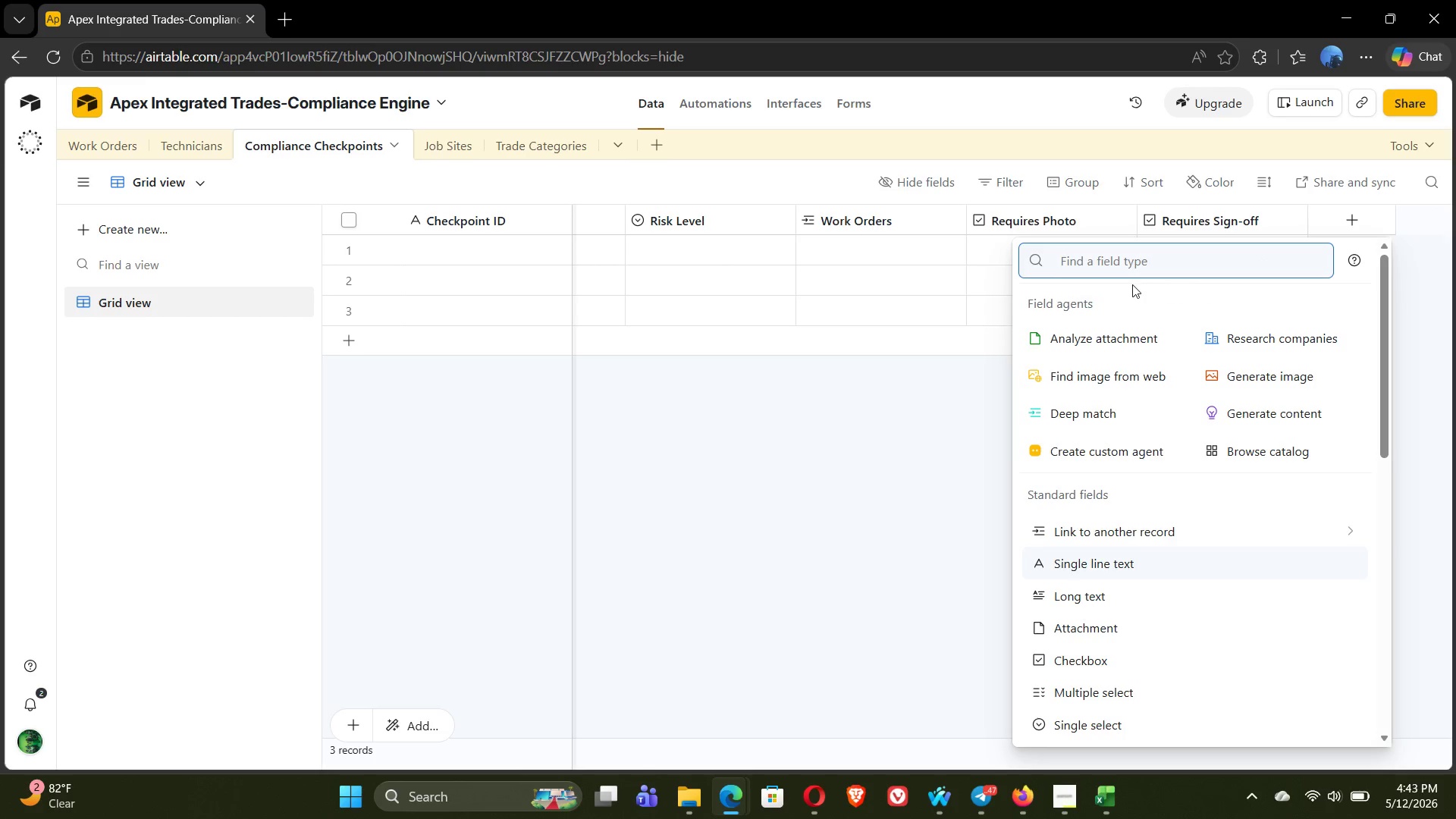 
type(lon)
 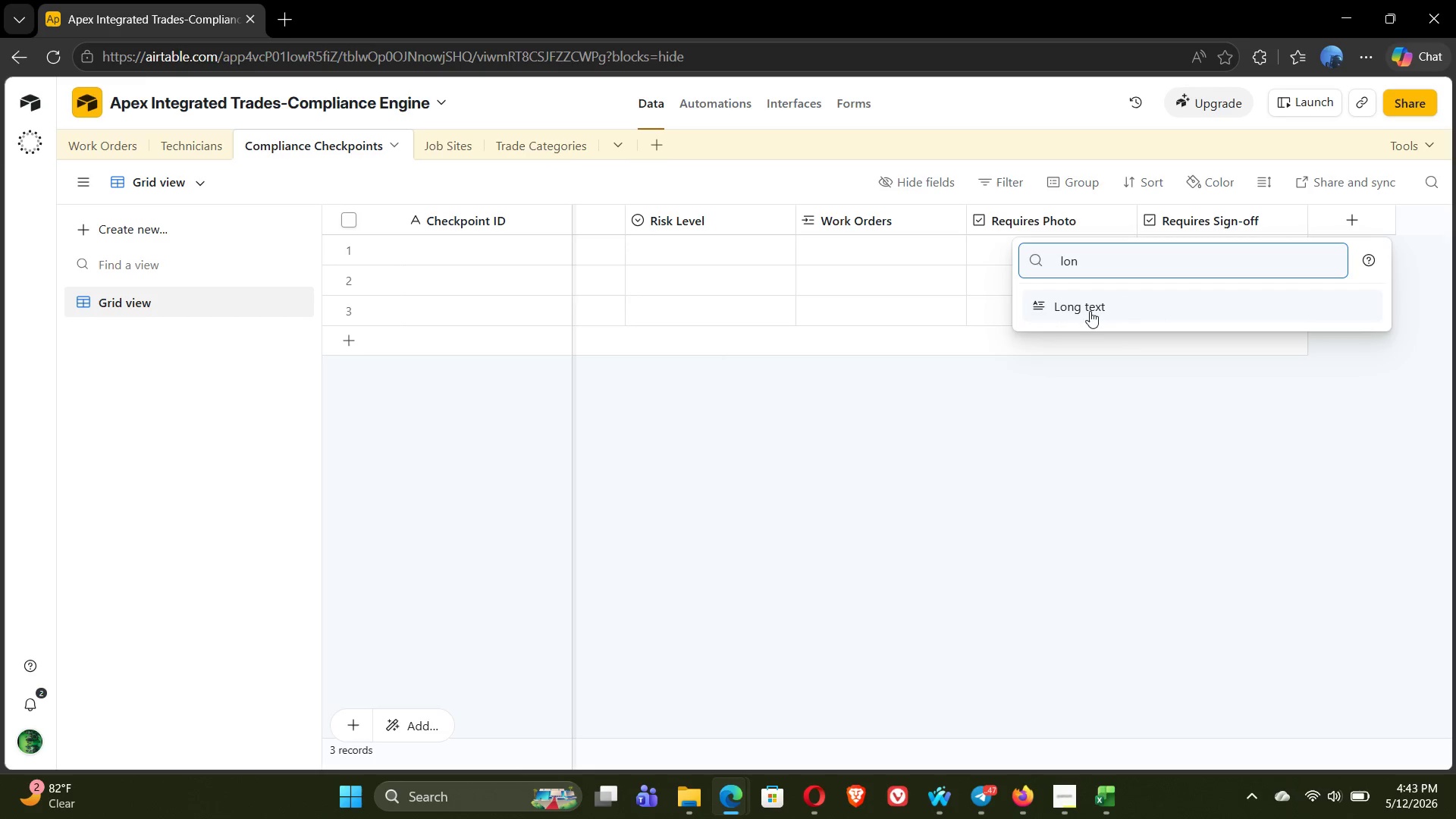 
left_click([1089, 312])
 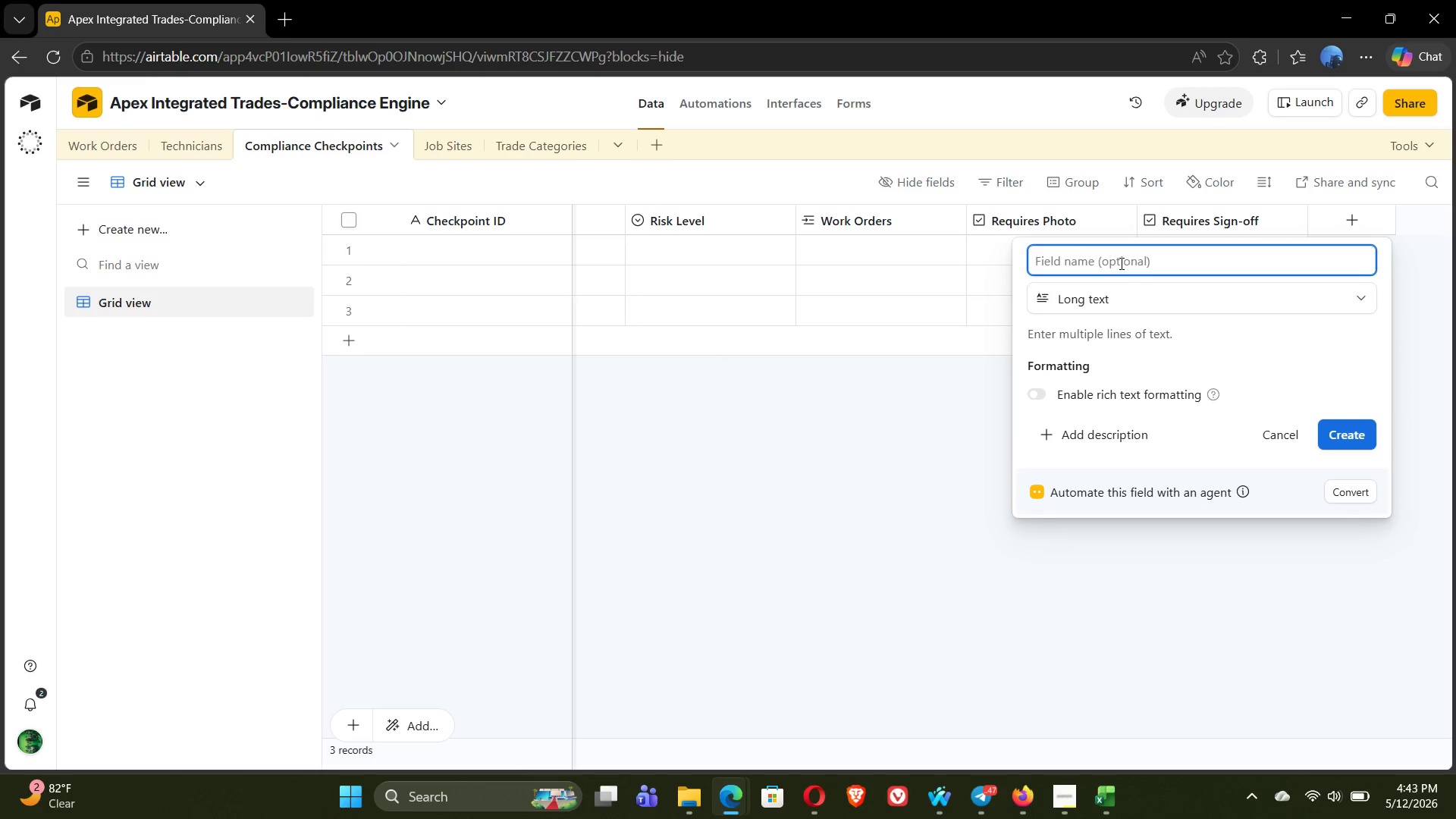 
type(Descriptio)
 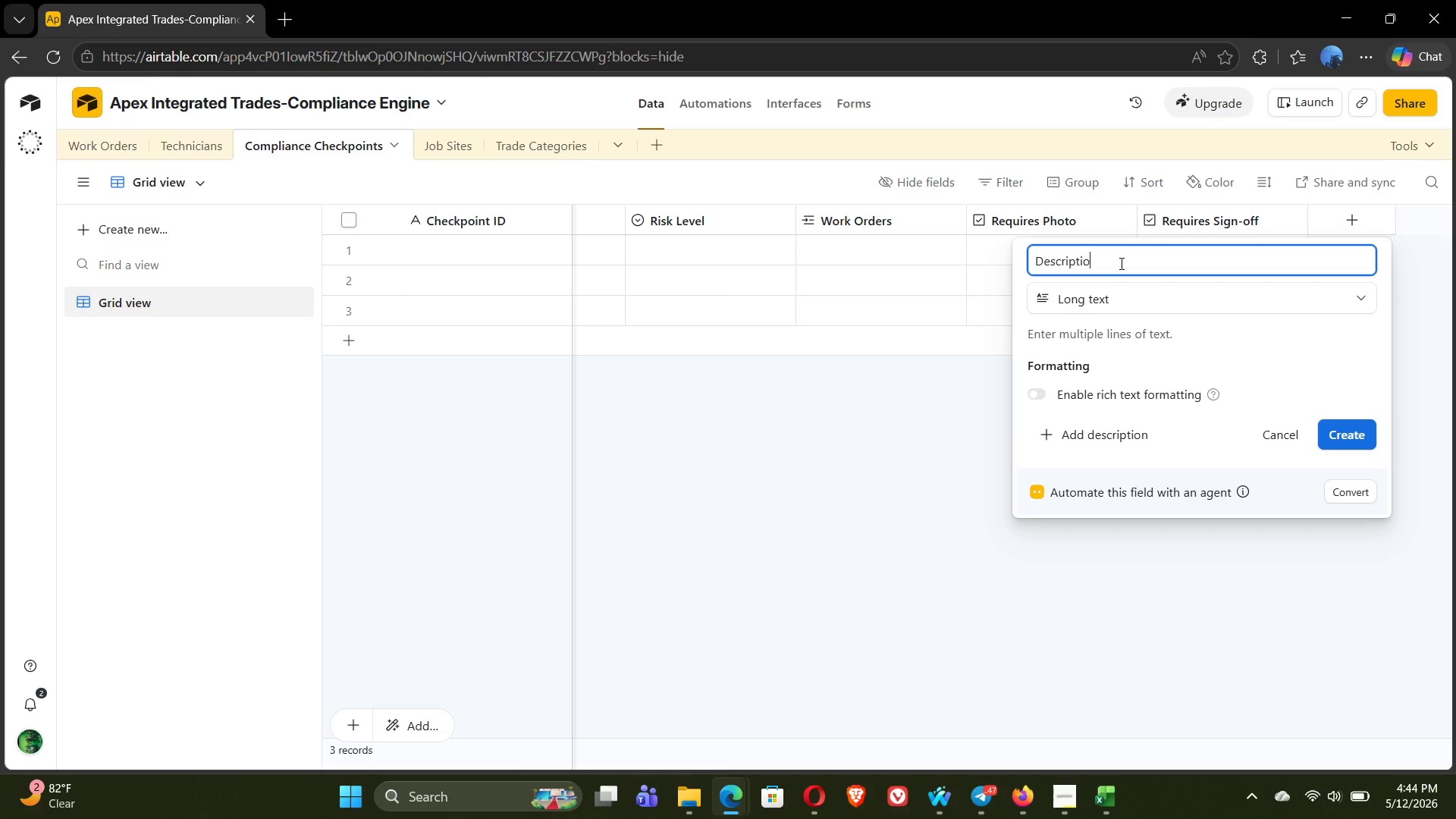 
wait(6.11)
 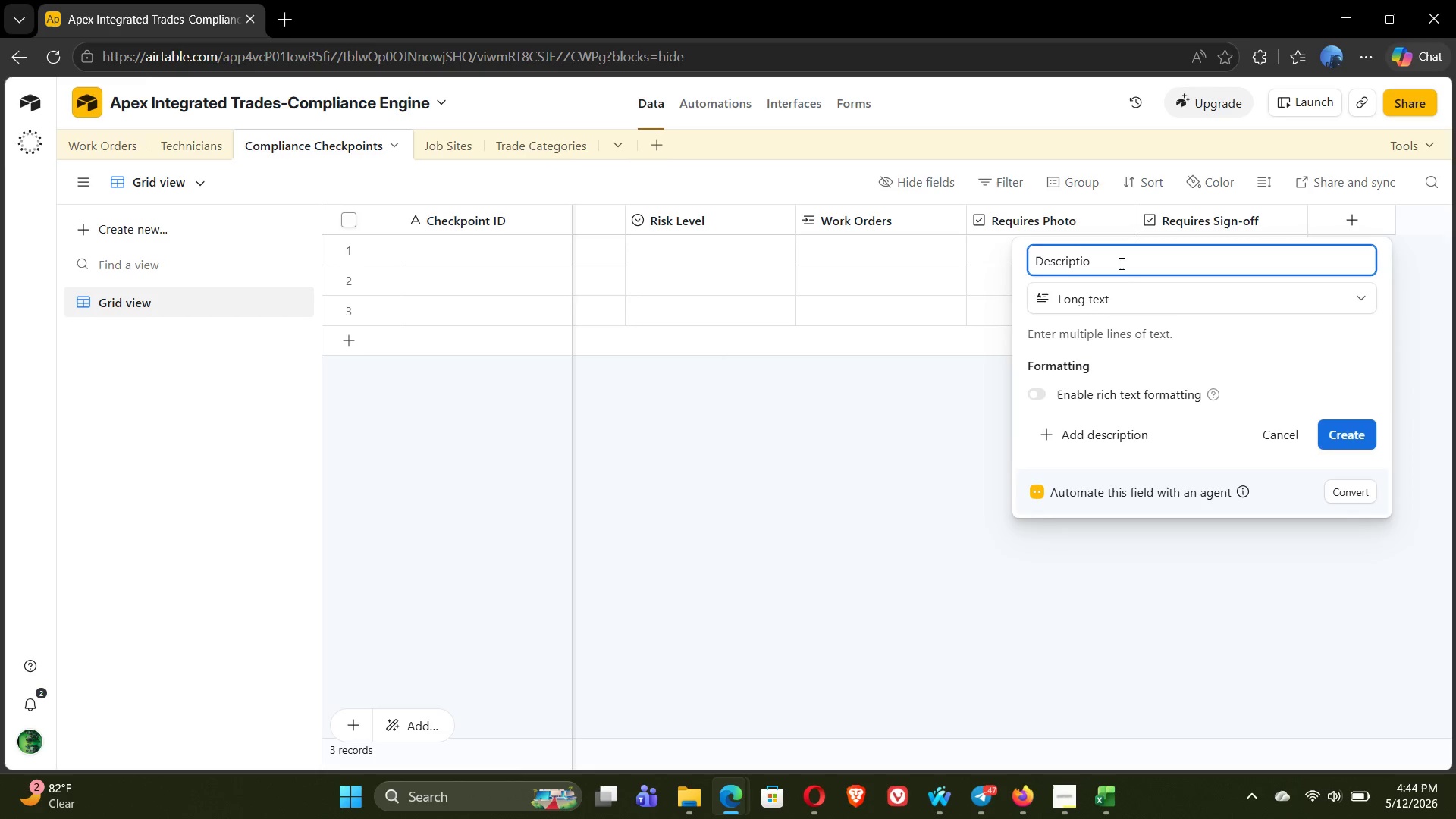 
key(N)
 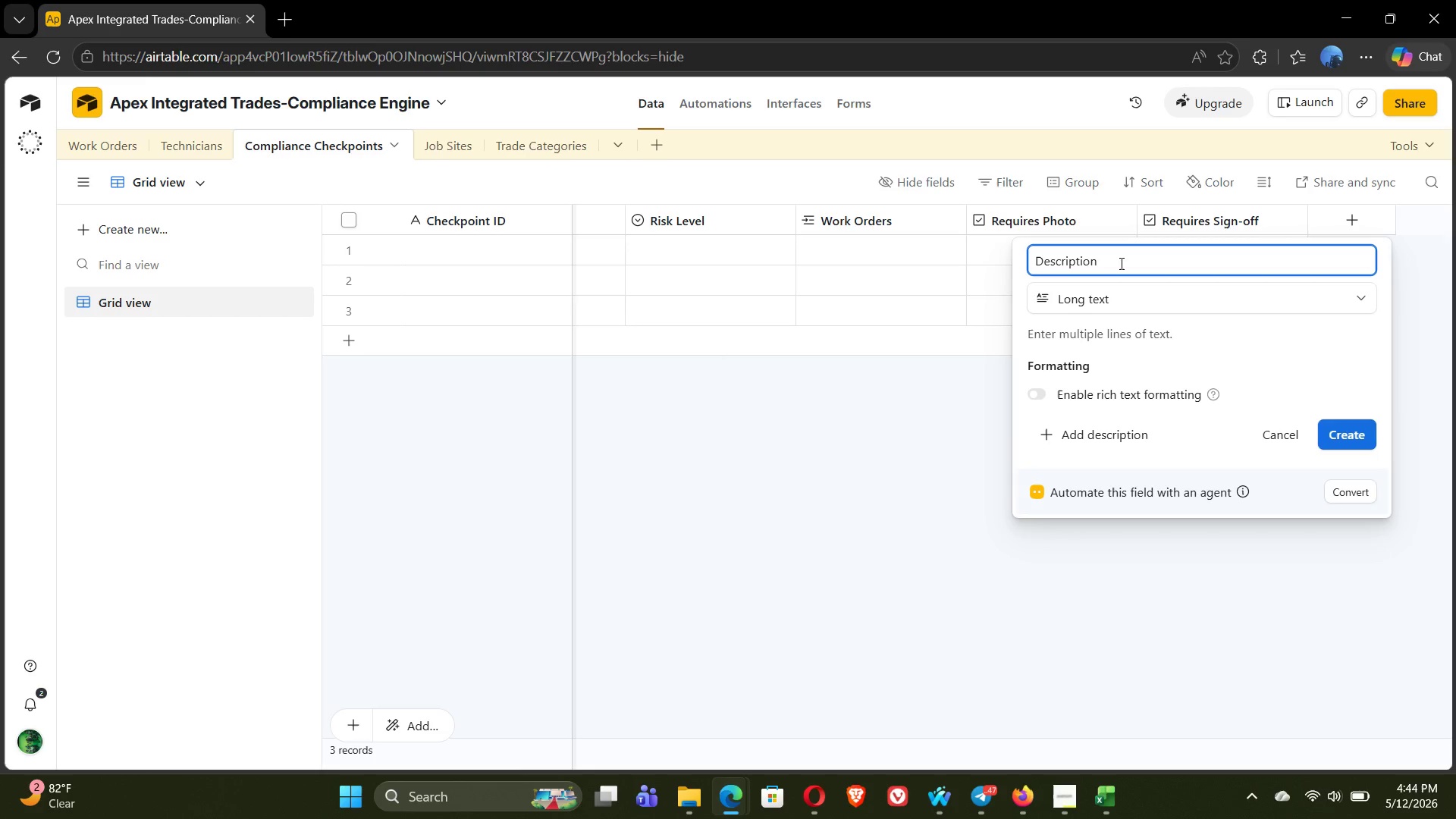 
key(Space)
 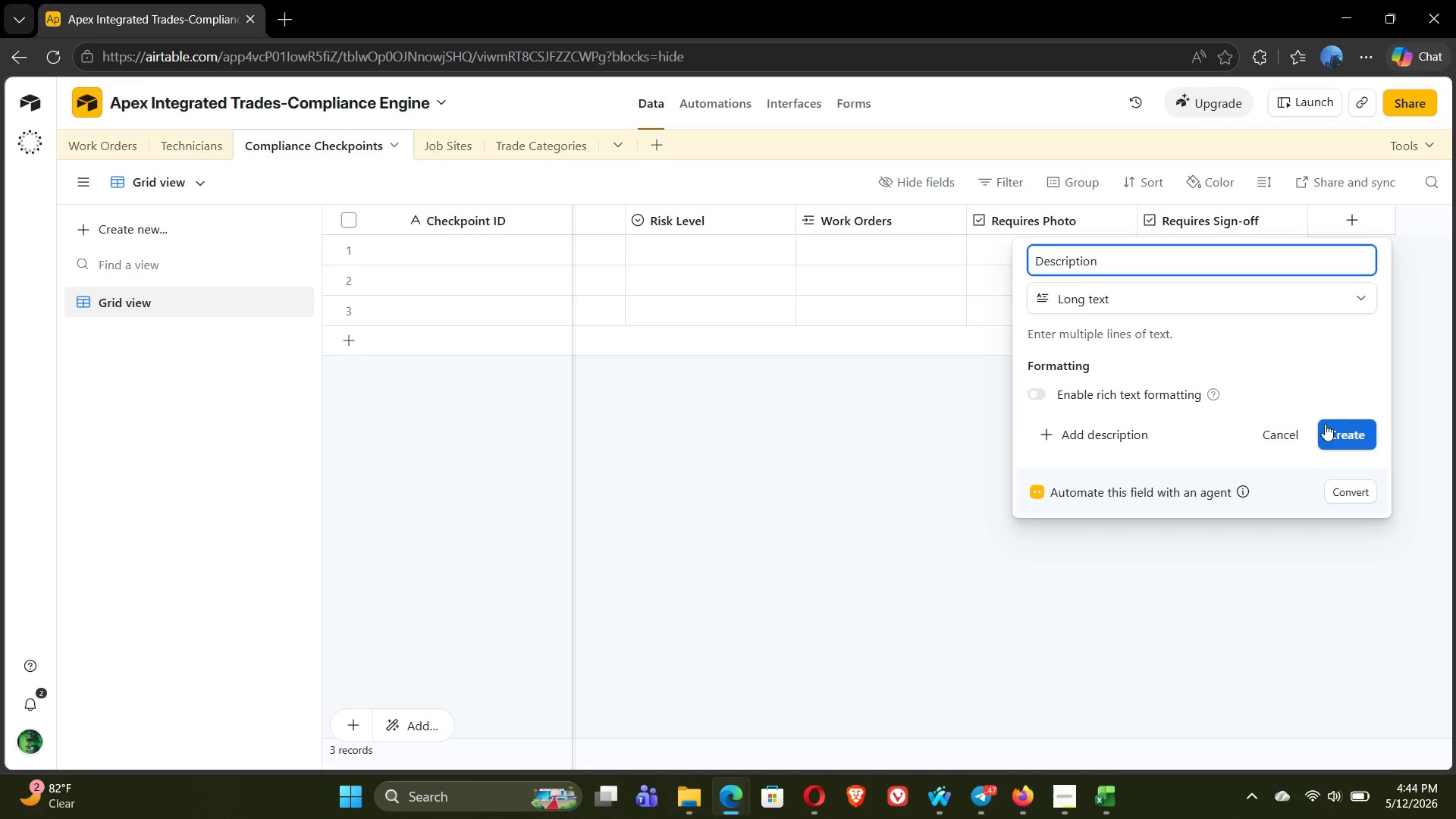 
left_click([1342, 431])
 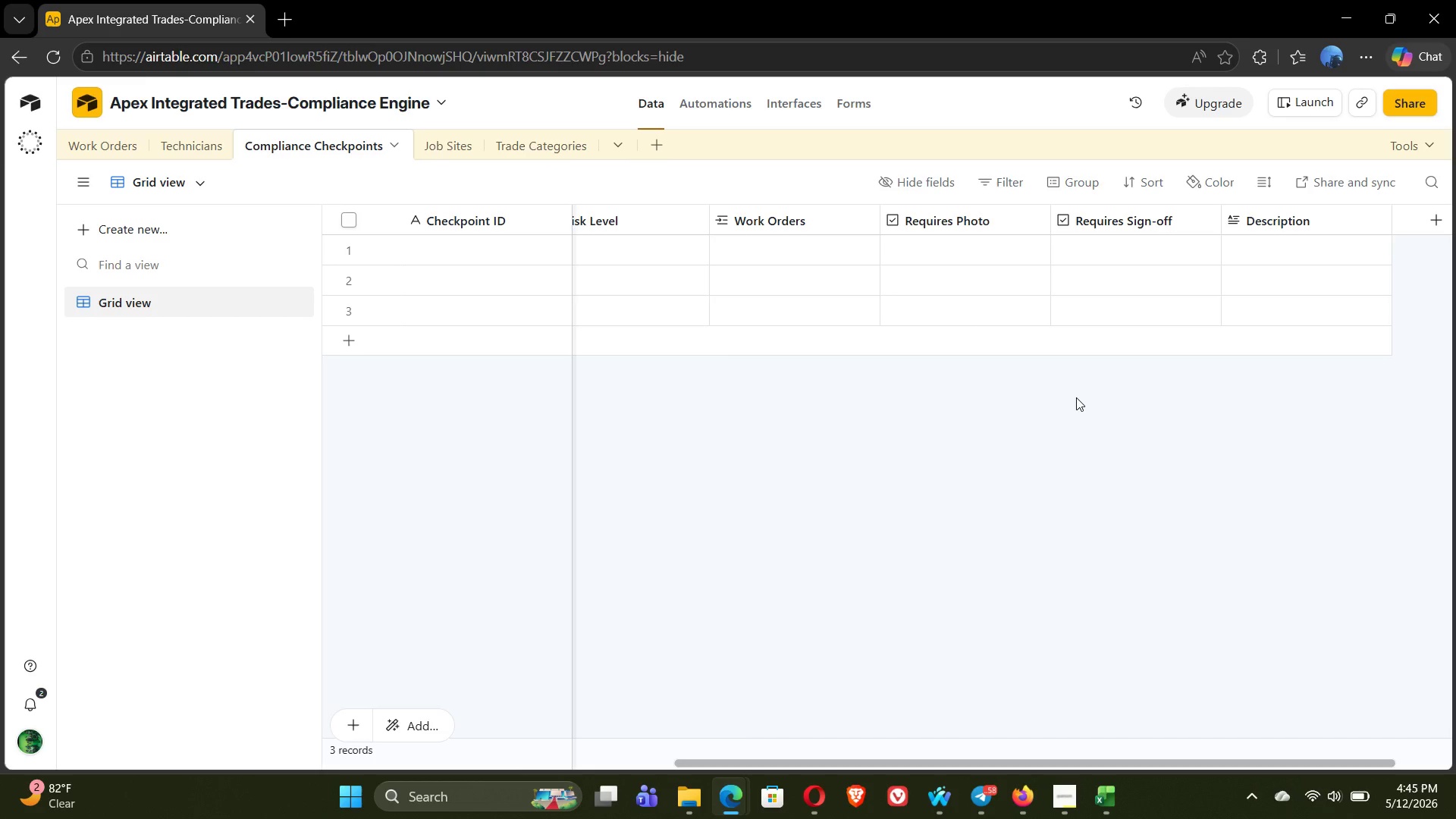 
wait(56.8)
 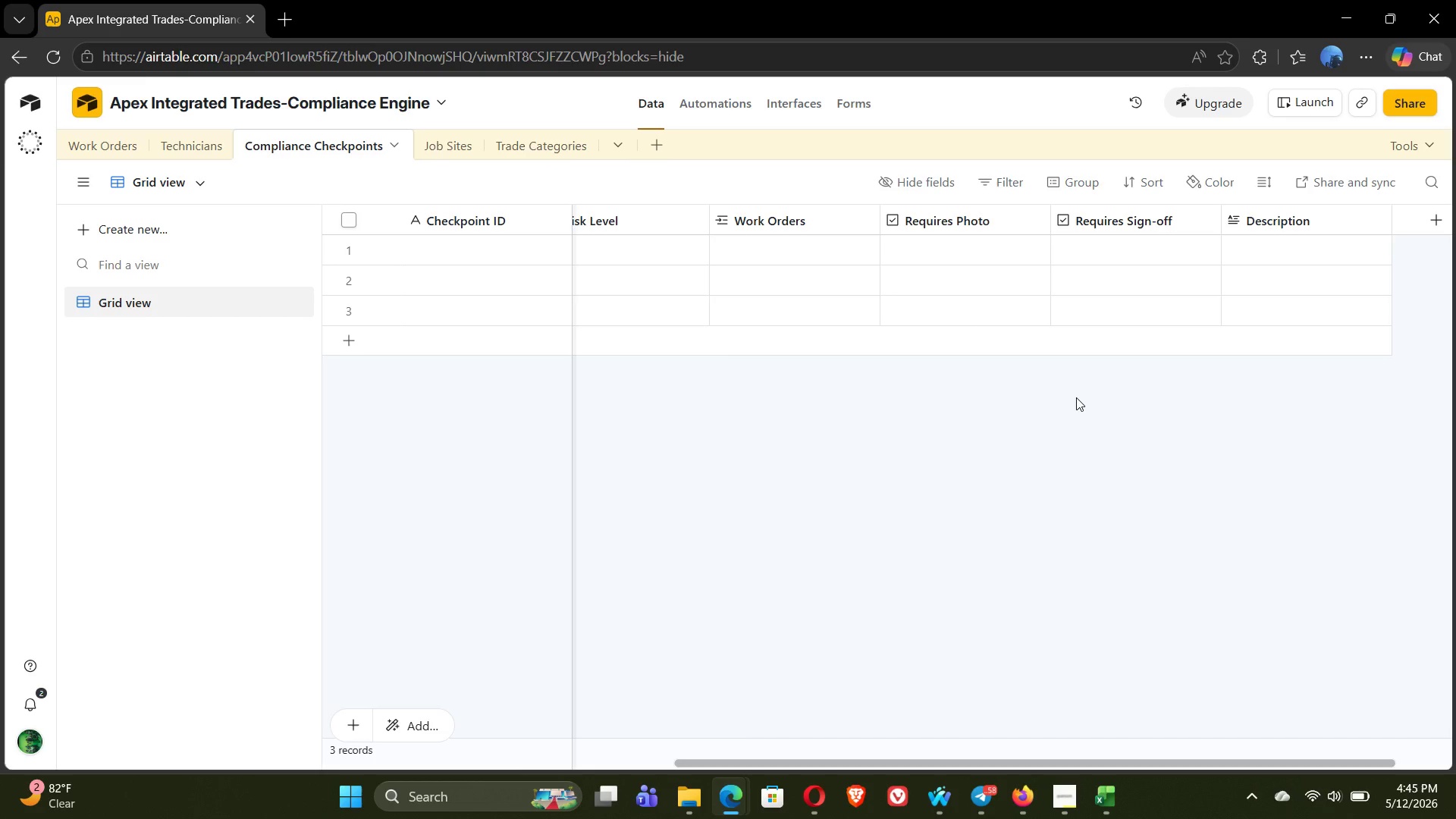 
double_click([800, 217])
 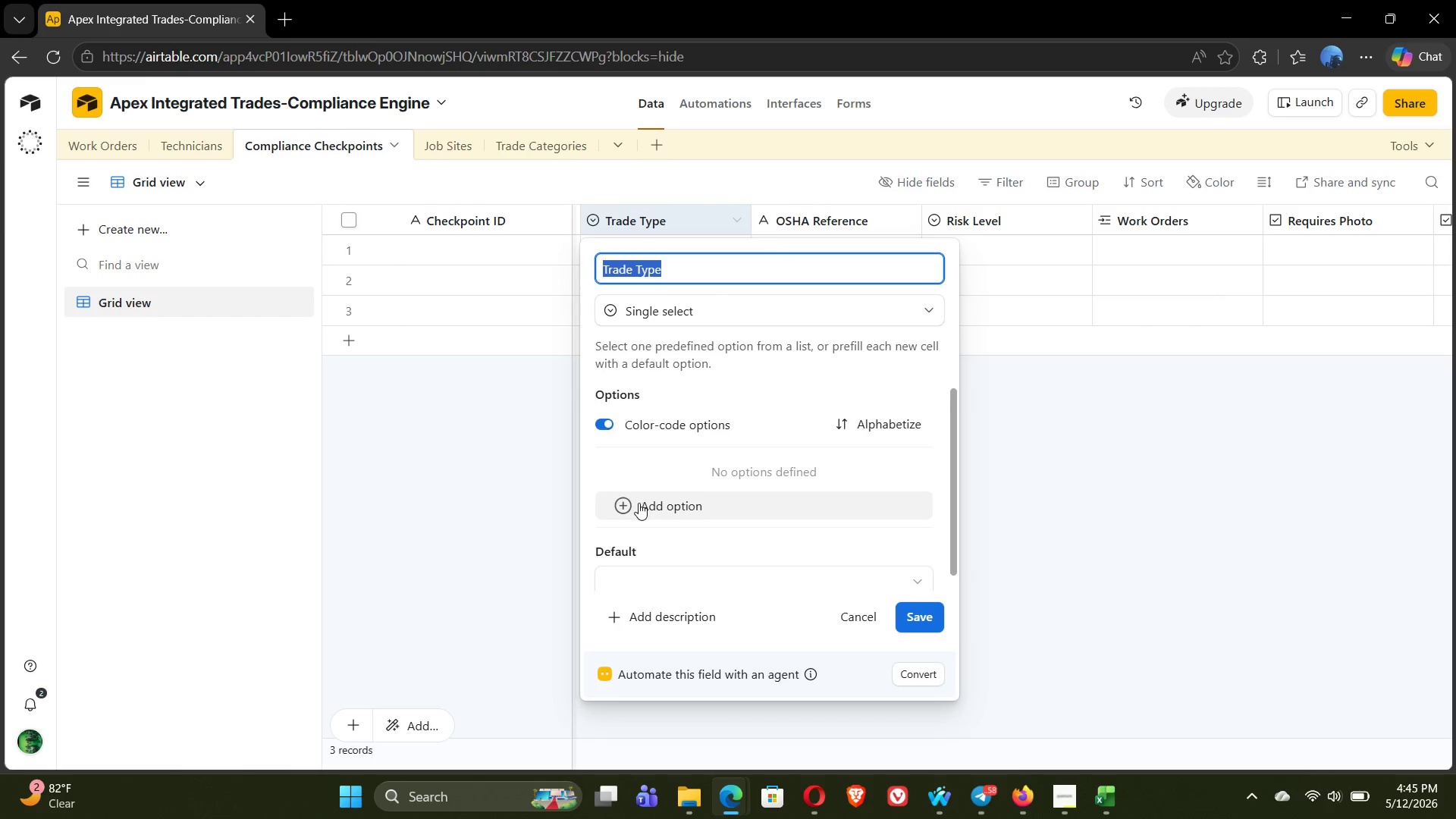 
left_click([626, 505])
 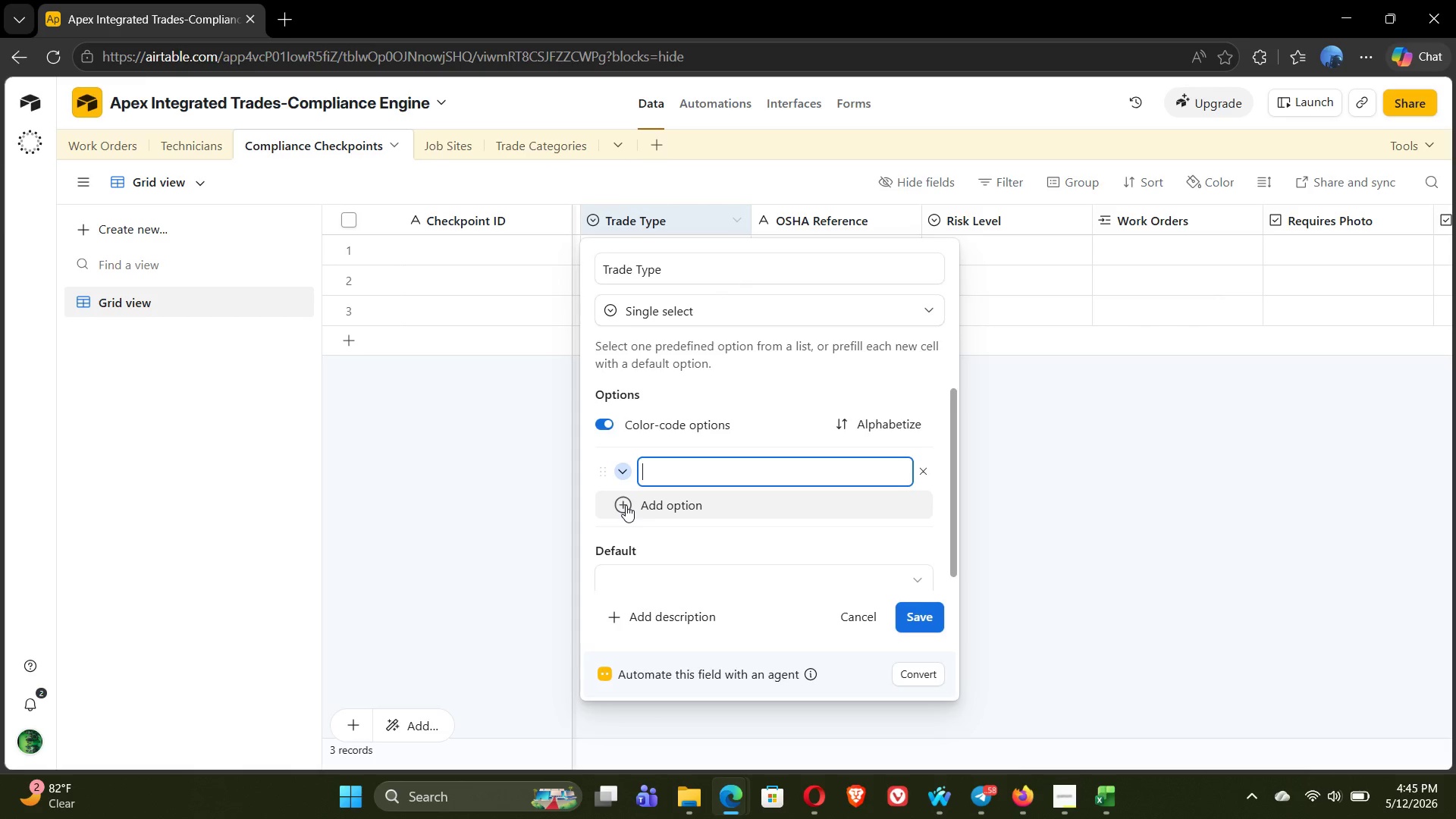 
wait(9.77)
 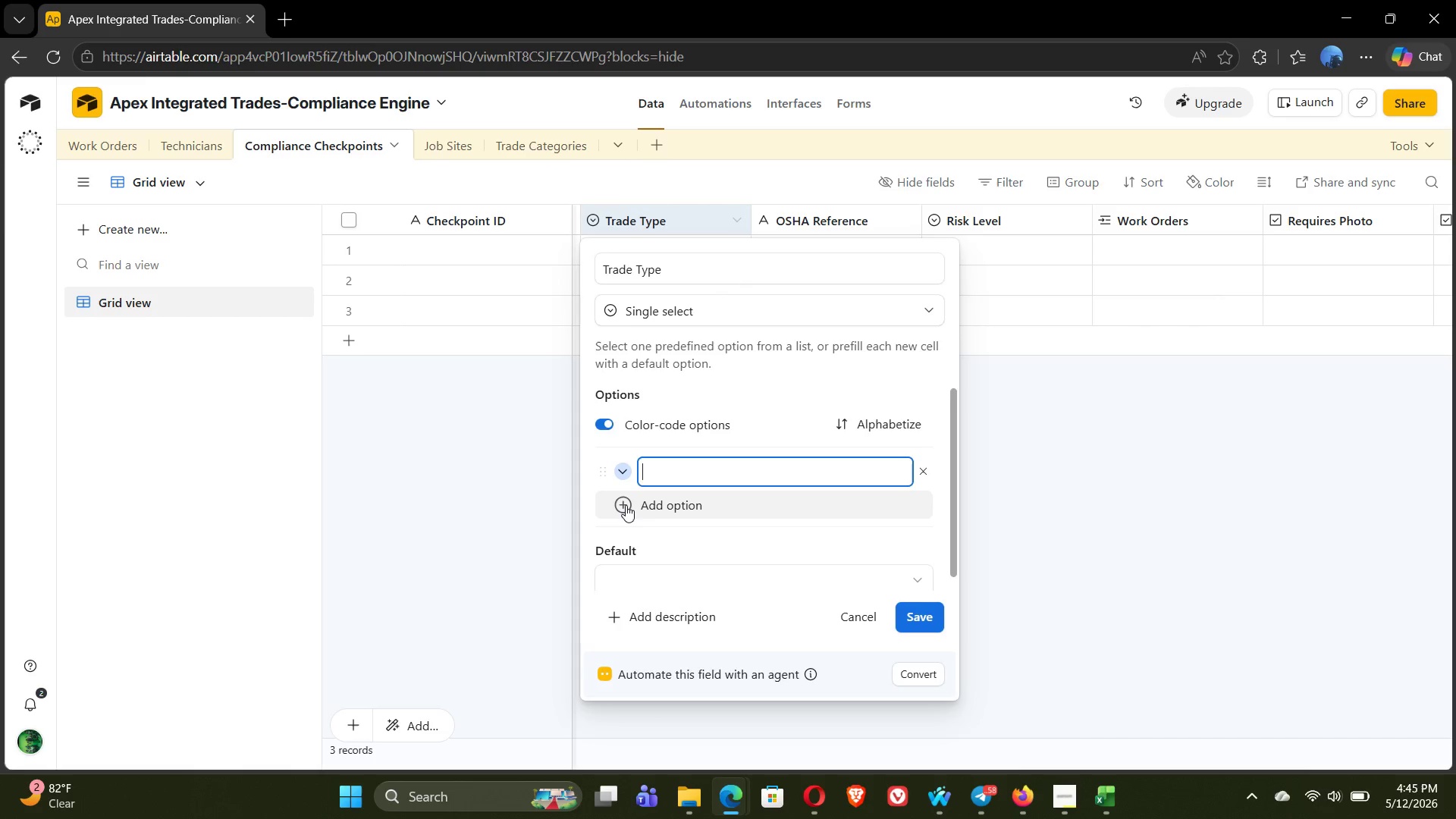 
type(Electrical )
 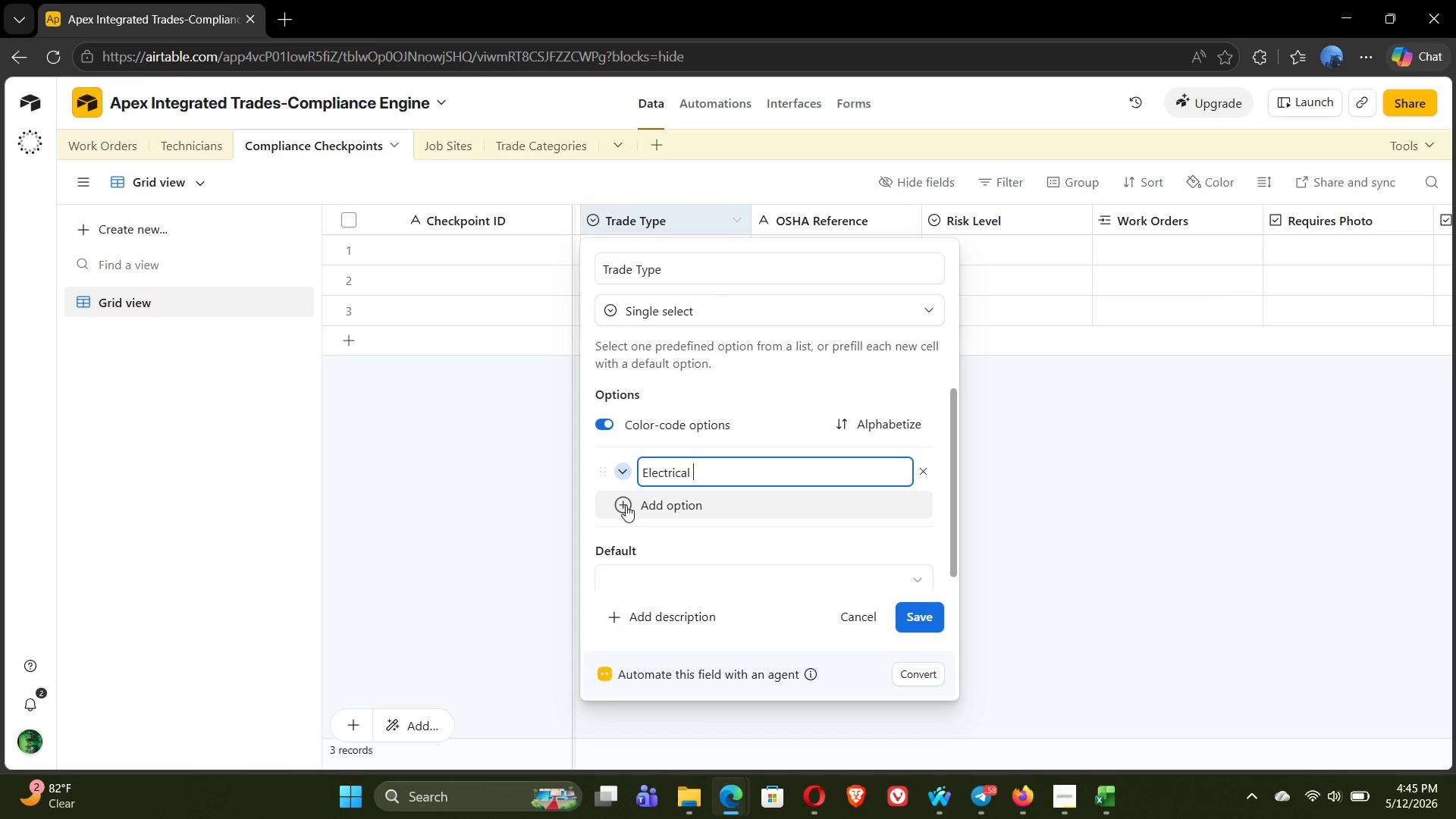 
left_click([626, 505])
 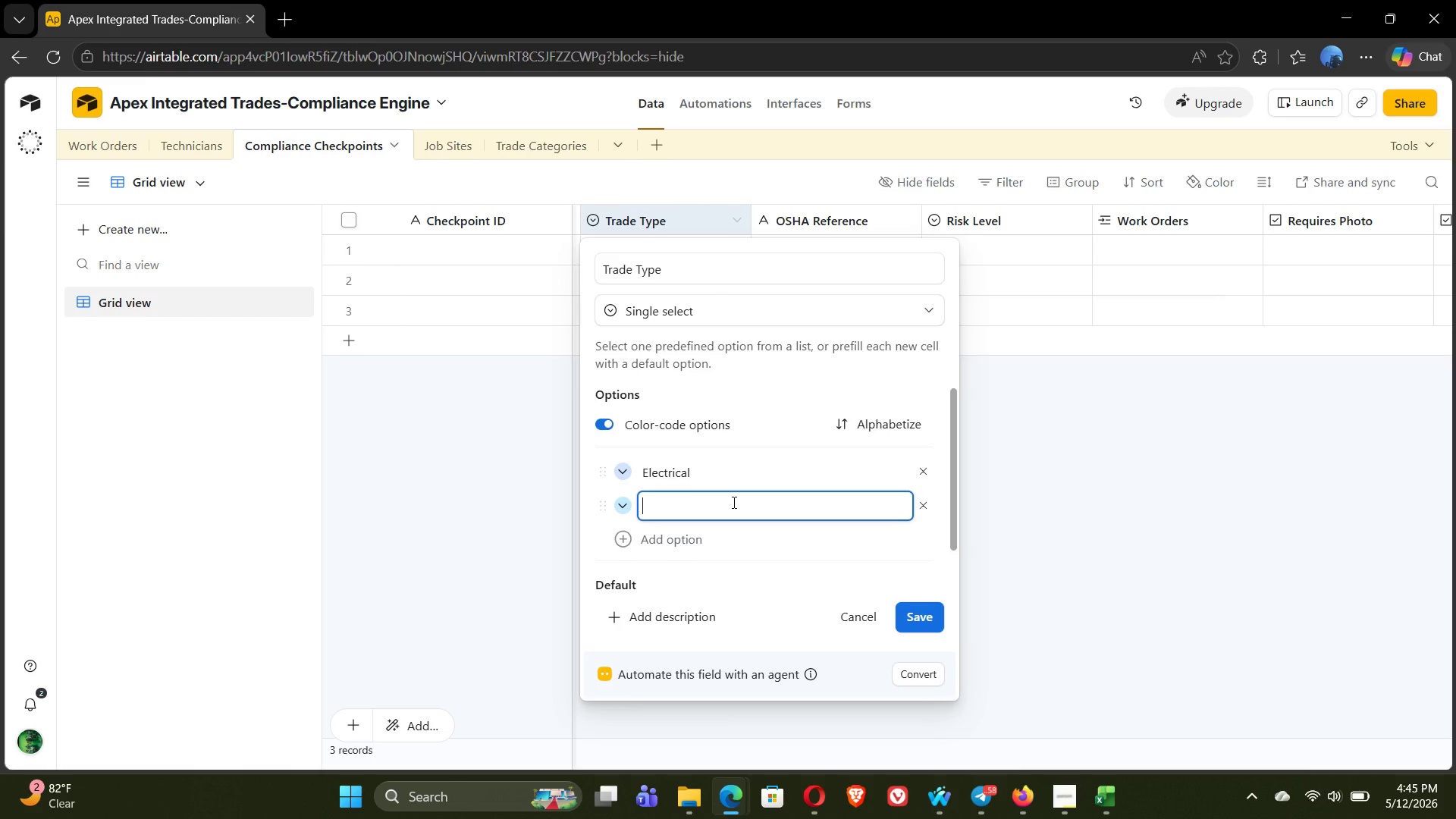 
type(Plumbing)
 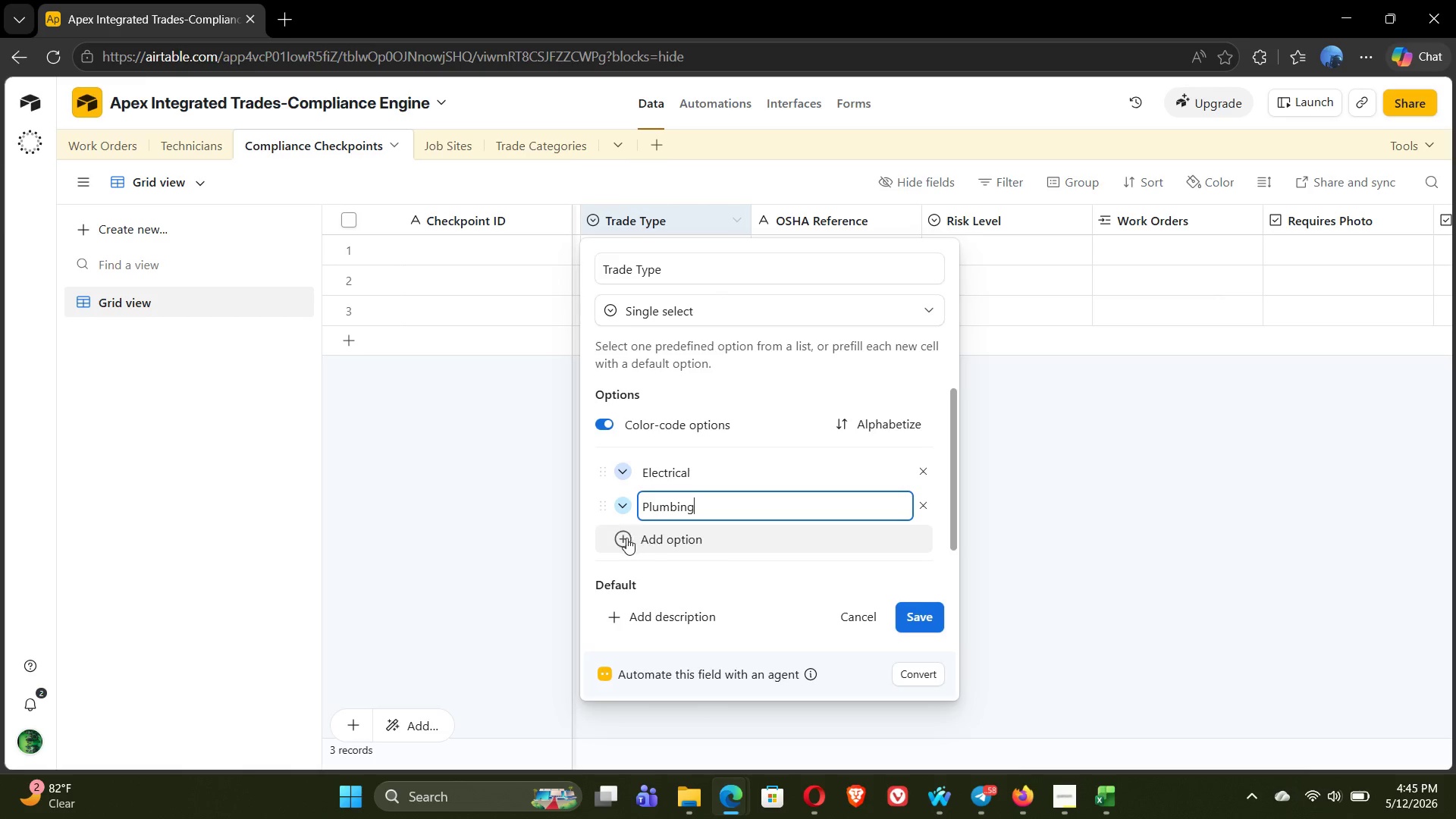 
left_click([622, 538])
 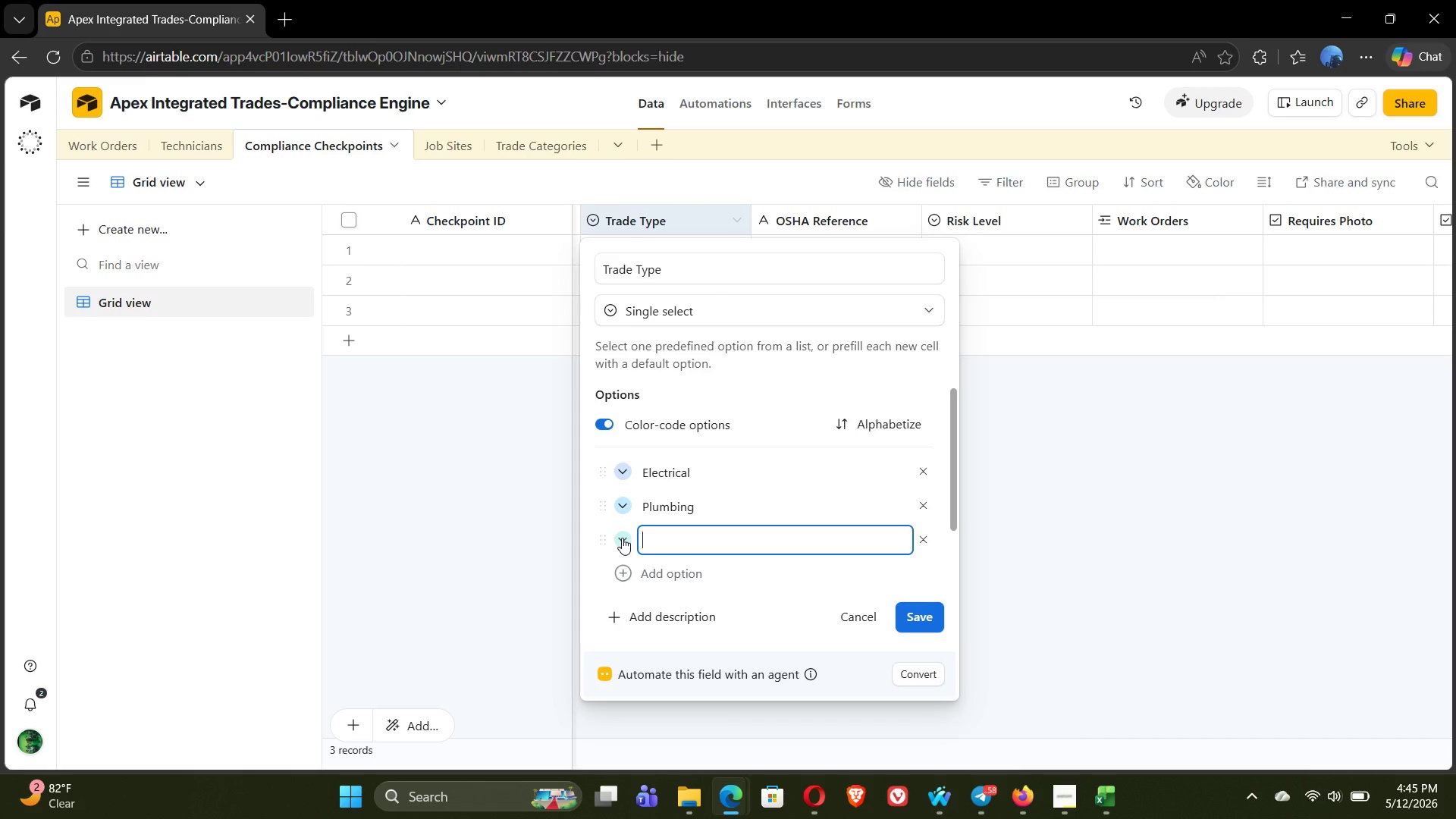 
type(HVAC)
 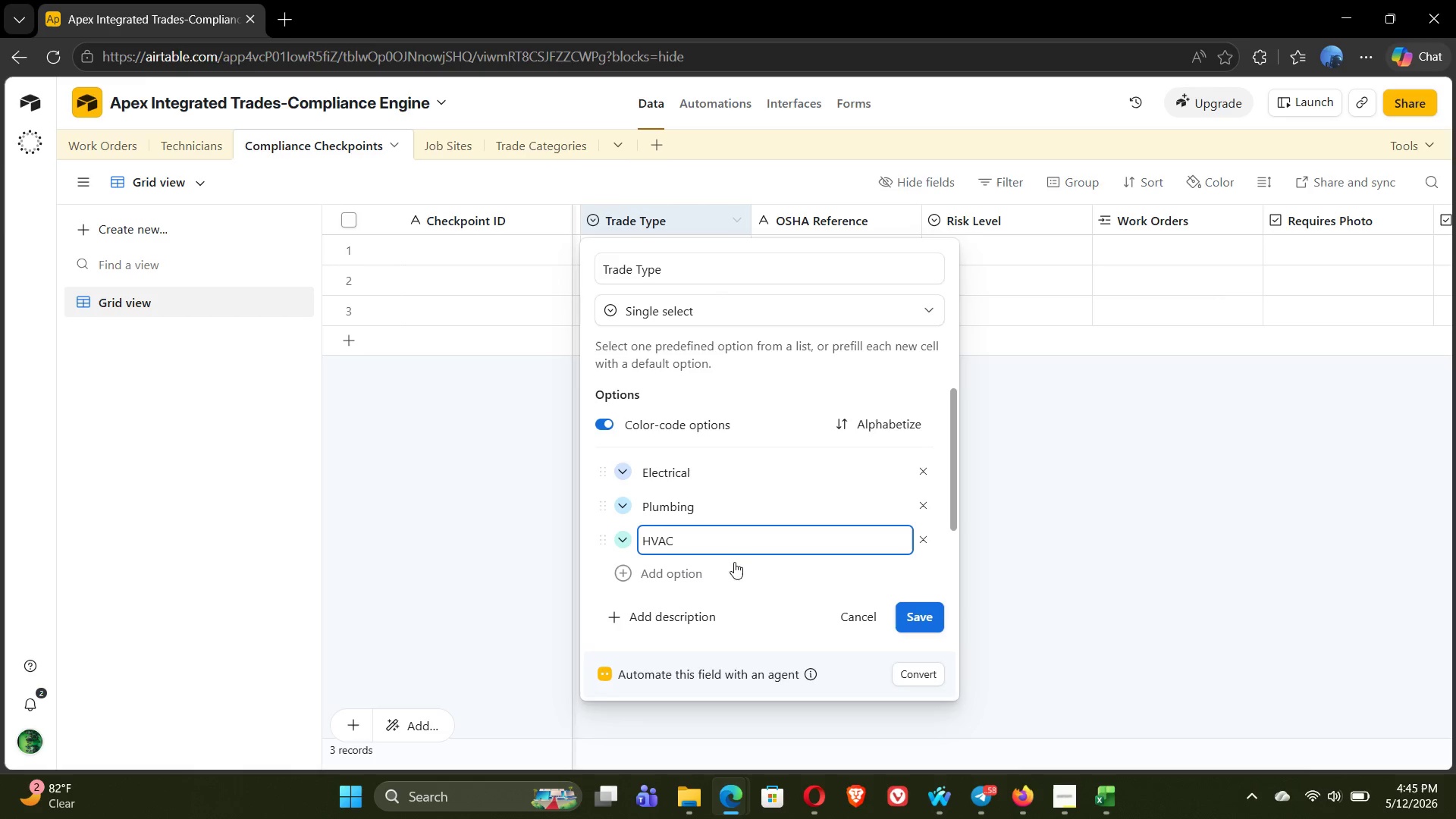 
left_click([922, 616])
 